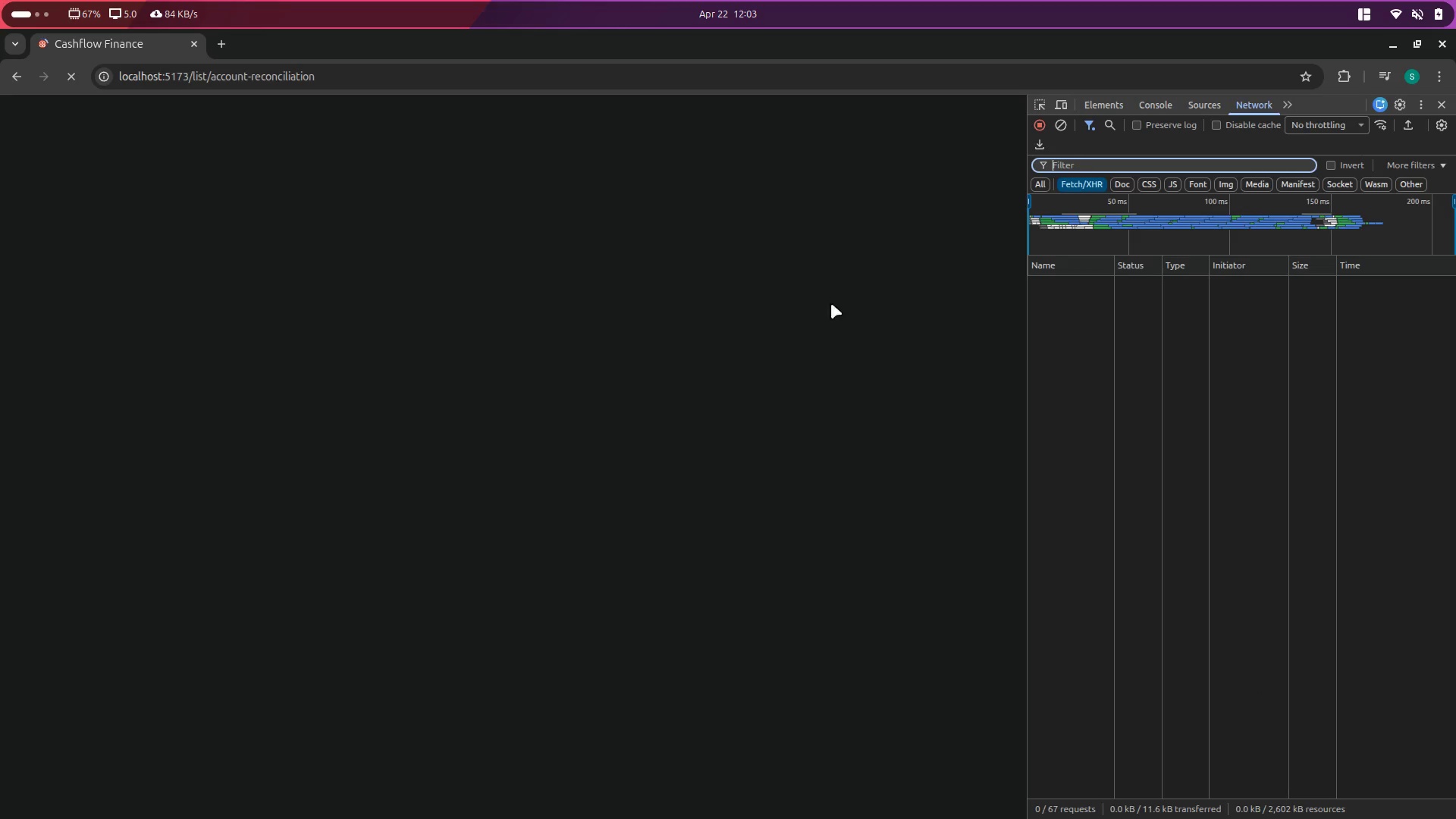 
left_click([1159, 104])
 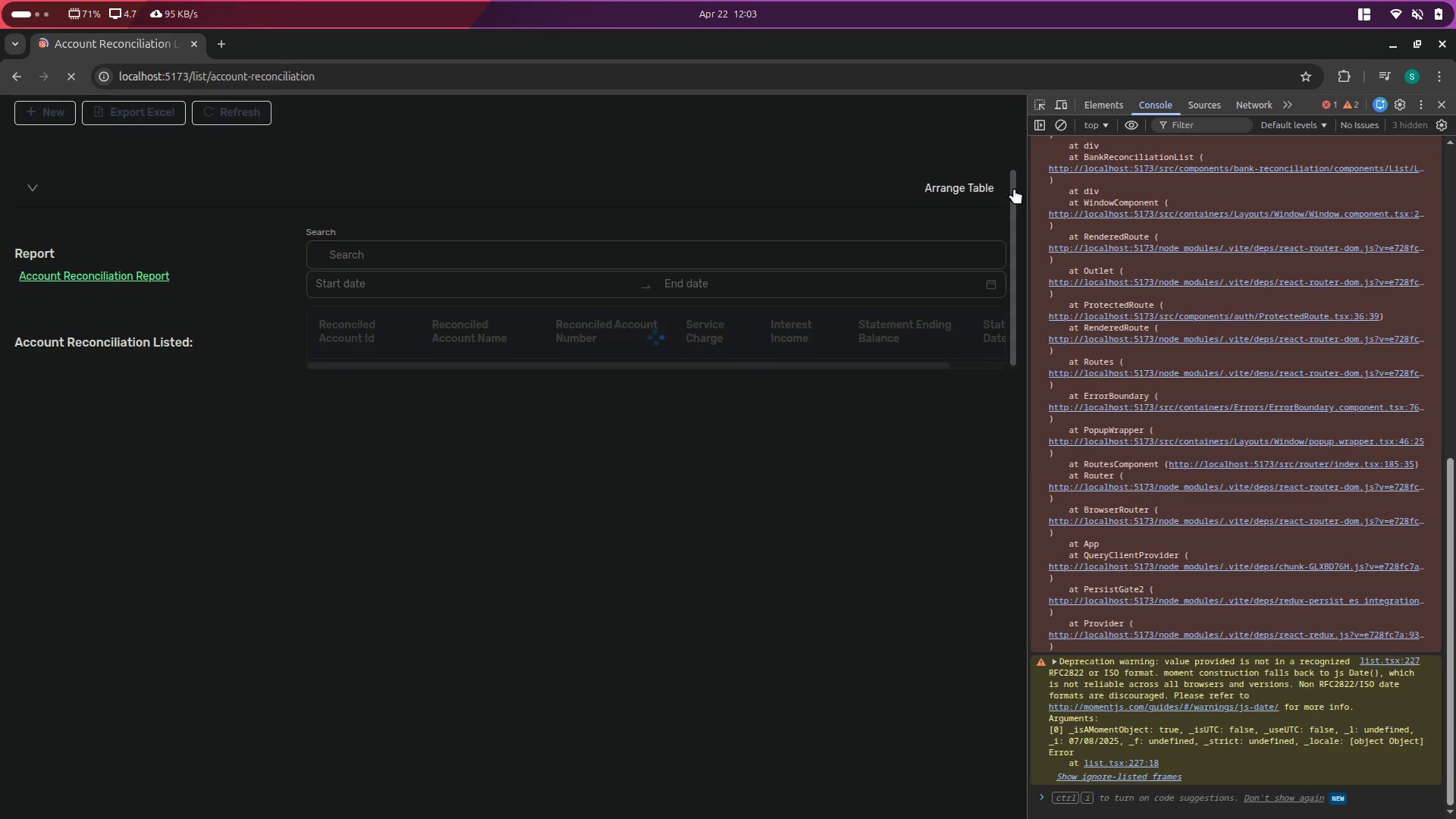 
left_click([1056, 130])
 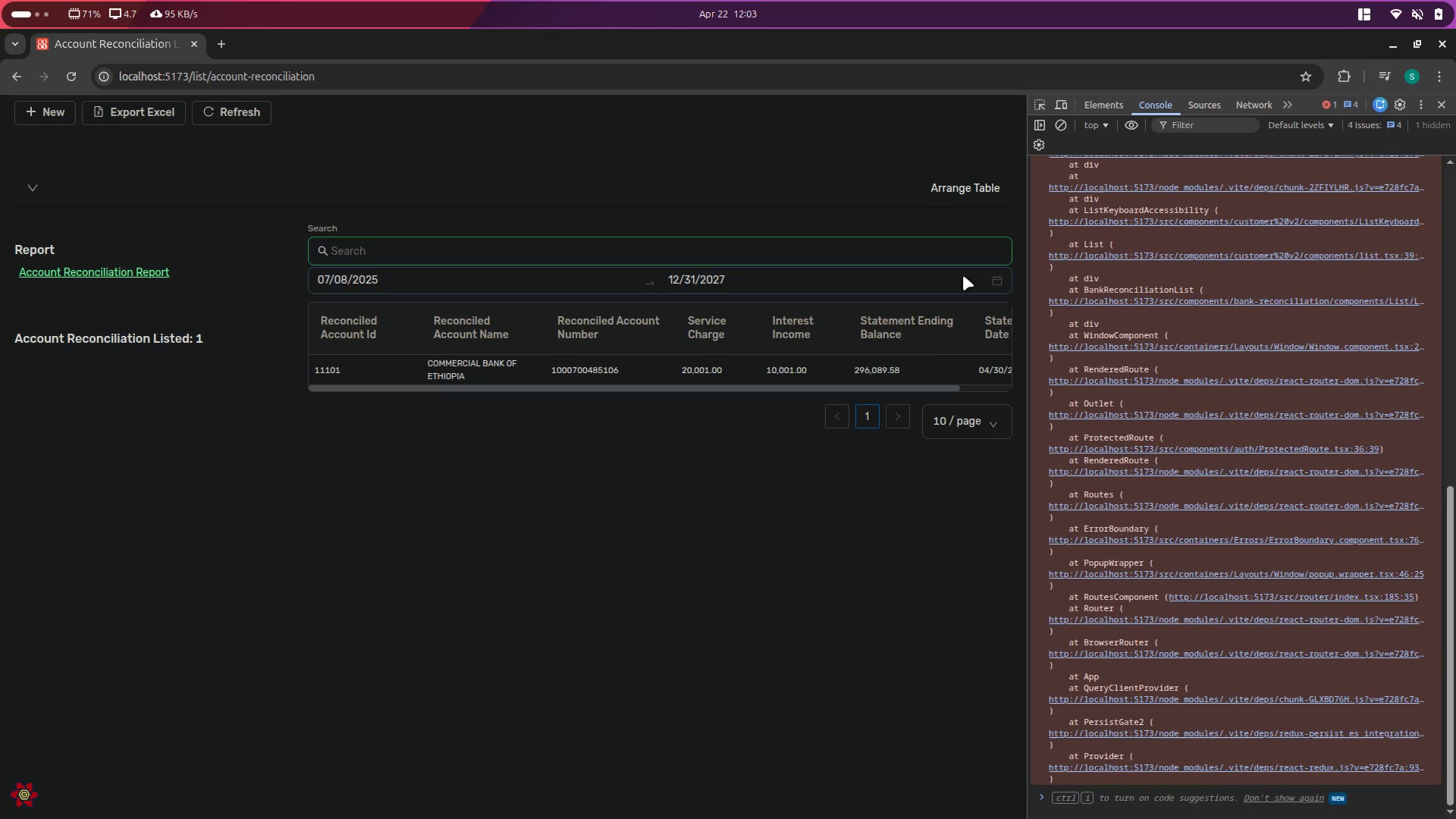 
left_click_drag(start_coordinate=[945, 384], to_coordinate=[1014, 384])
 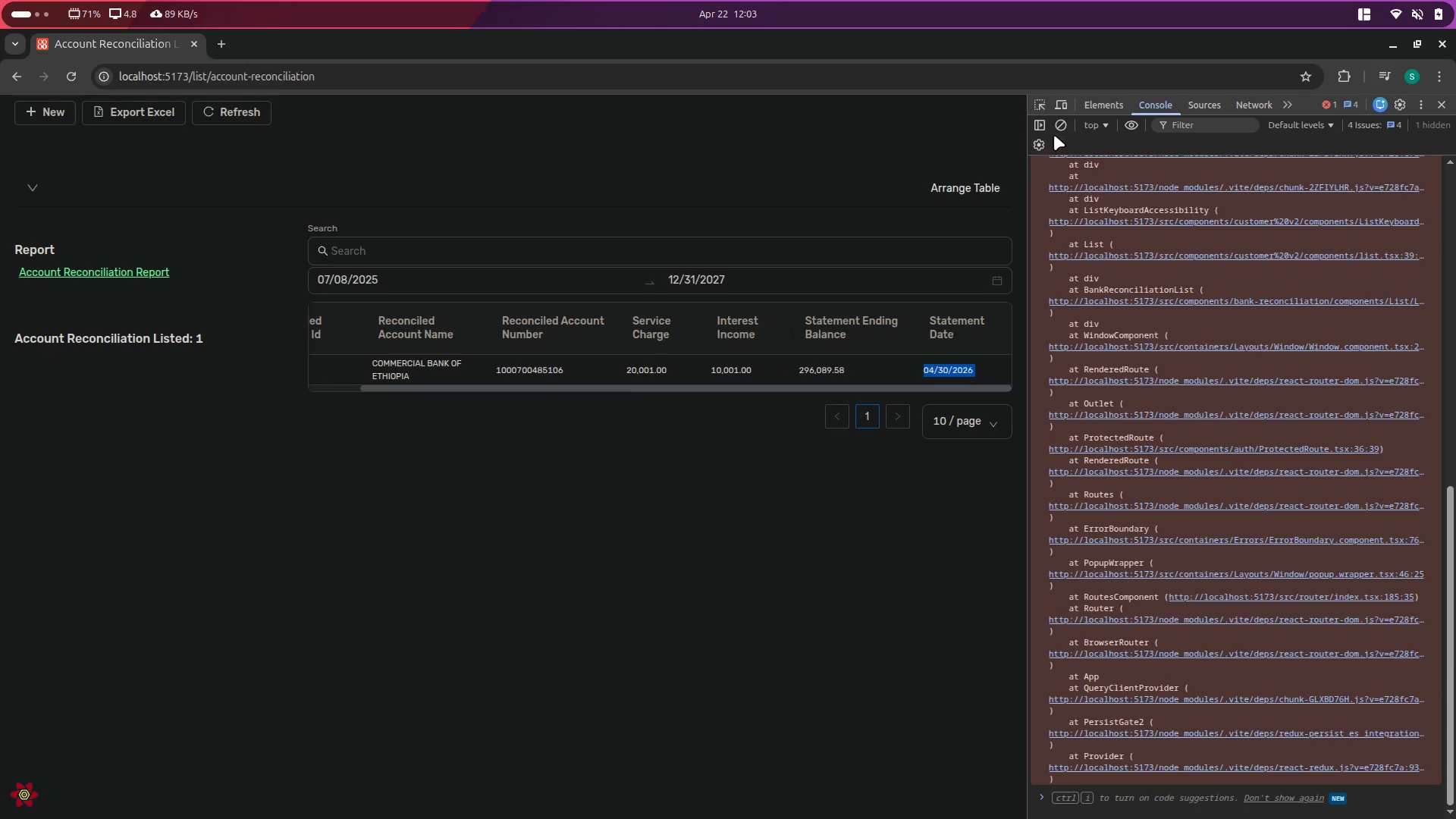 
left_click([1062, 130])
 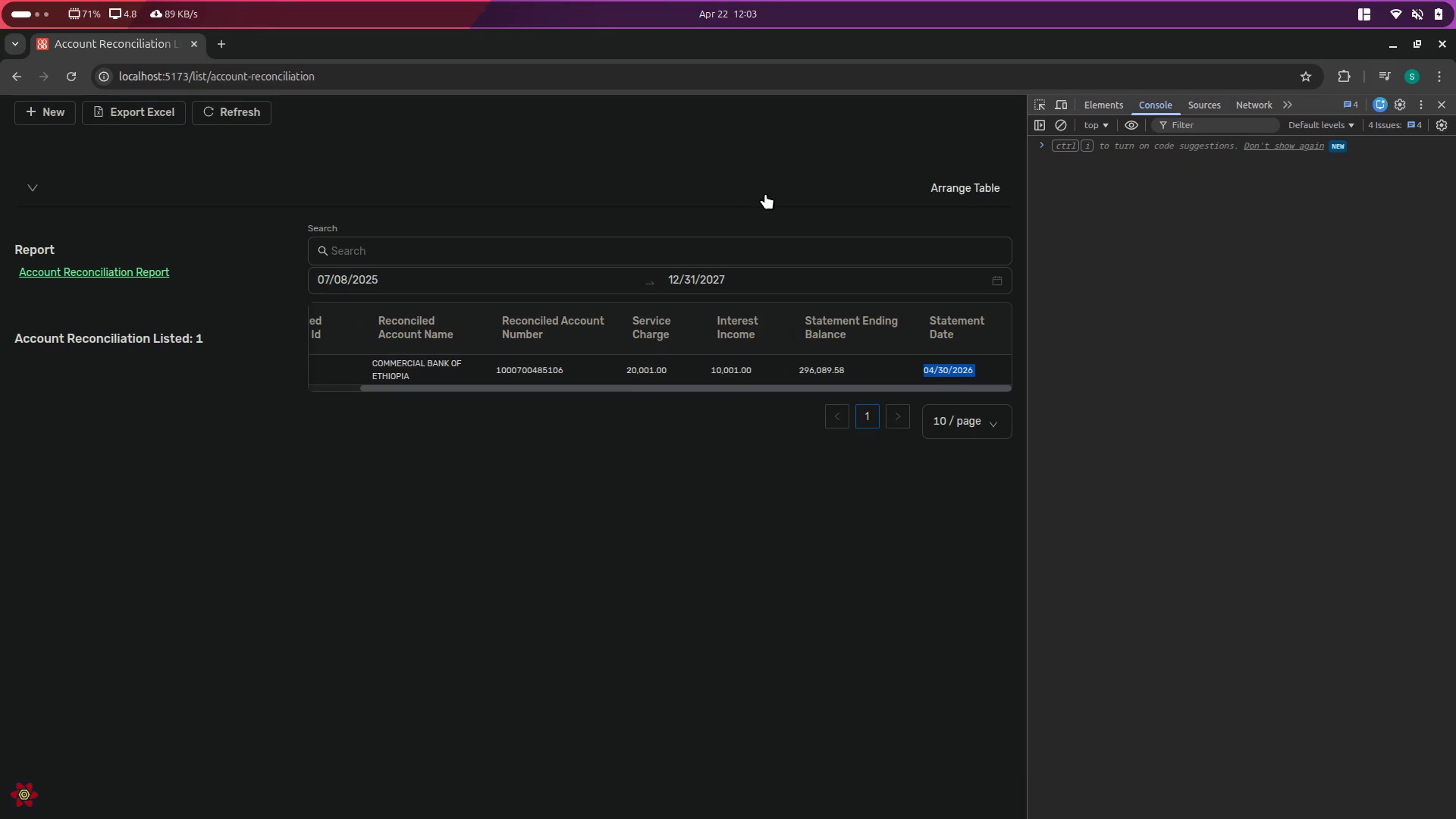 
left_click([748, 191])
 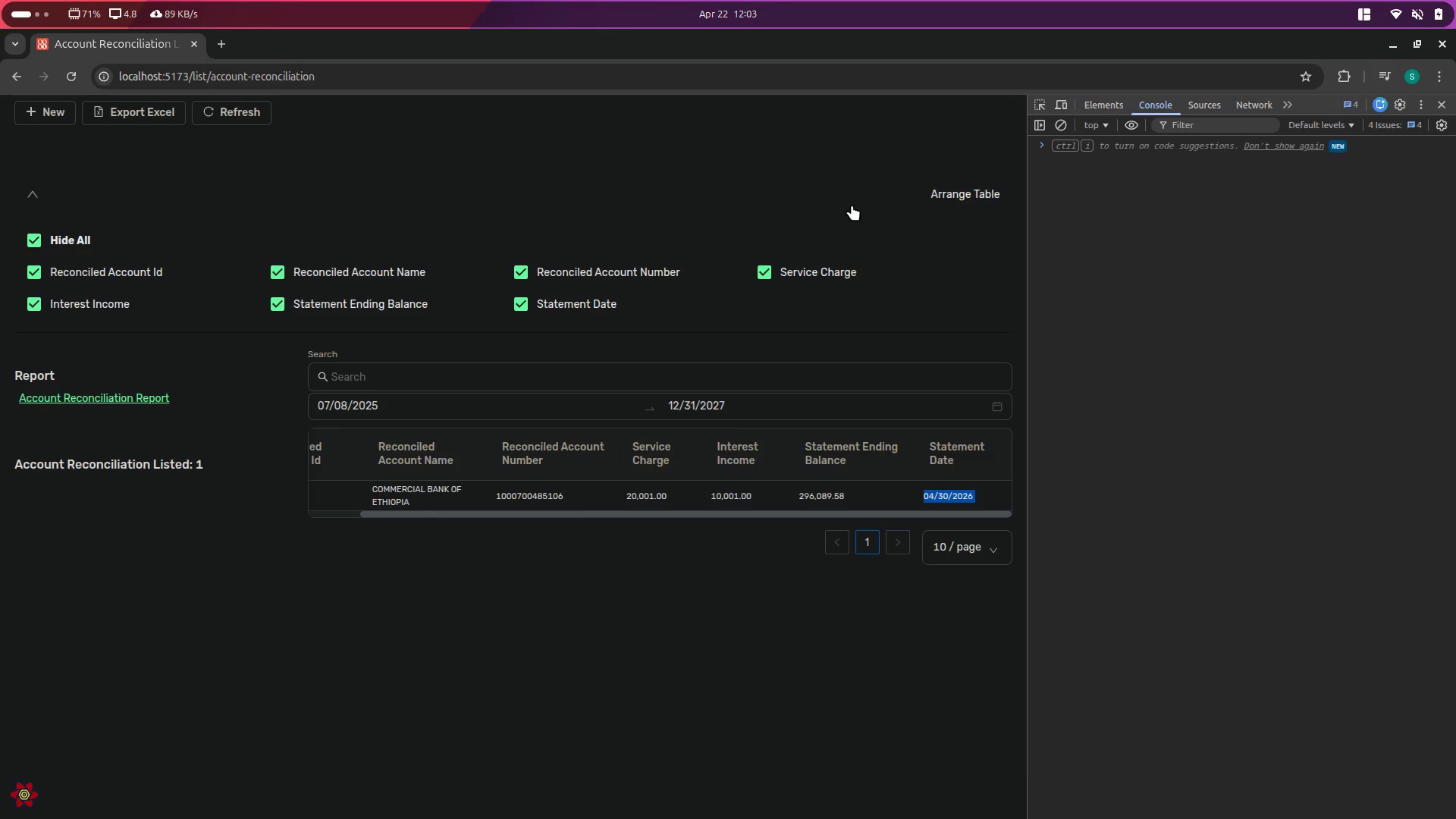 
left_click([871, 181])
 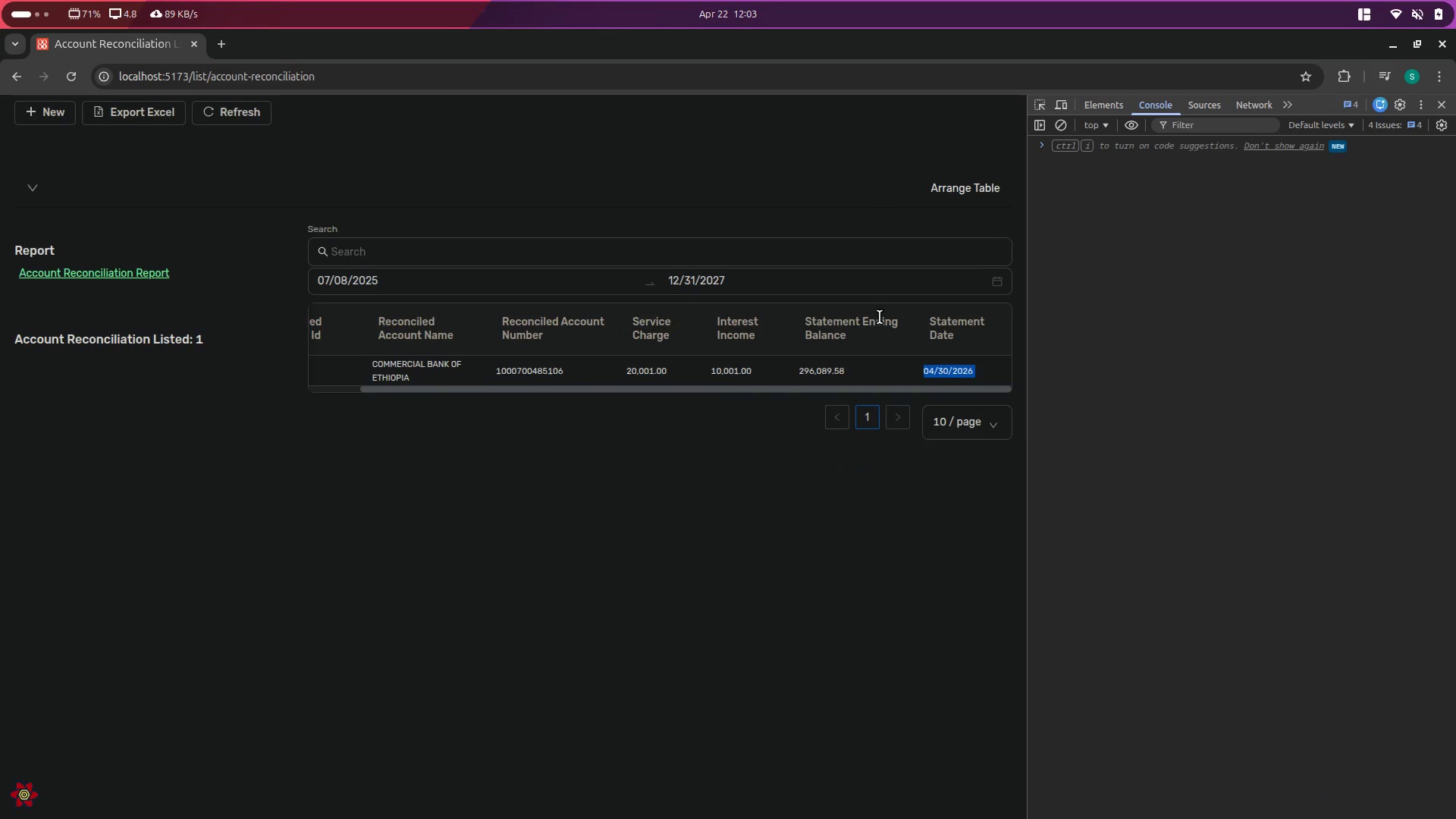 
key(Alt+AltLeft)
 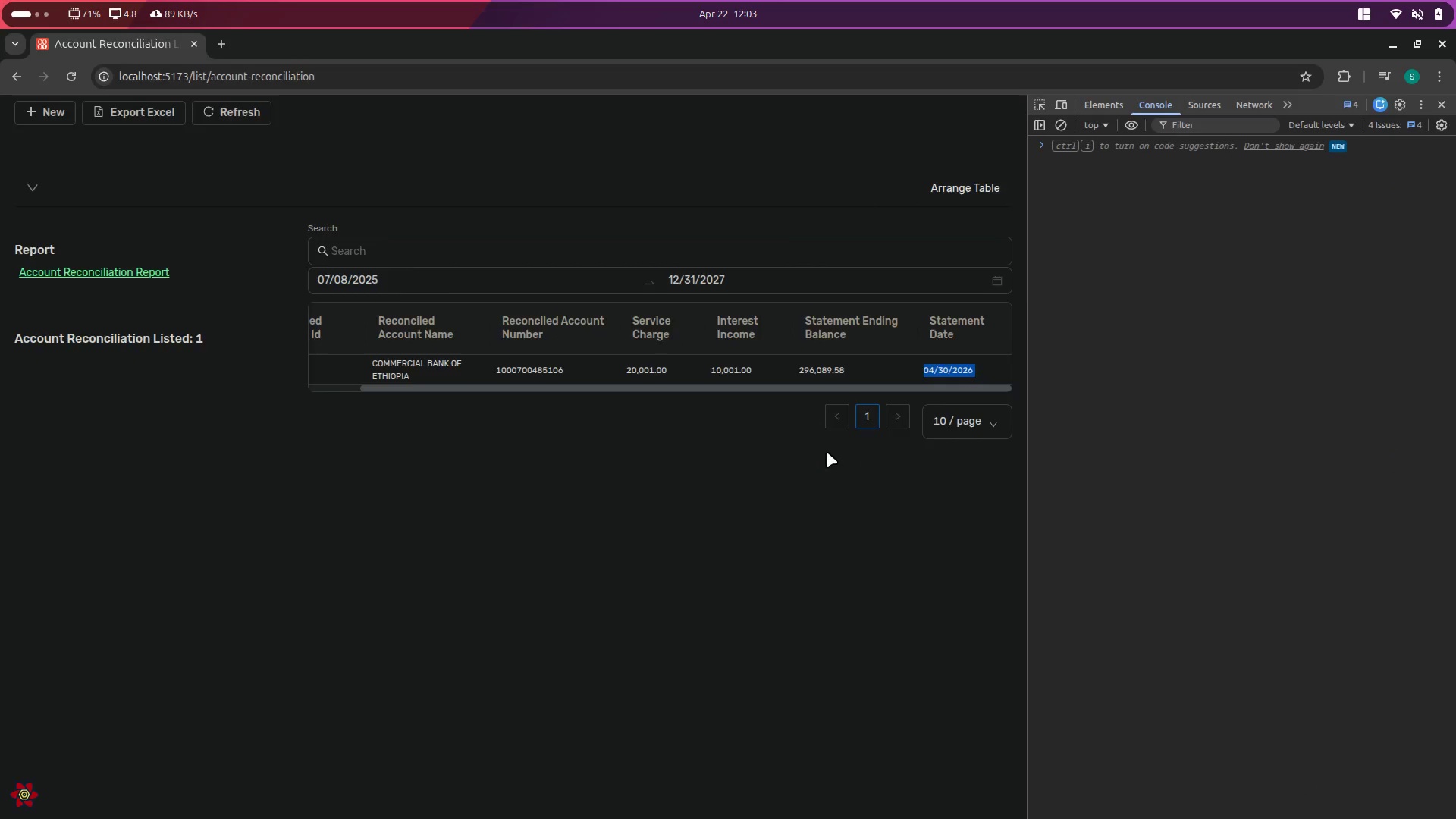 
key(Alt+Tab)
 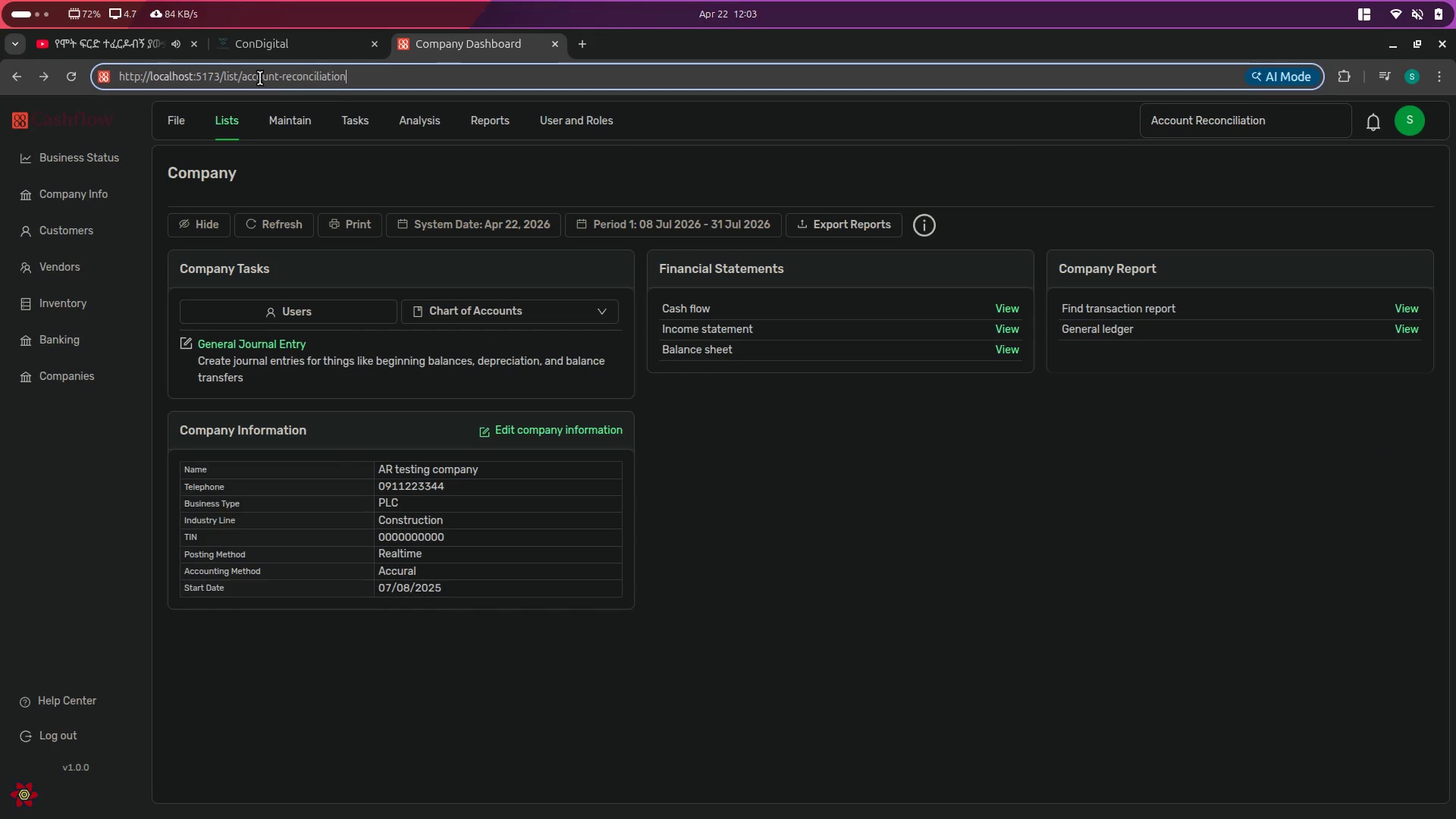 
key(Alt+Tab)
 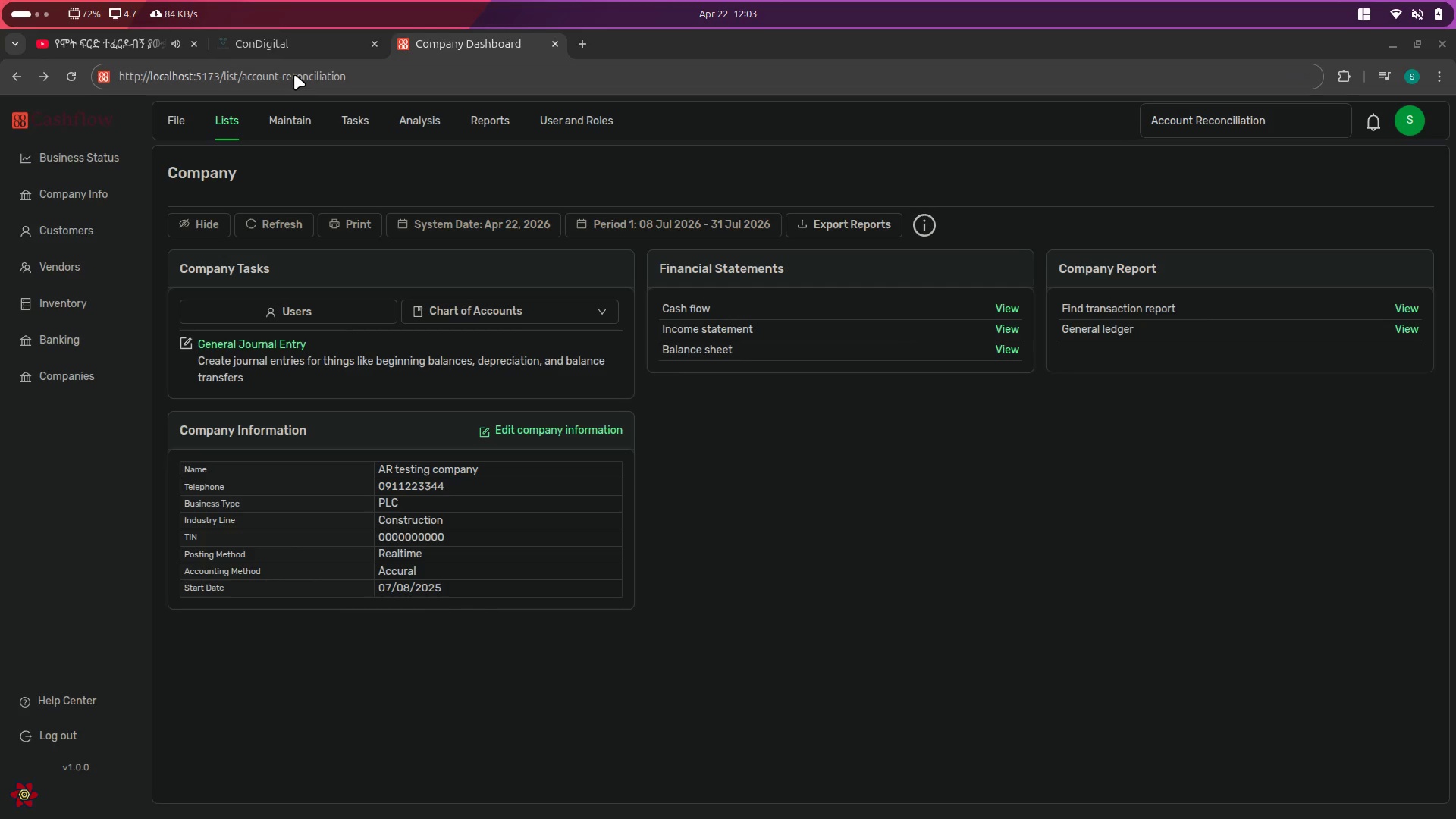 
key(Alt+Tab)
 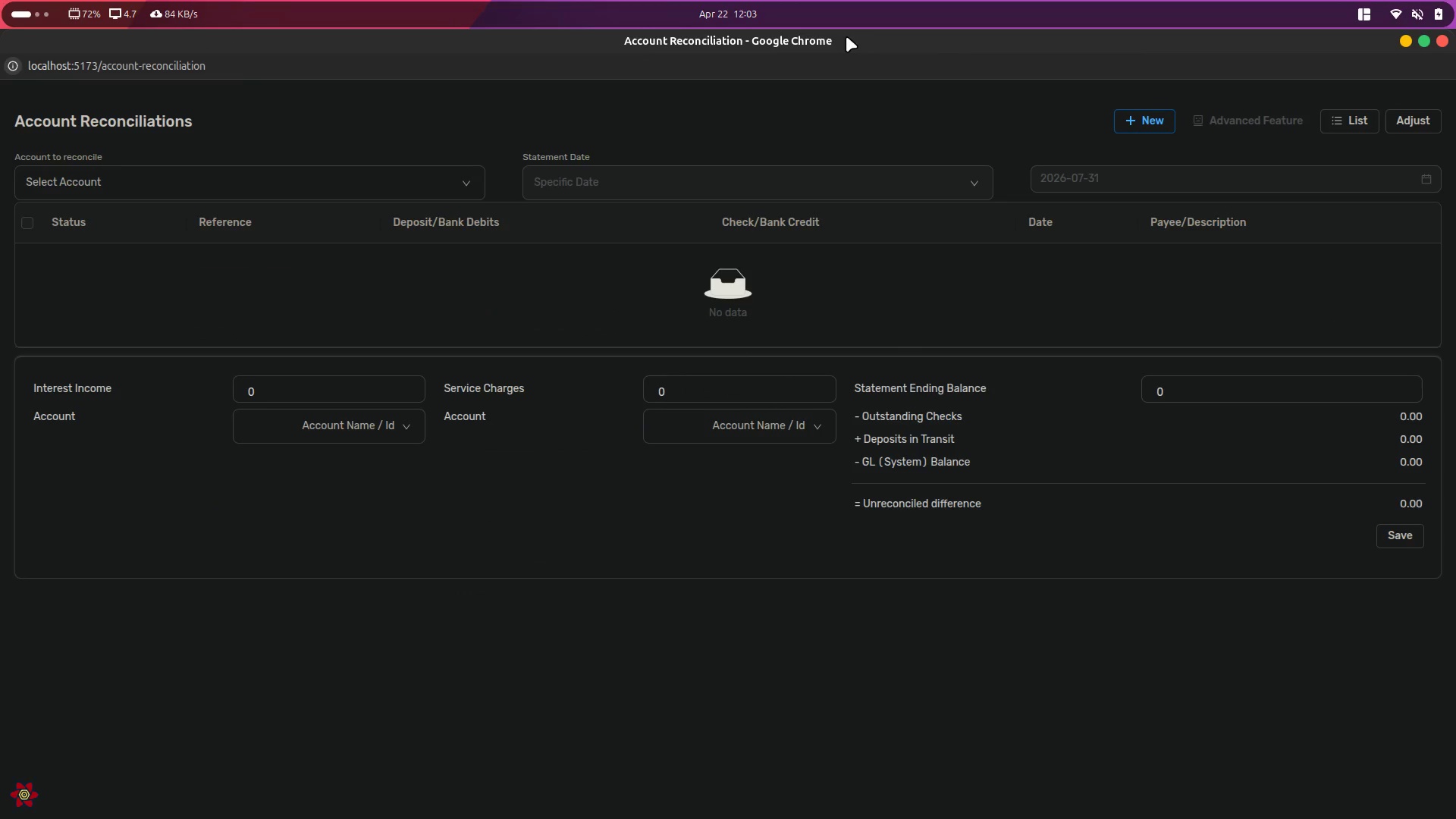 
left_click([736, 85])
 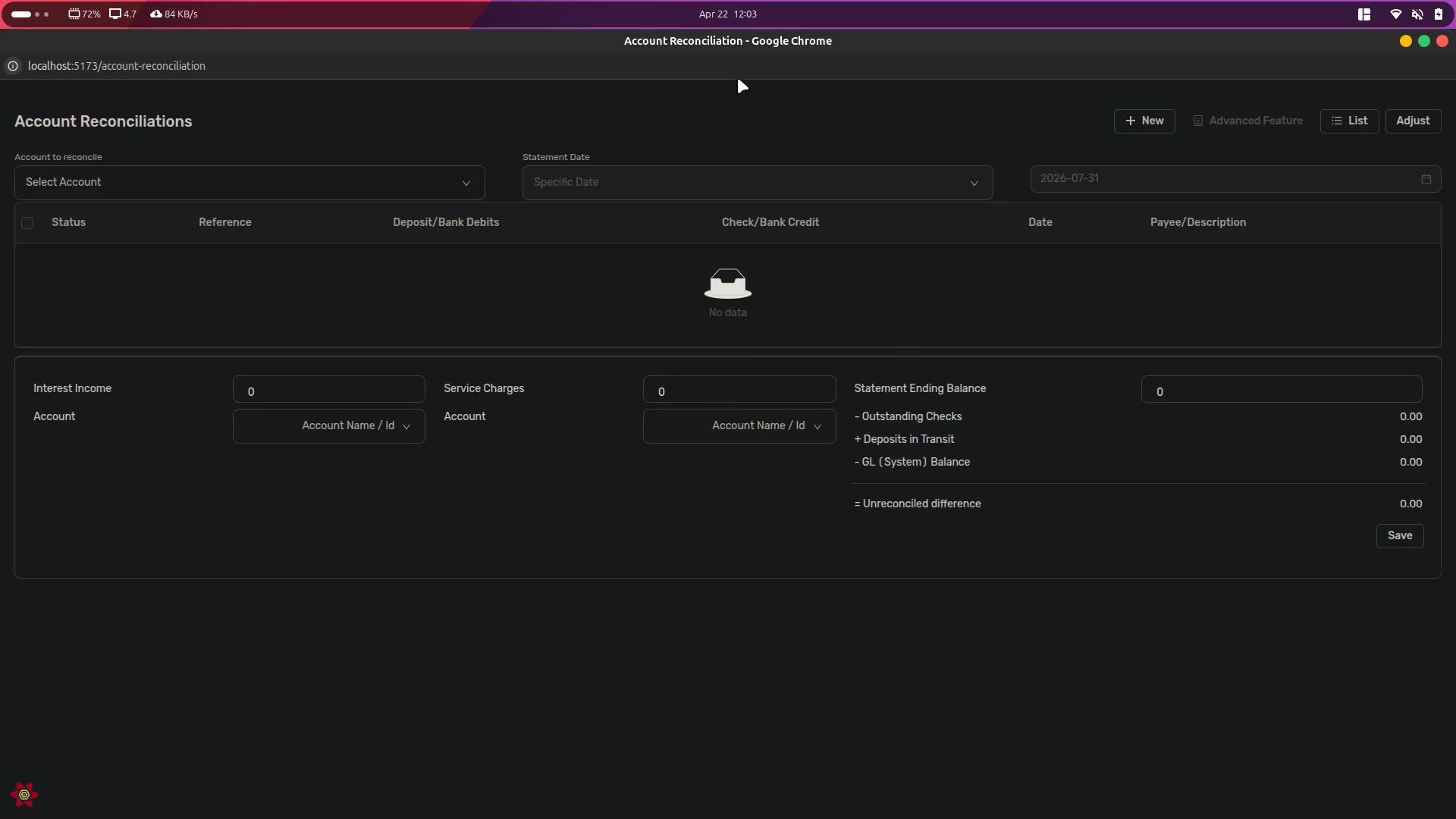 
left_click([735, 72])
 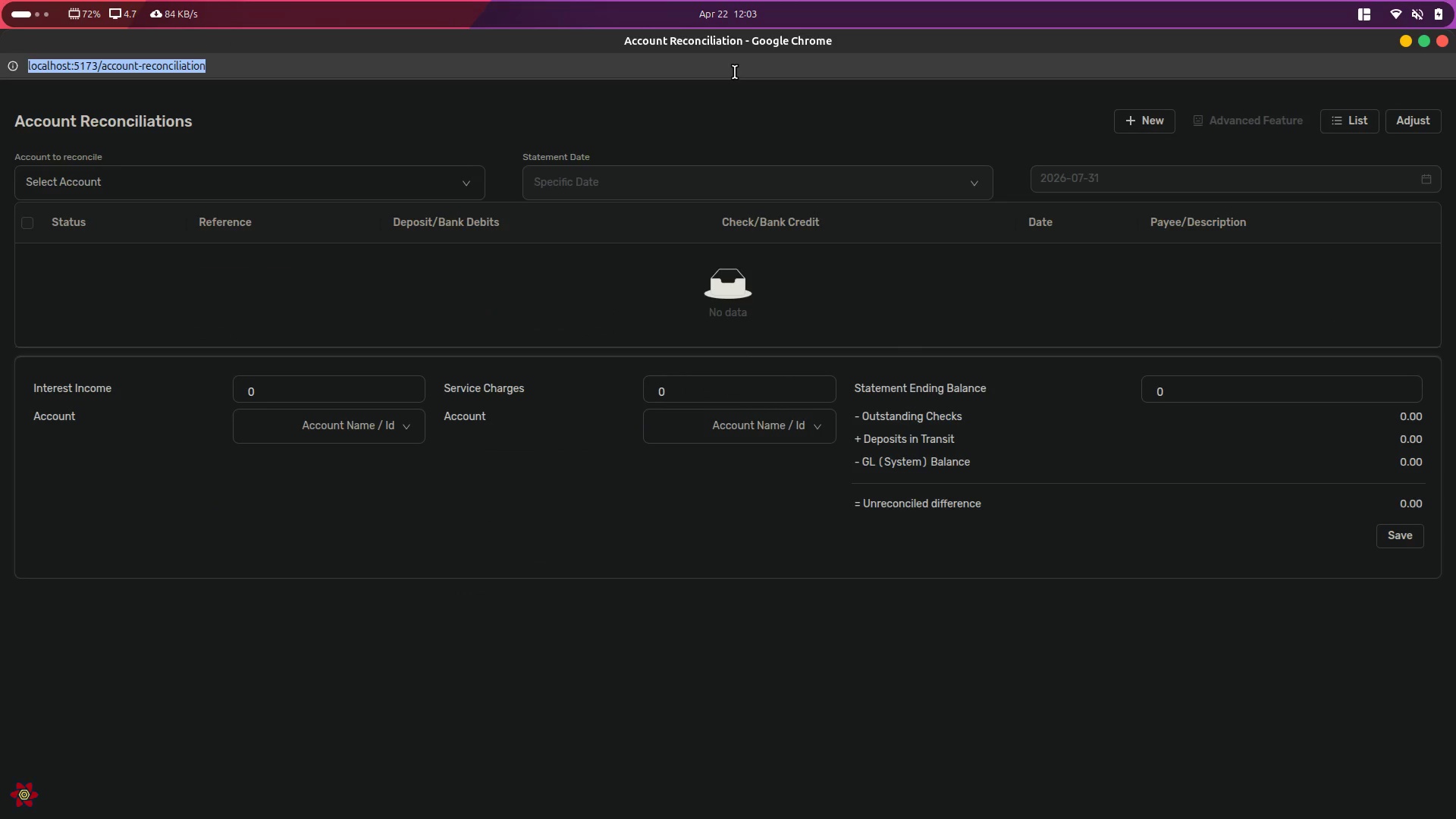 
key(Control+C)
 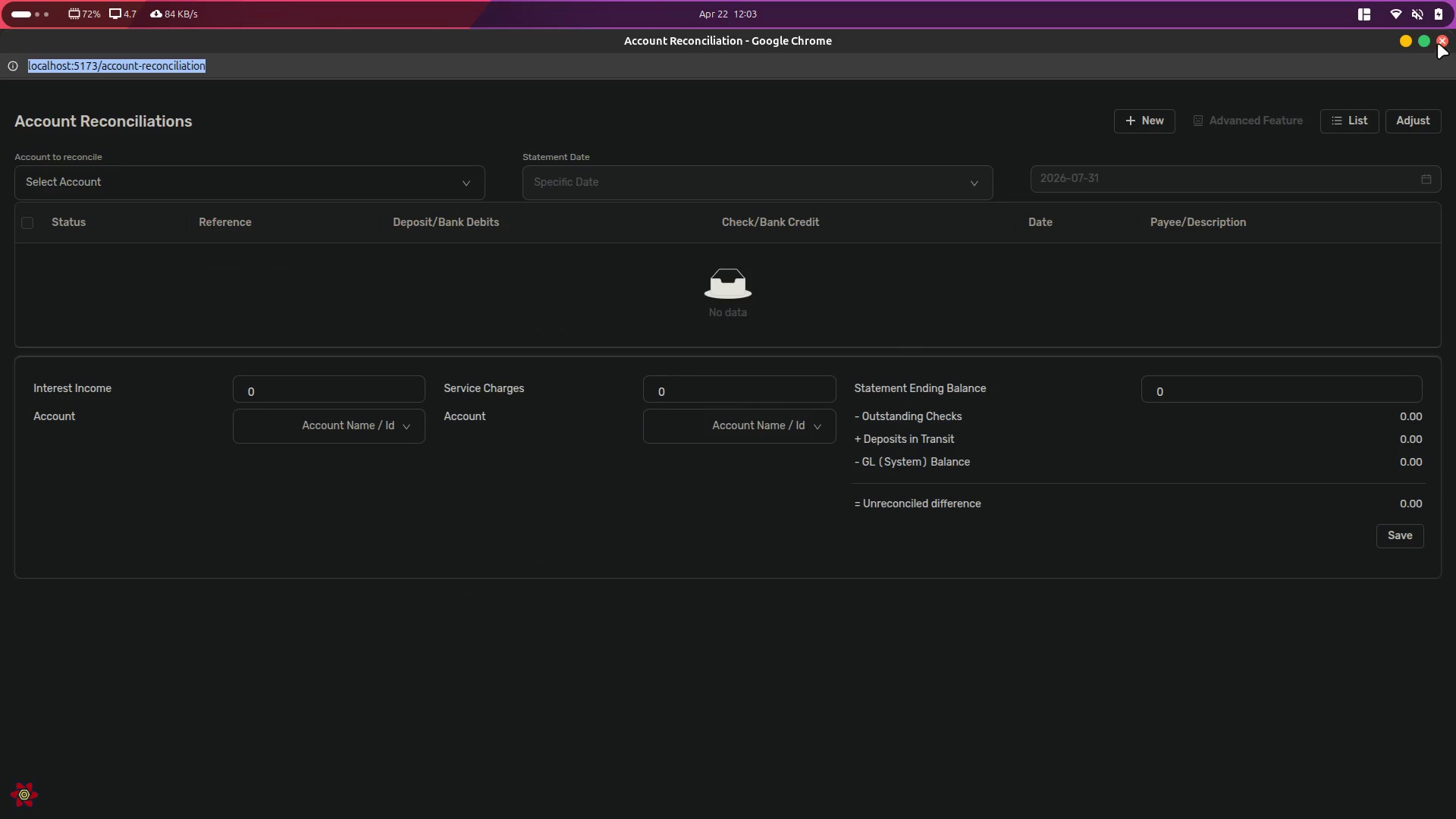 
left_click([1445, 34])
 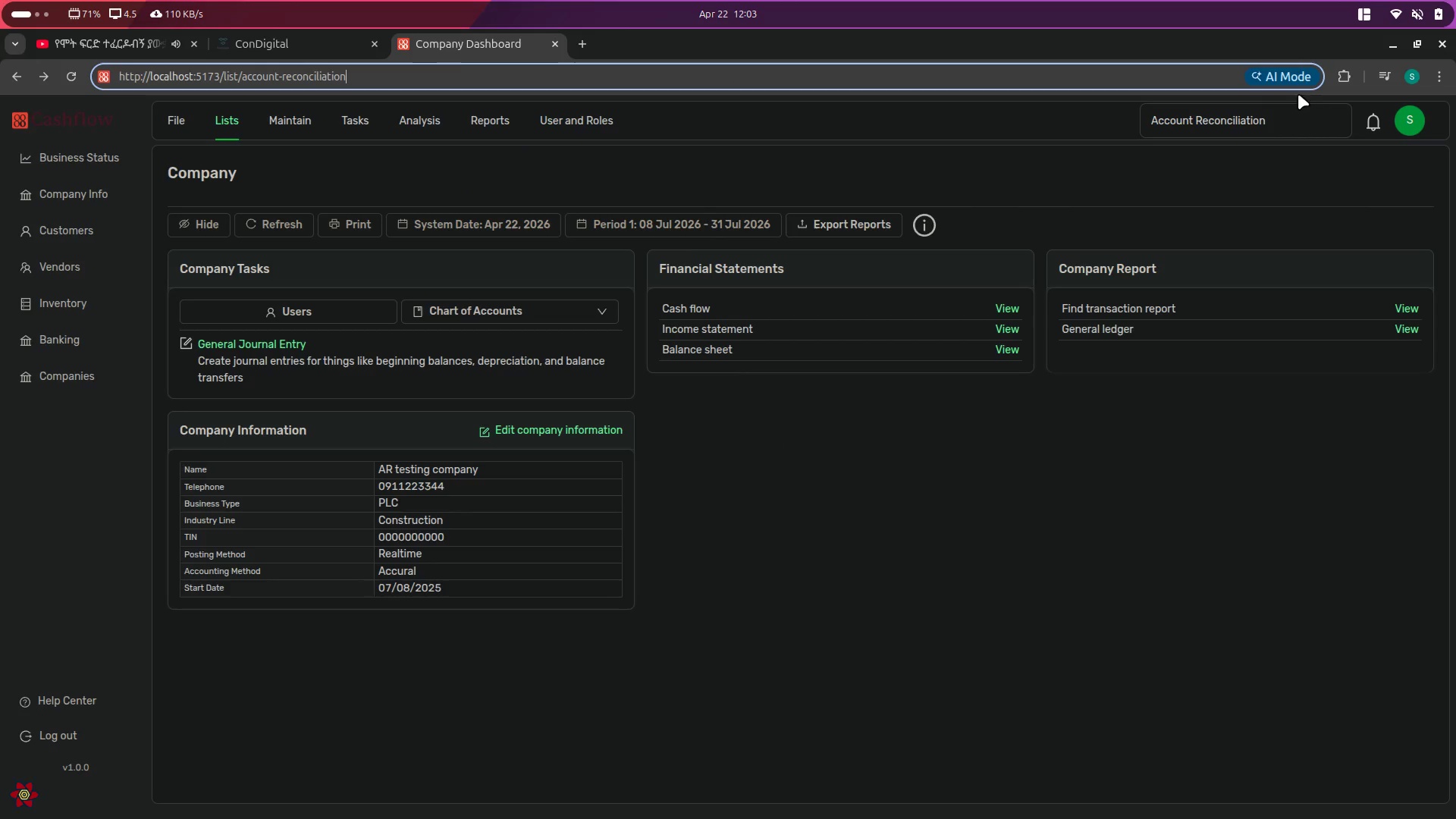 
key(Alt+AltLeft)
 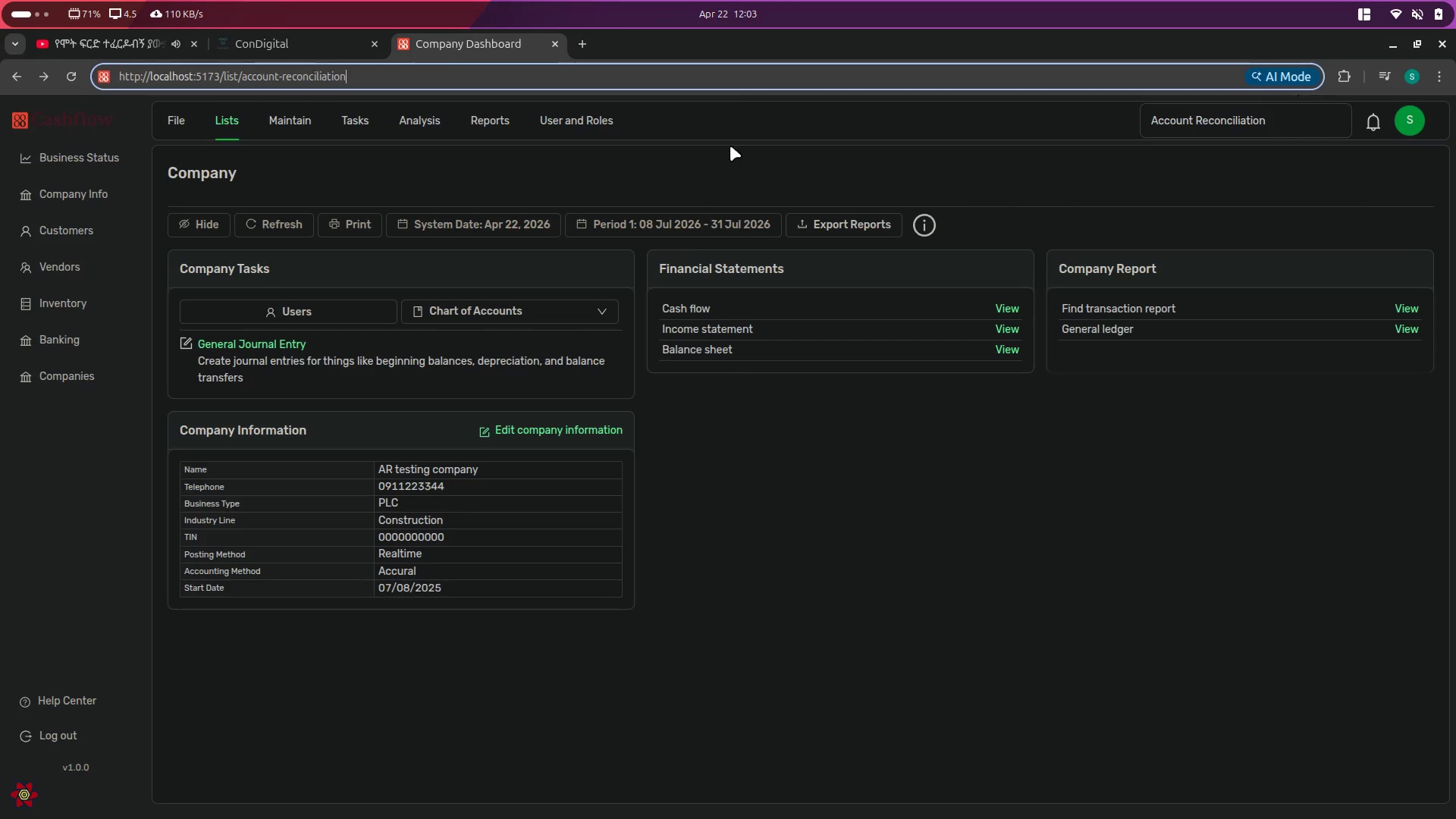 
key(Alt+Tab)
 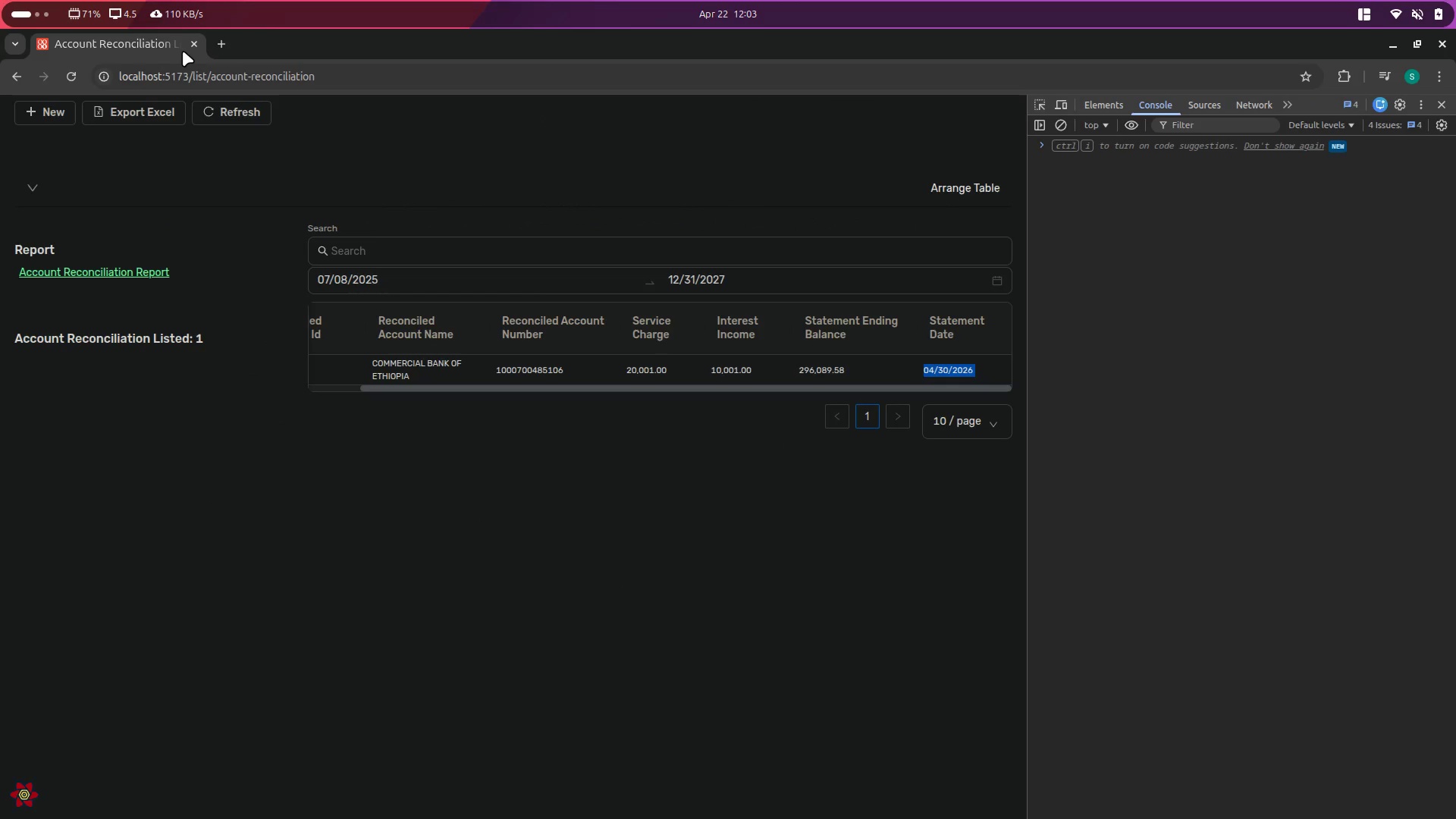 
key(Alt+AltLeft)
 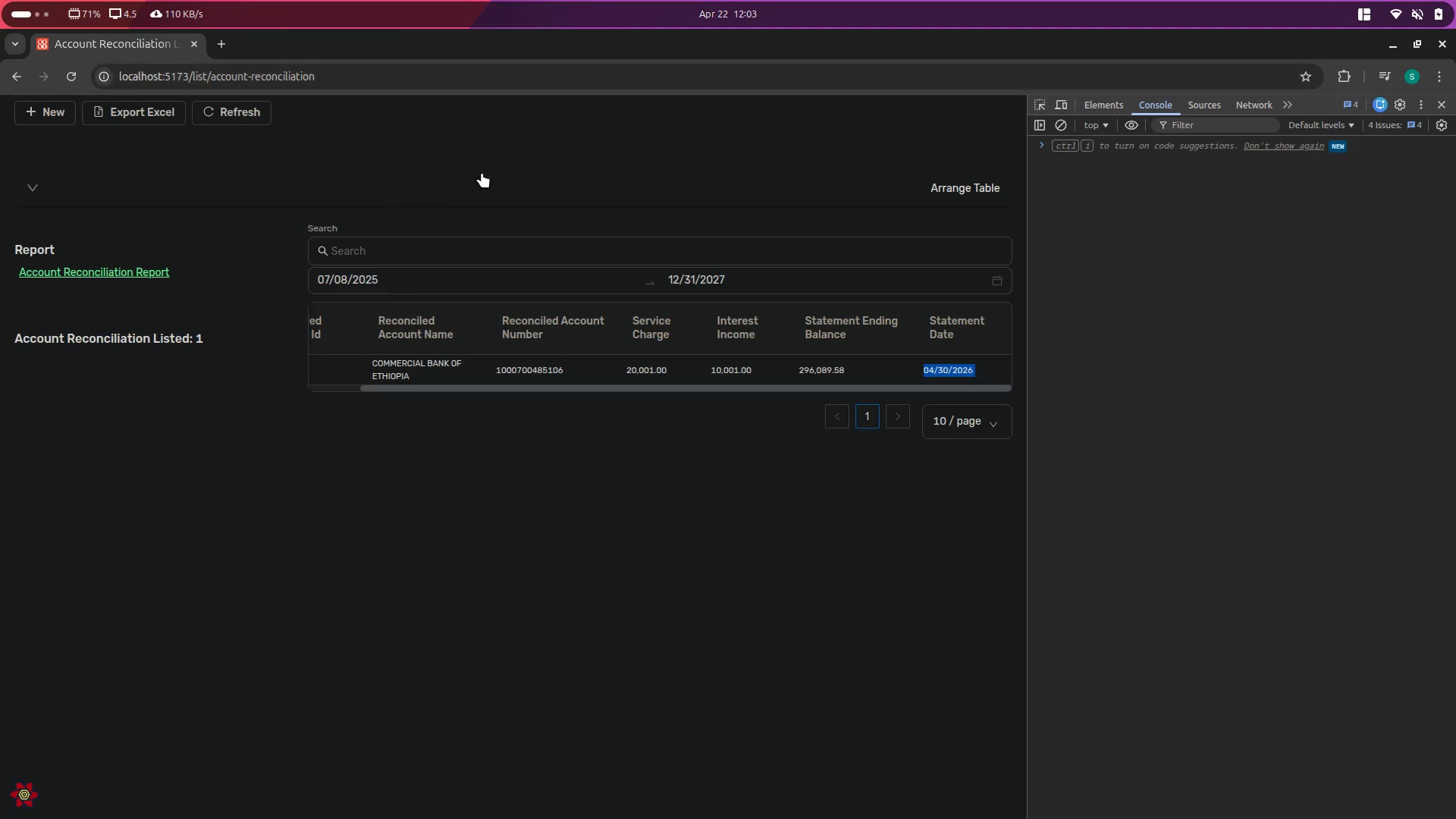 
key(Alt+Tab)
 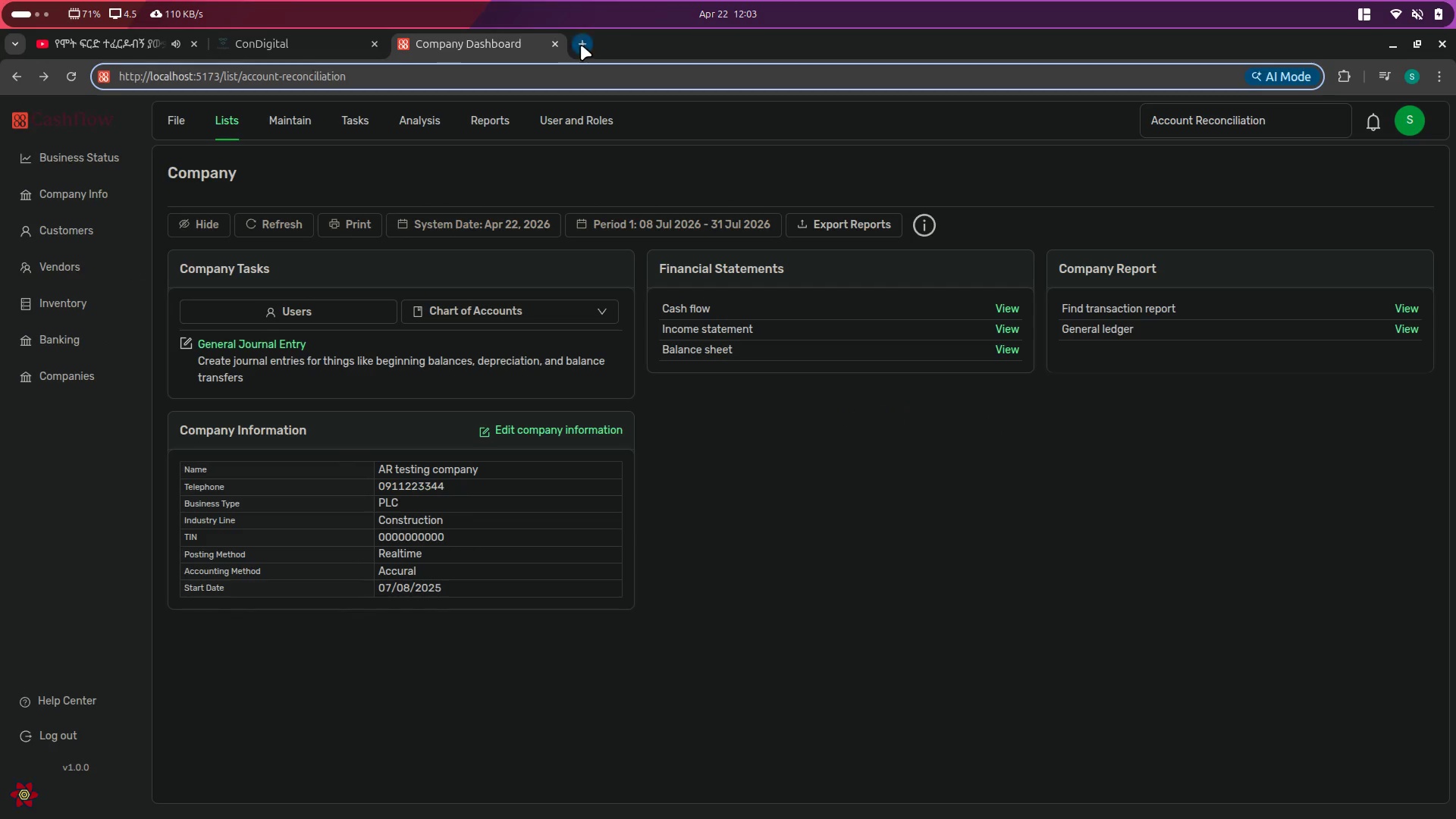 
key(Control+V)
 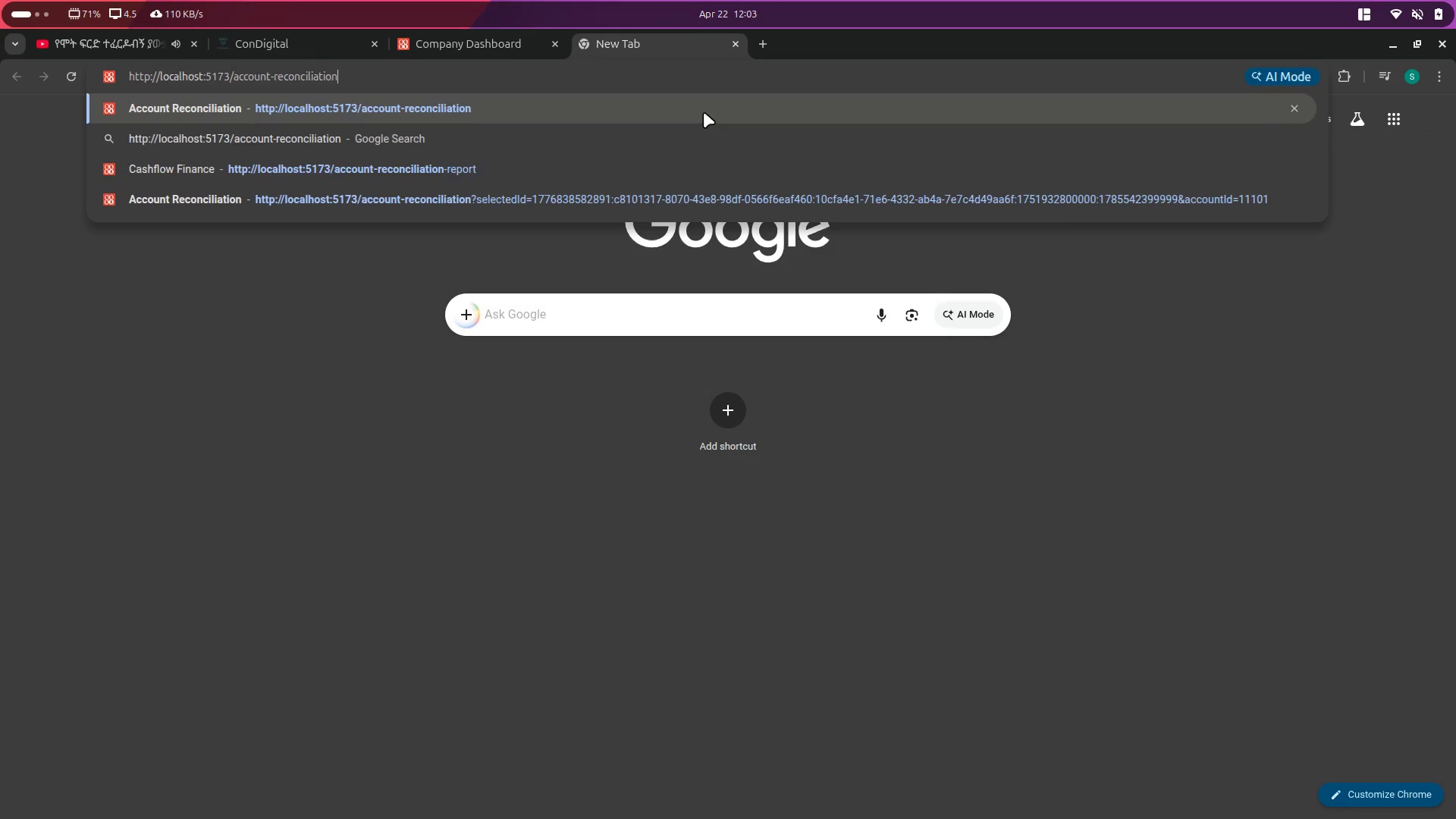 
key(Enter)
 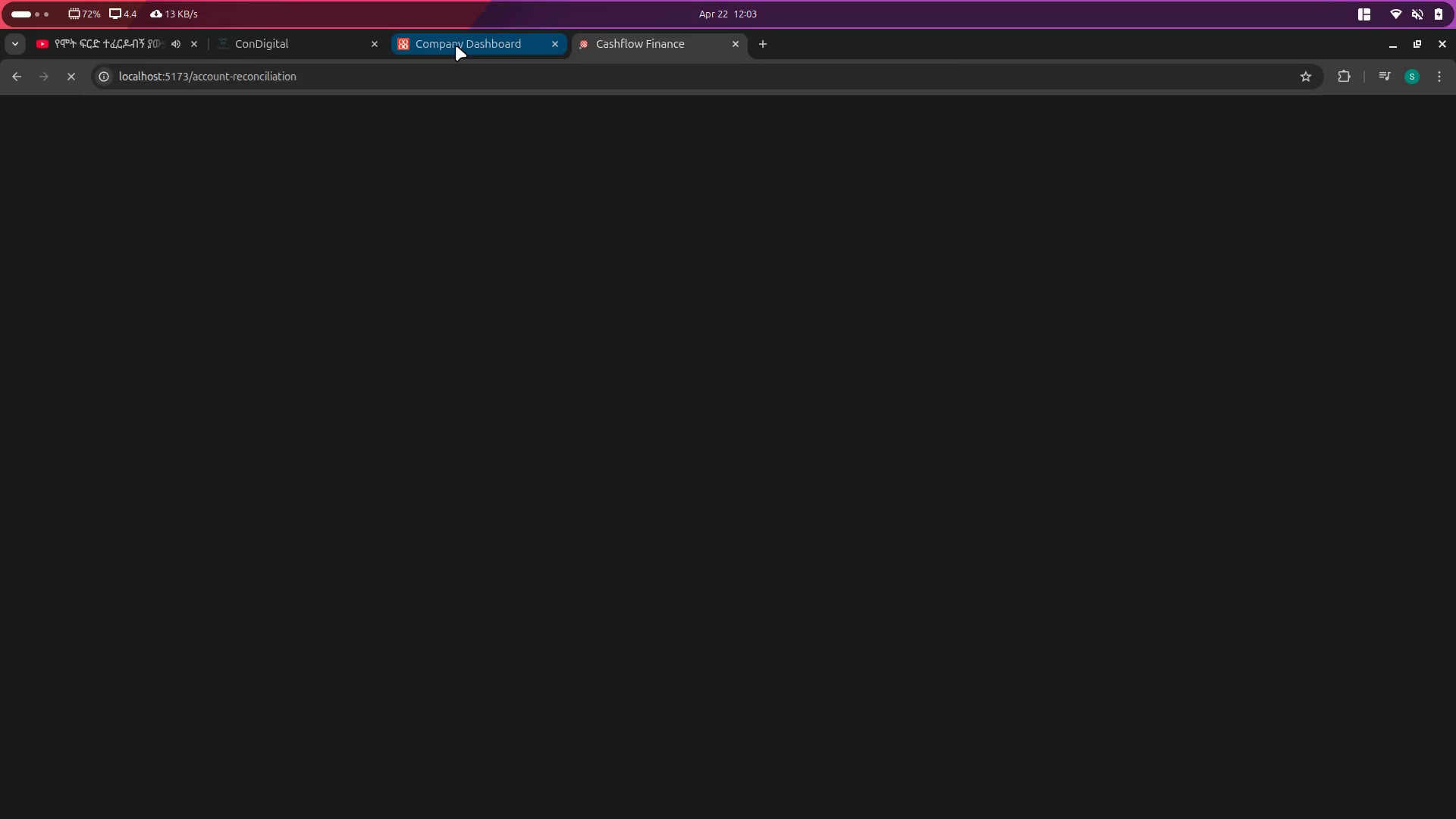 
left_click([447, 75])
 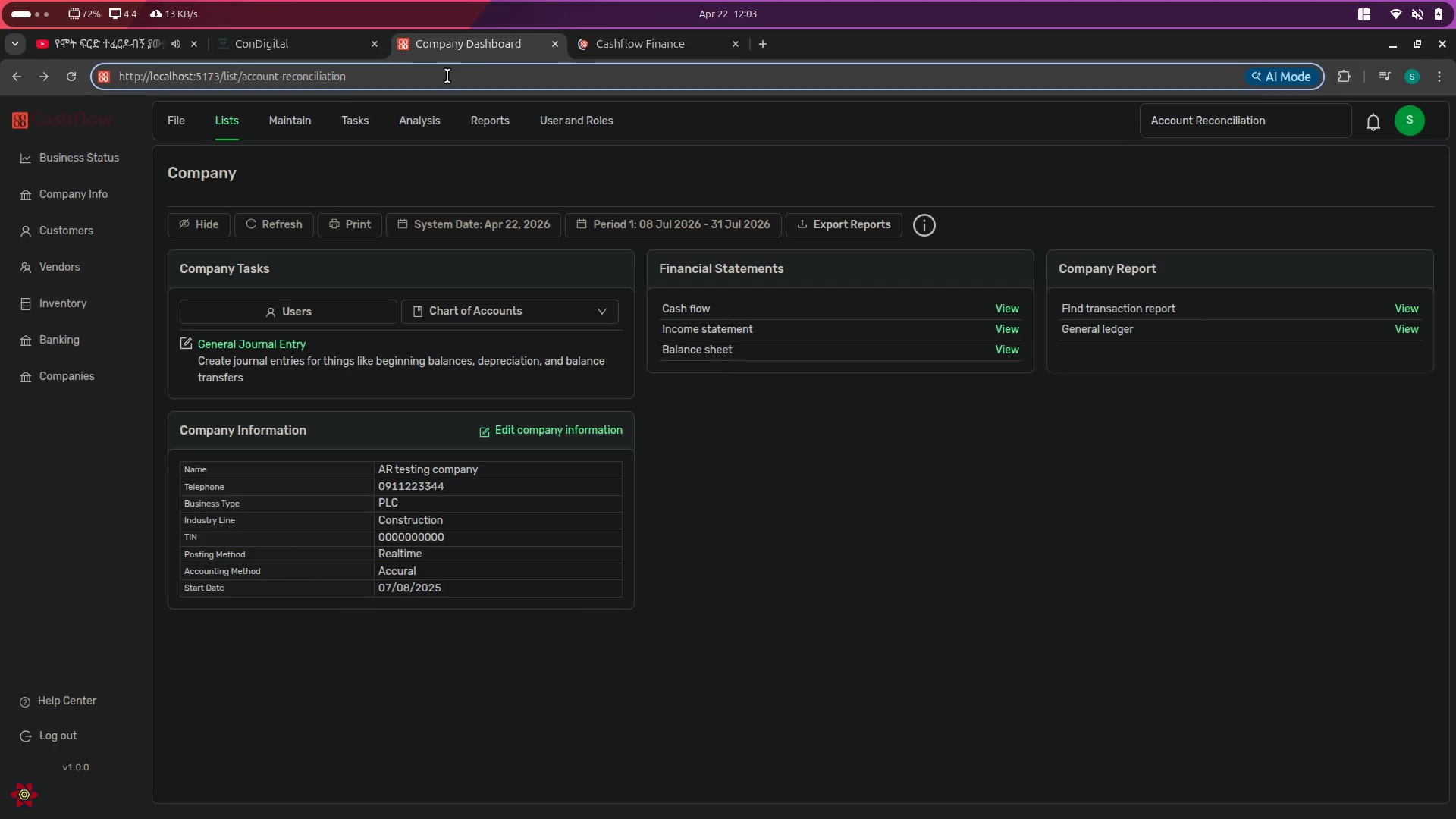 
key(Escape)
 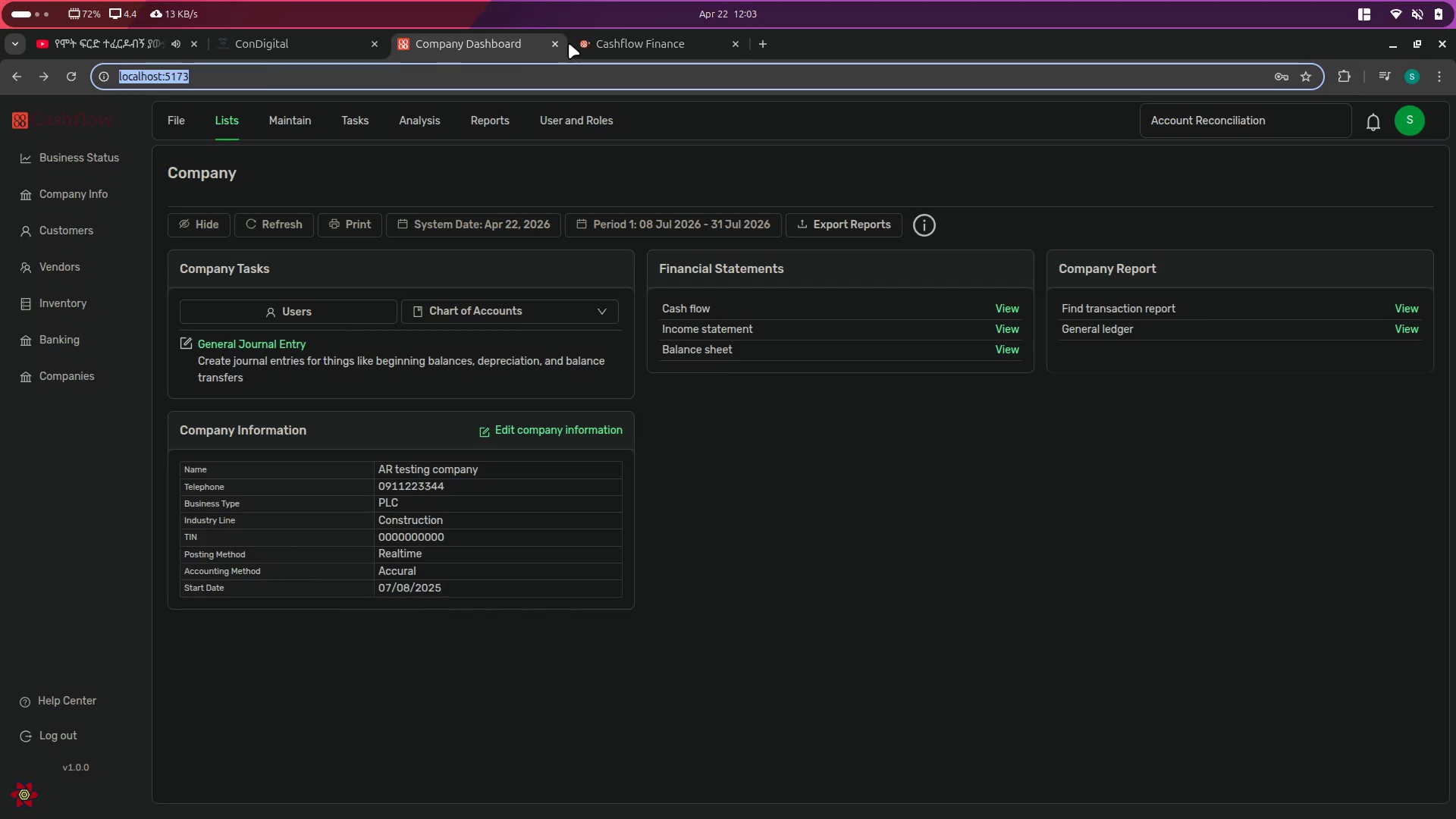 
key(Escape)
 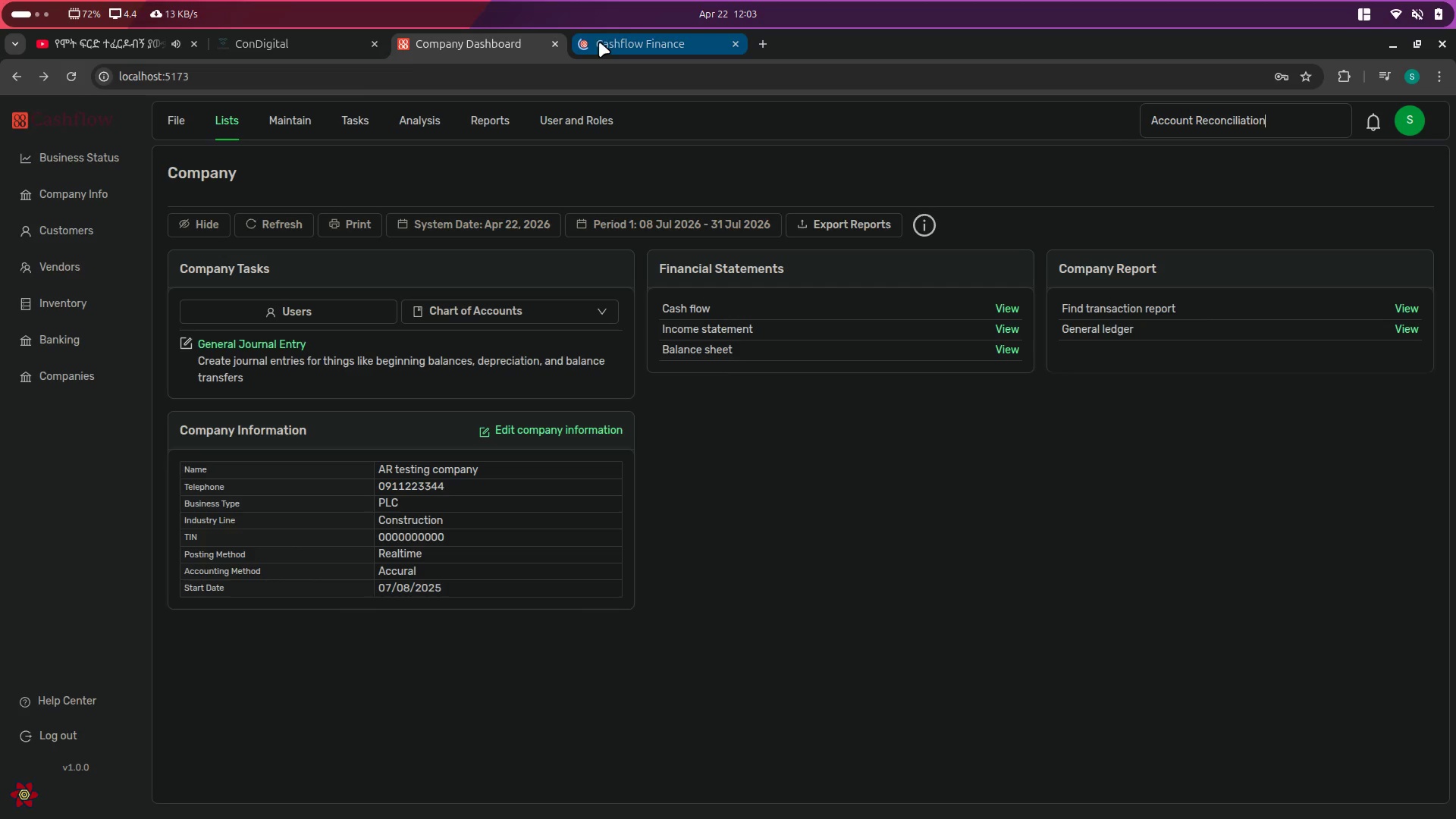 
key(Escape)
 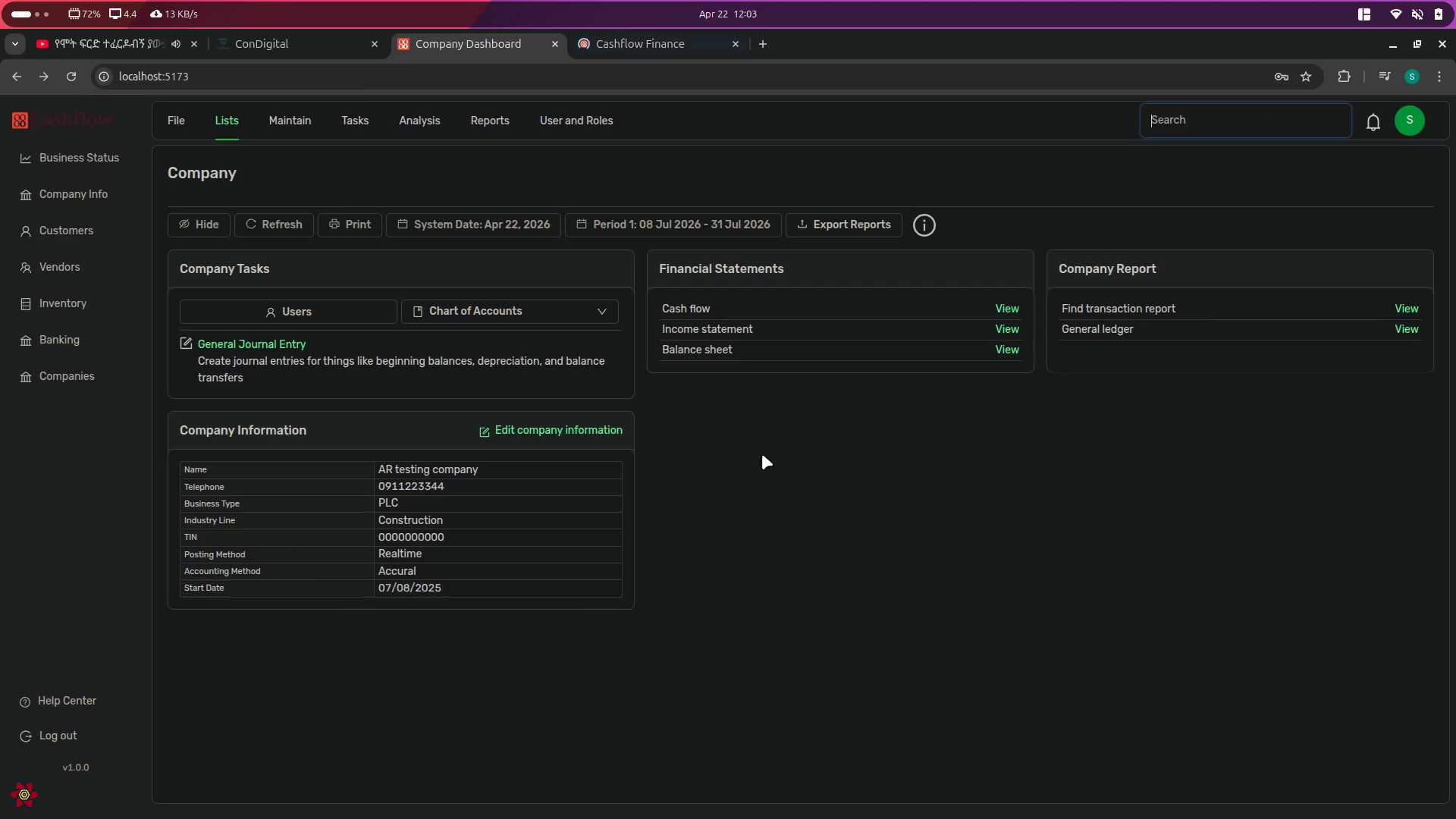 
left_click_drag(start_coordinate=[770, 506], to_coordinate=[774, 499])
 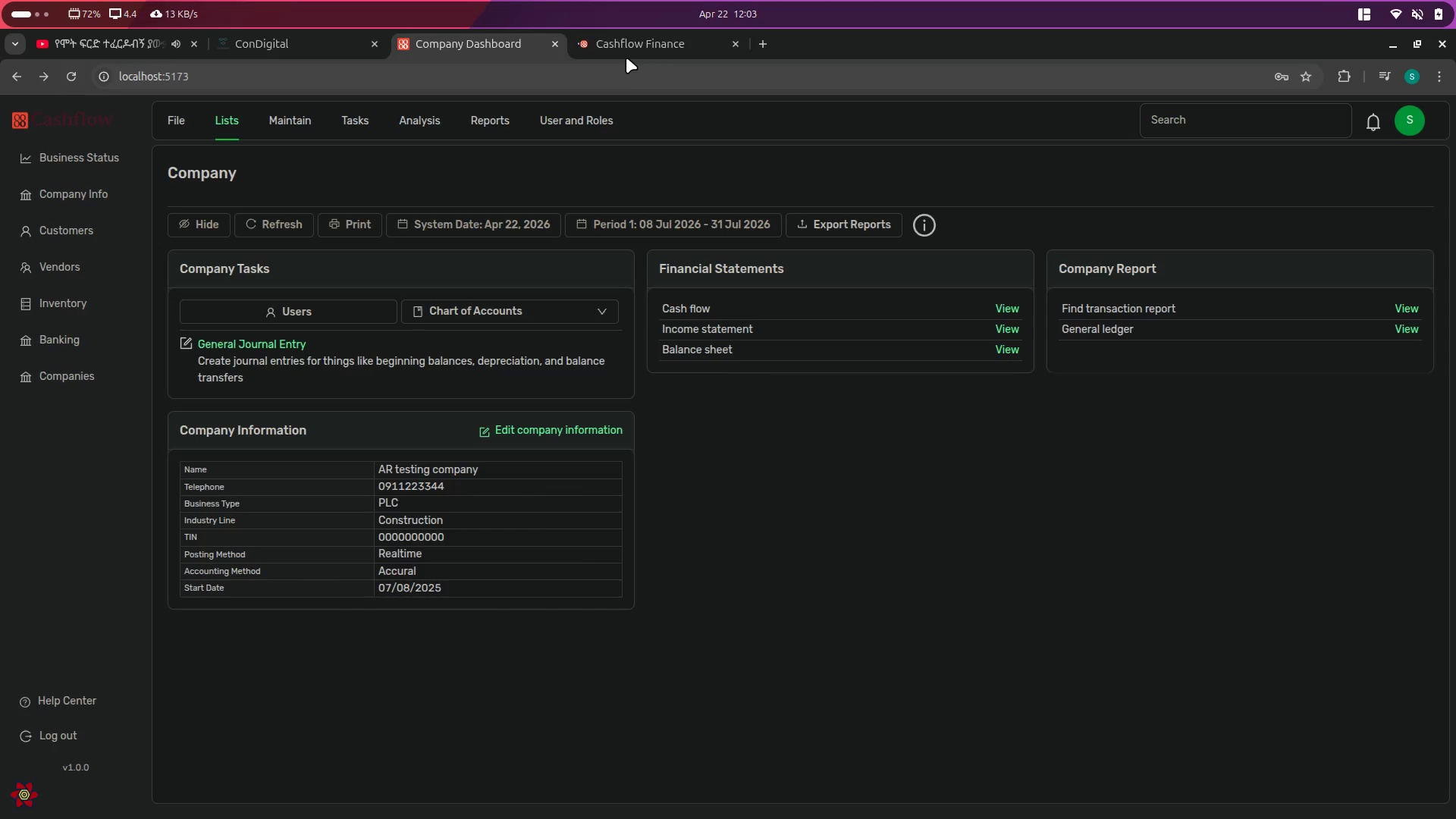 
left_click([631, 54])
 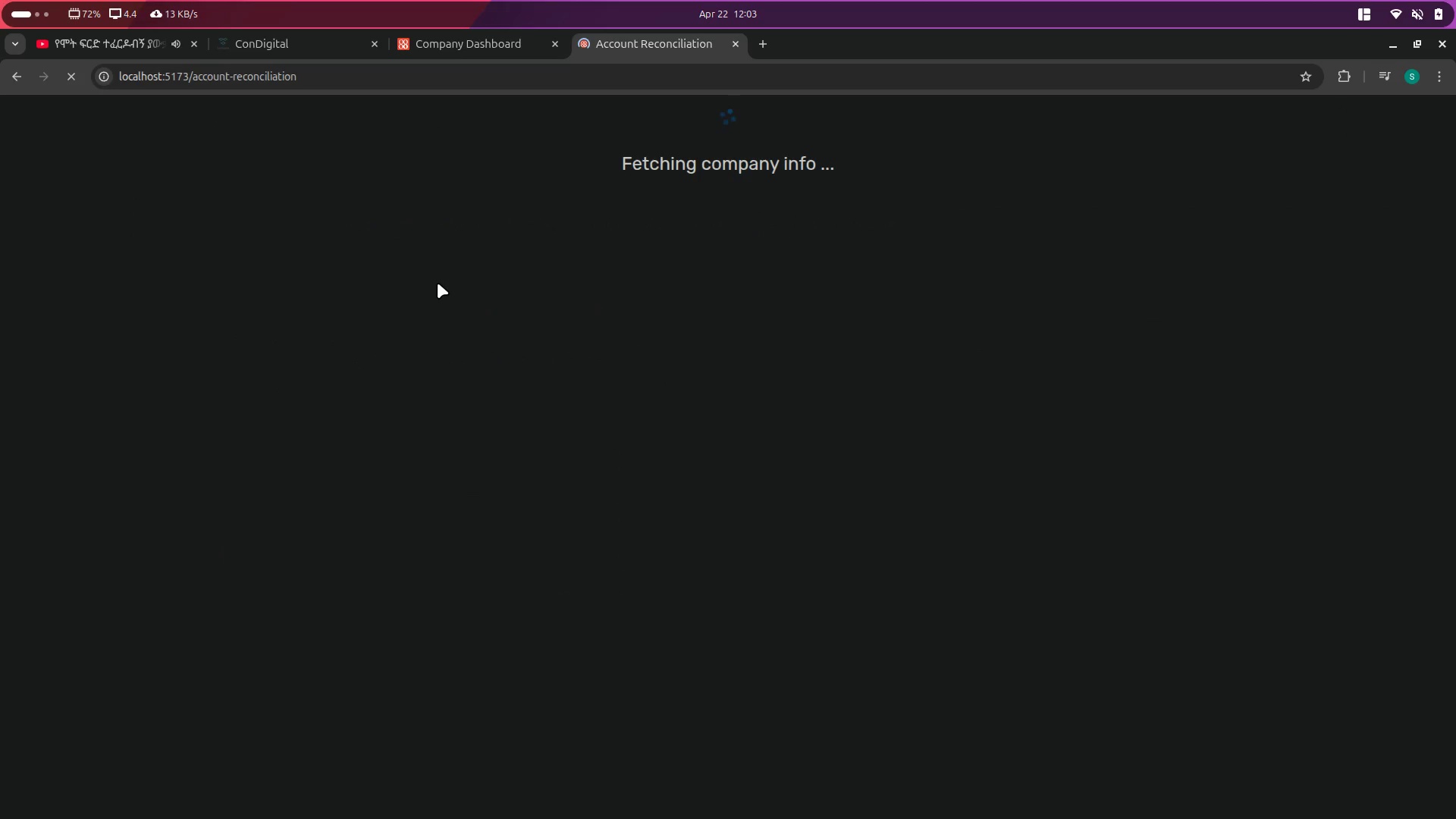 
key(Alt+AltLeft)
 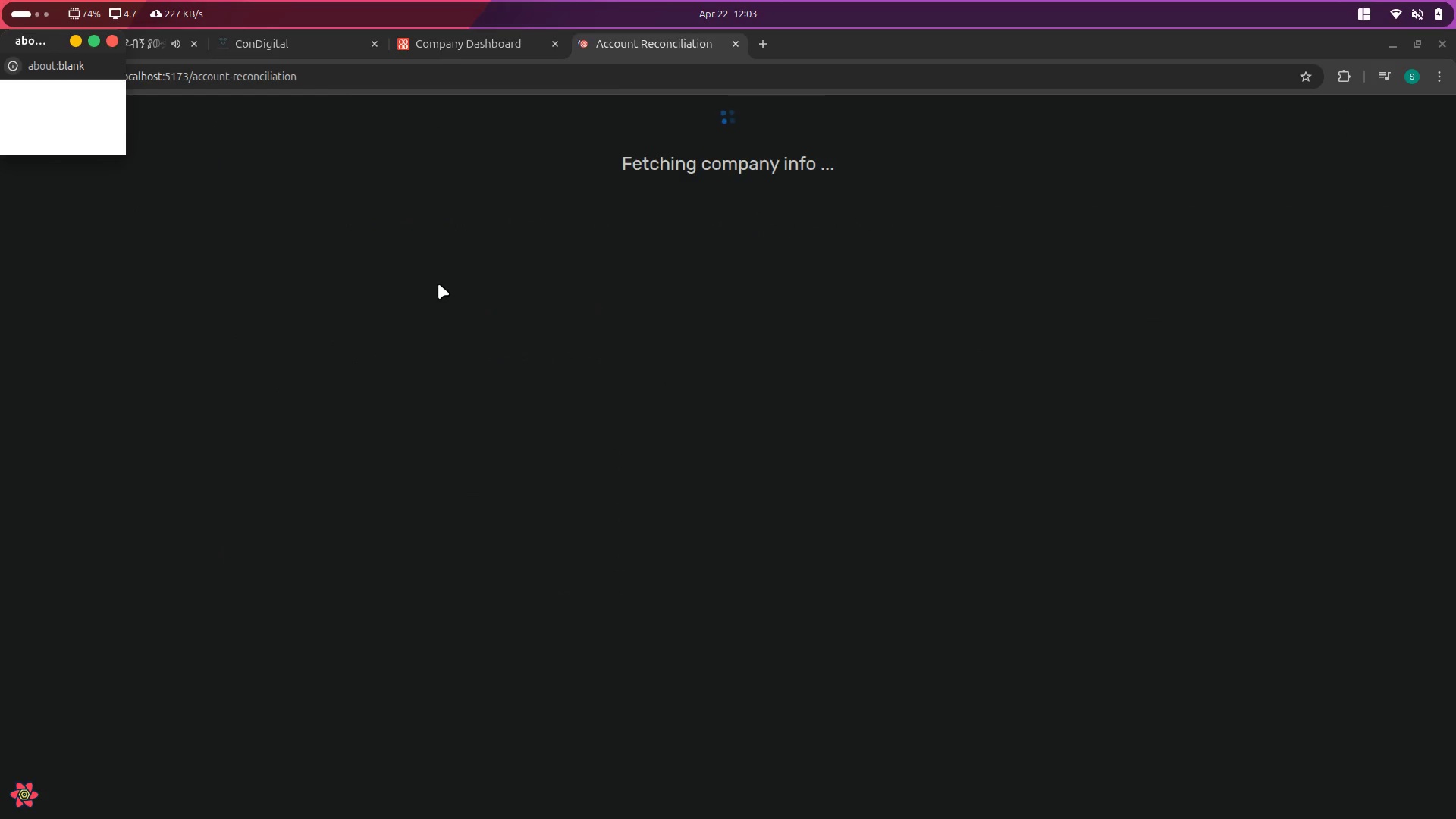 
key(Alt+Tab)
 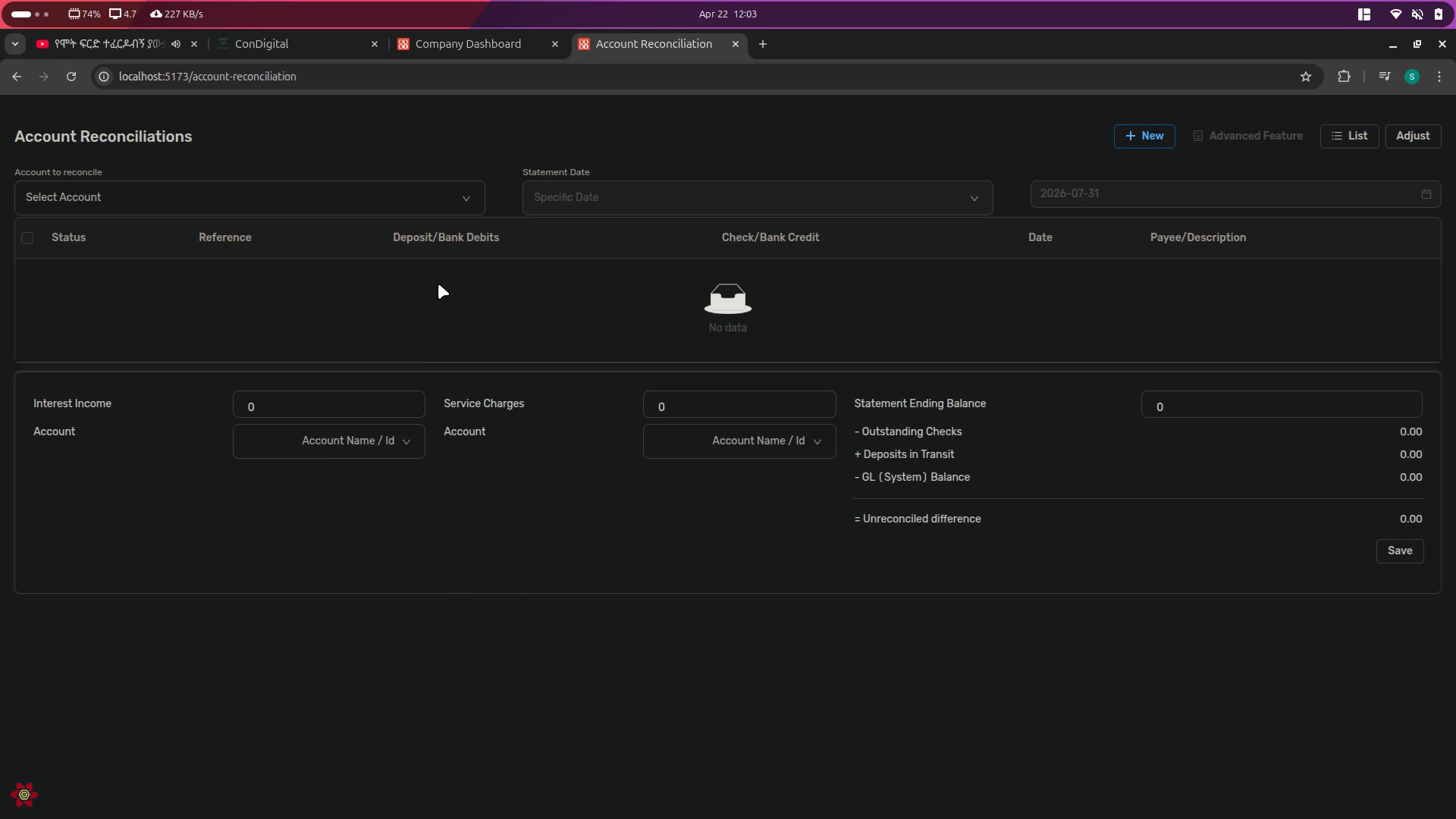 
key(Alt+AltLeft)
 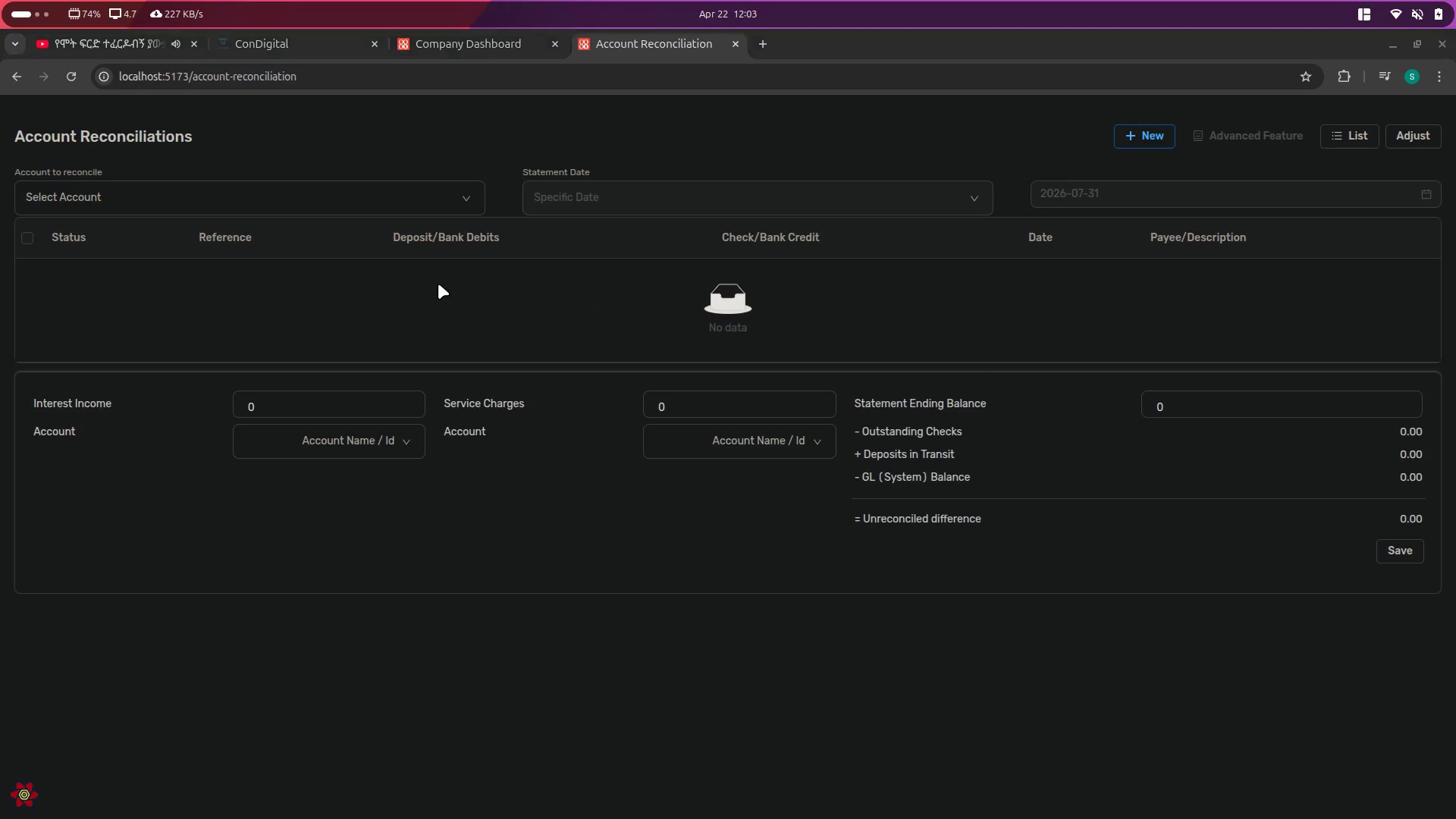 
key(Alt+Tab)
 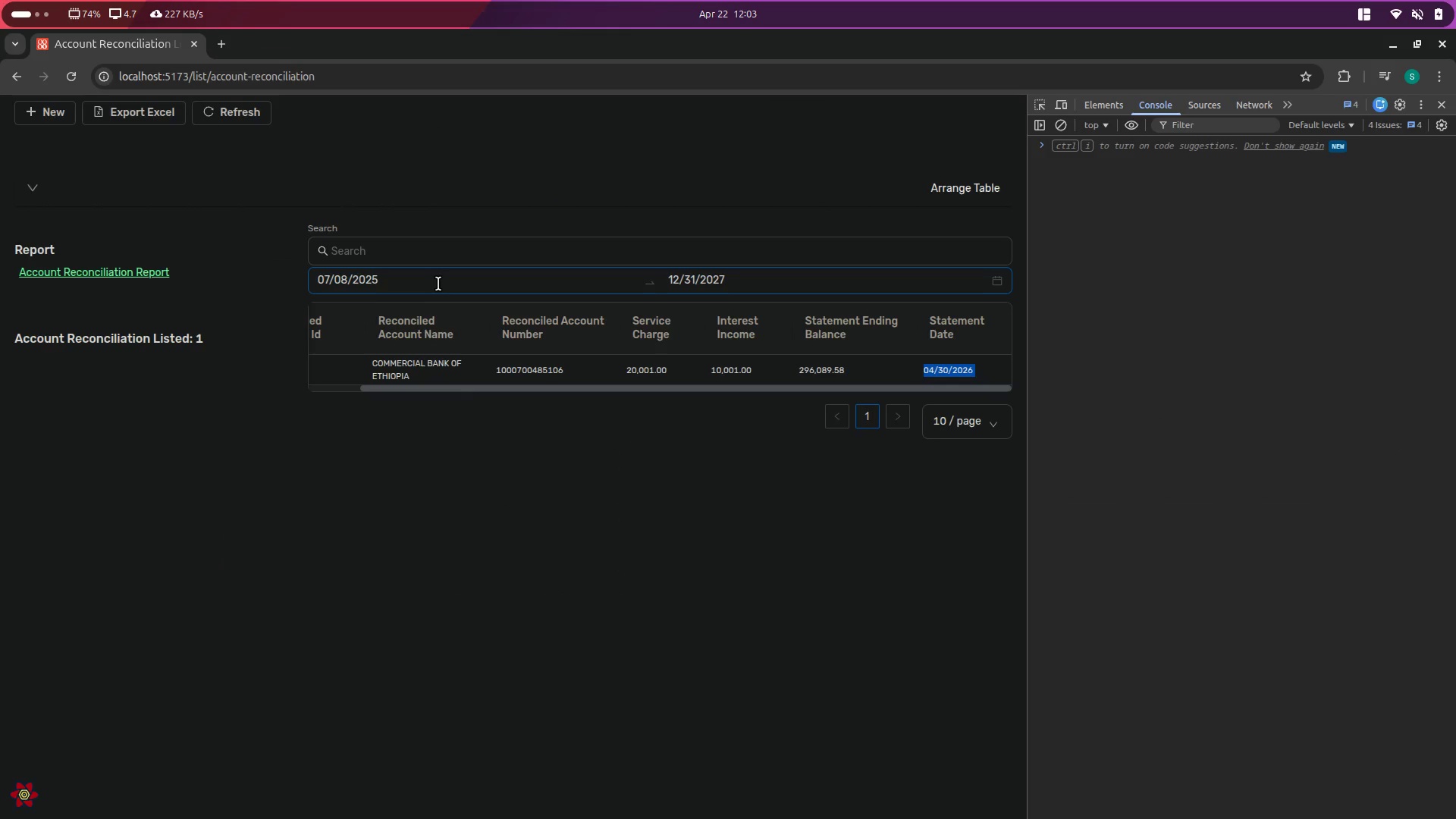 
key(Alt+AltLeft)
 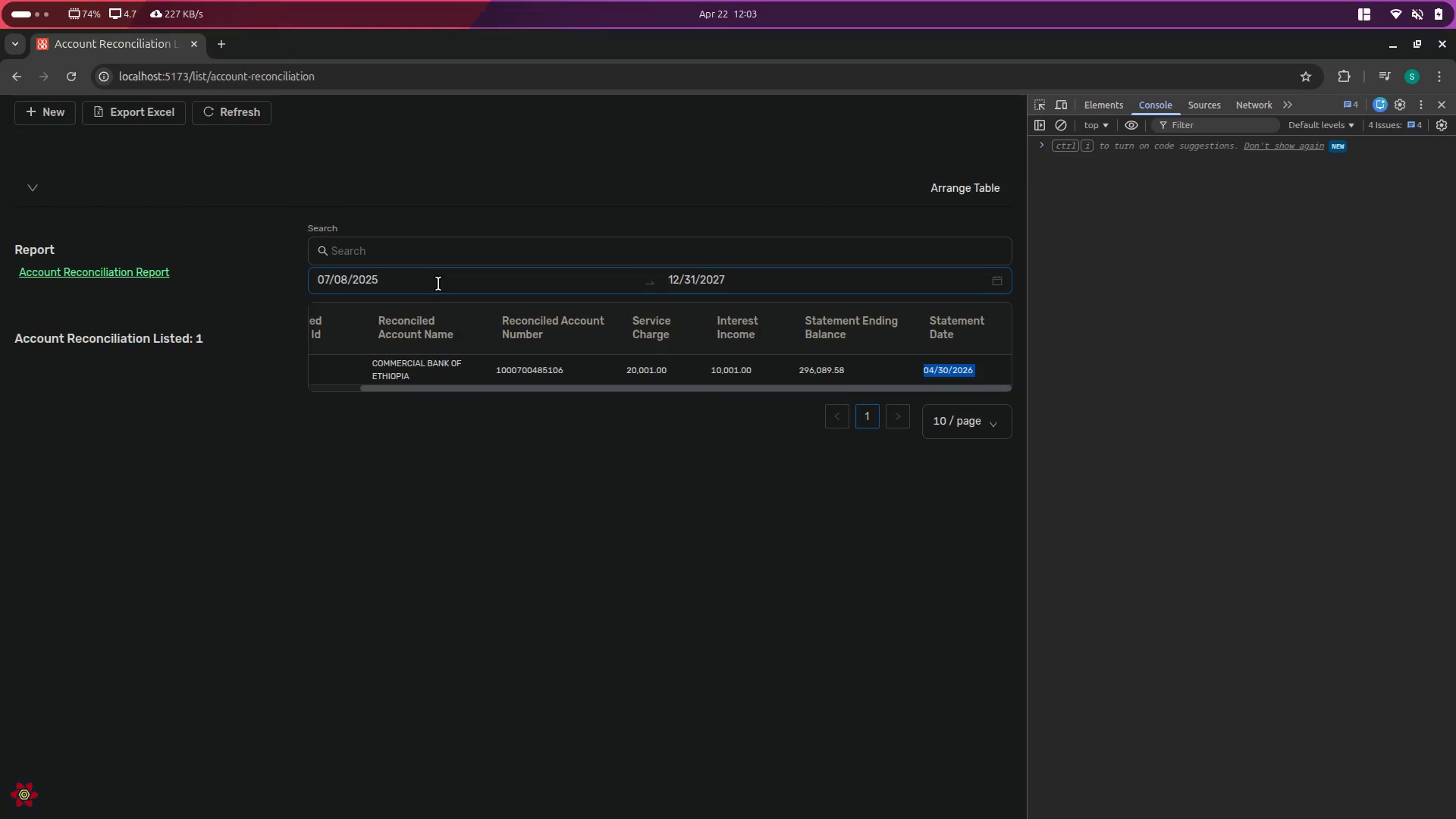 
key(Alt+Tab)
 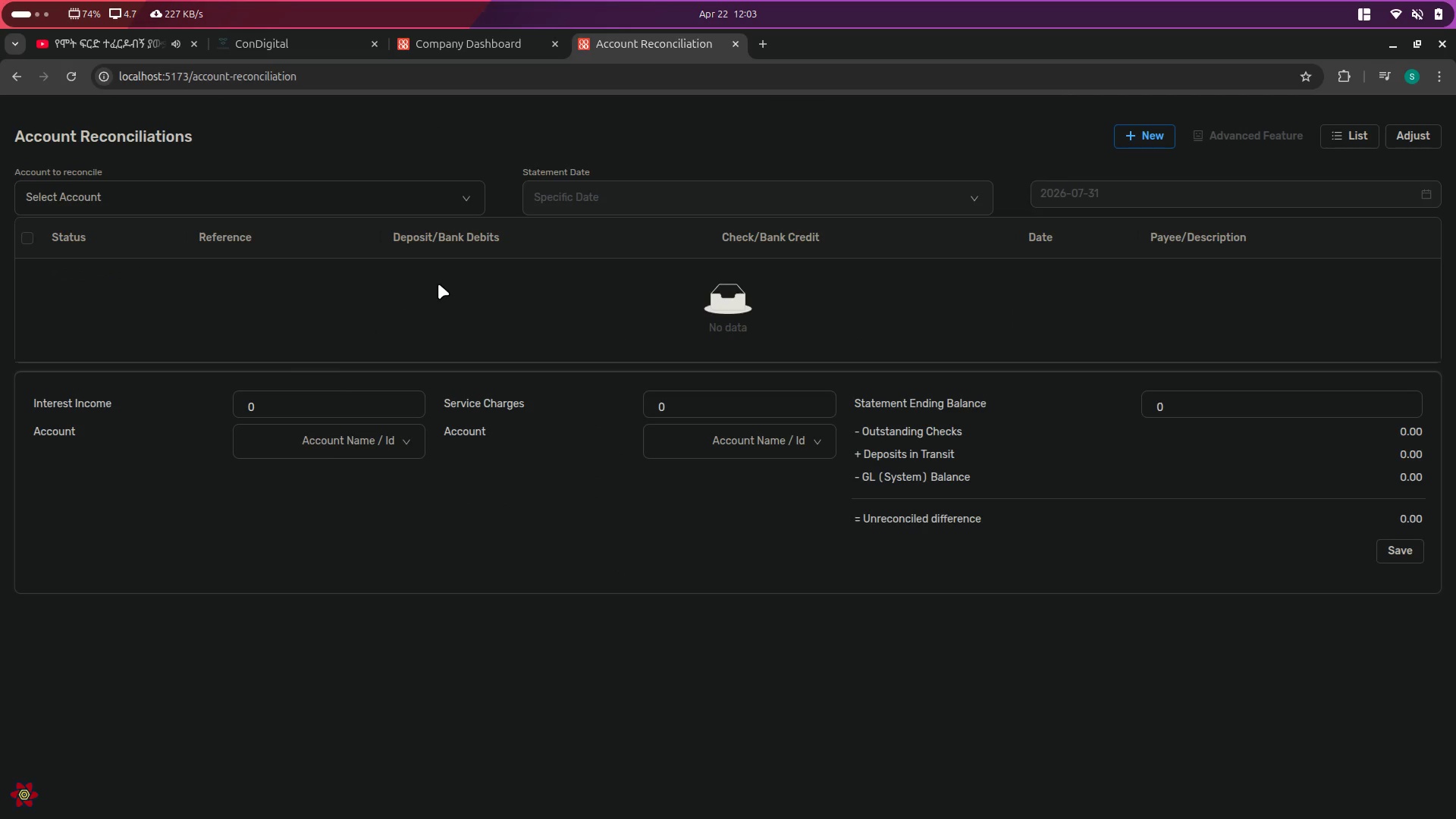 
key(Alt+AltLeft)
 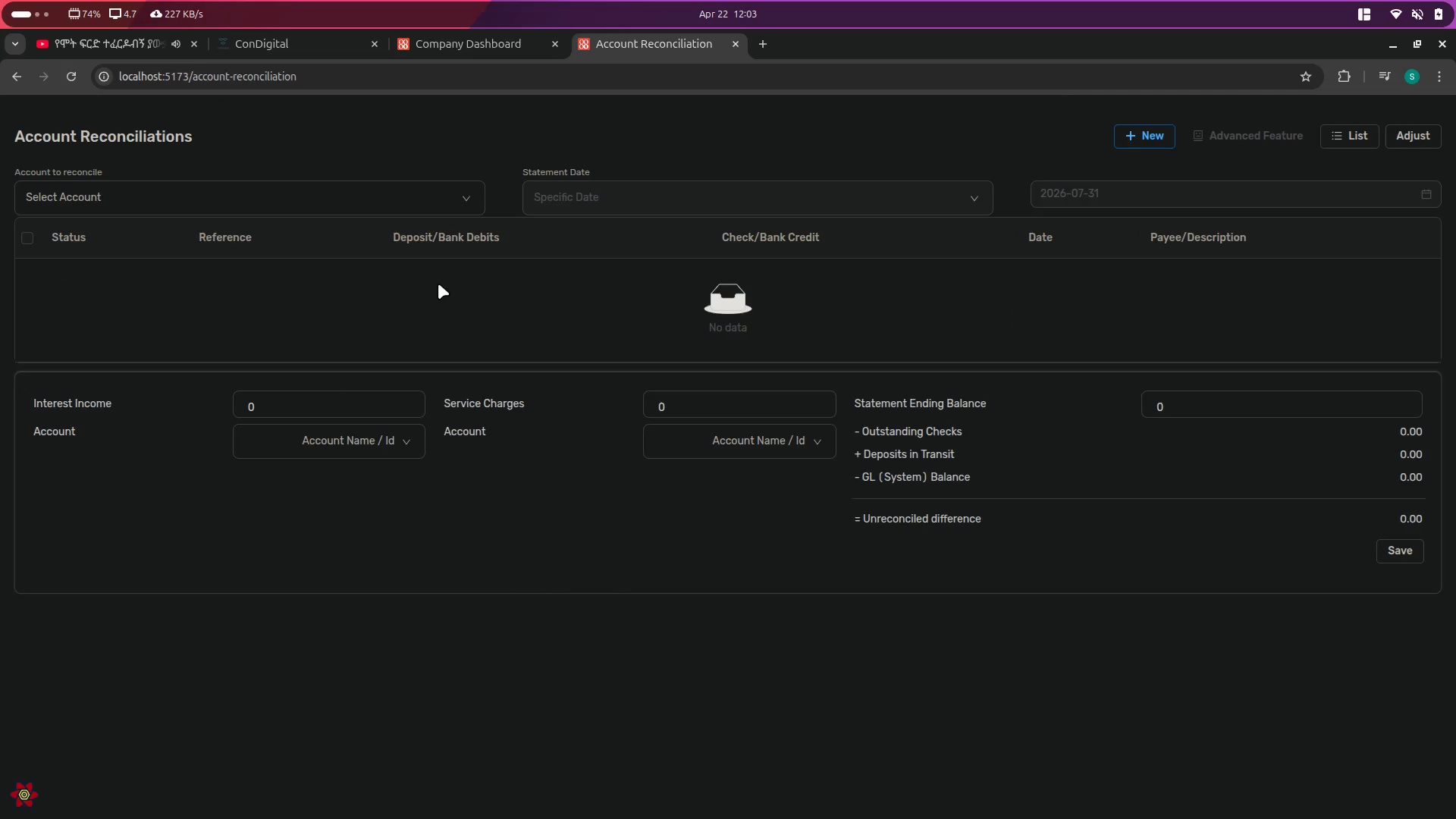 
key(Alt+Tab)
 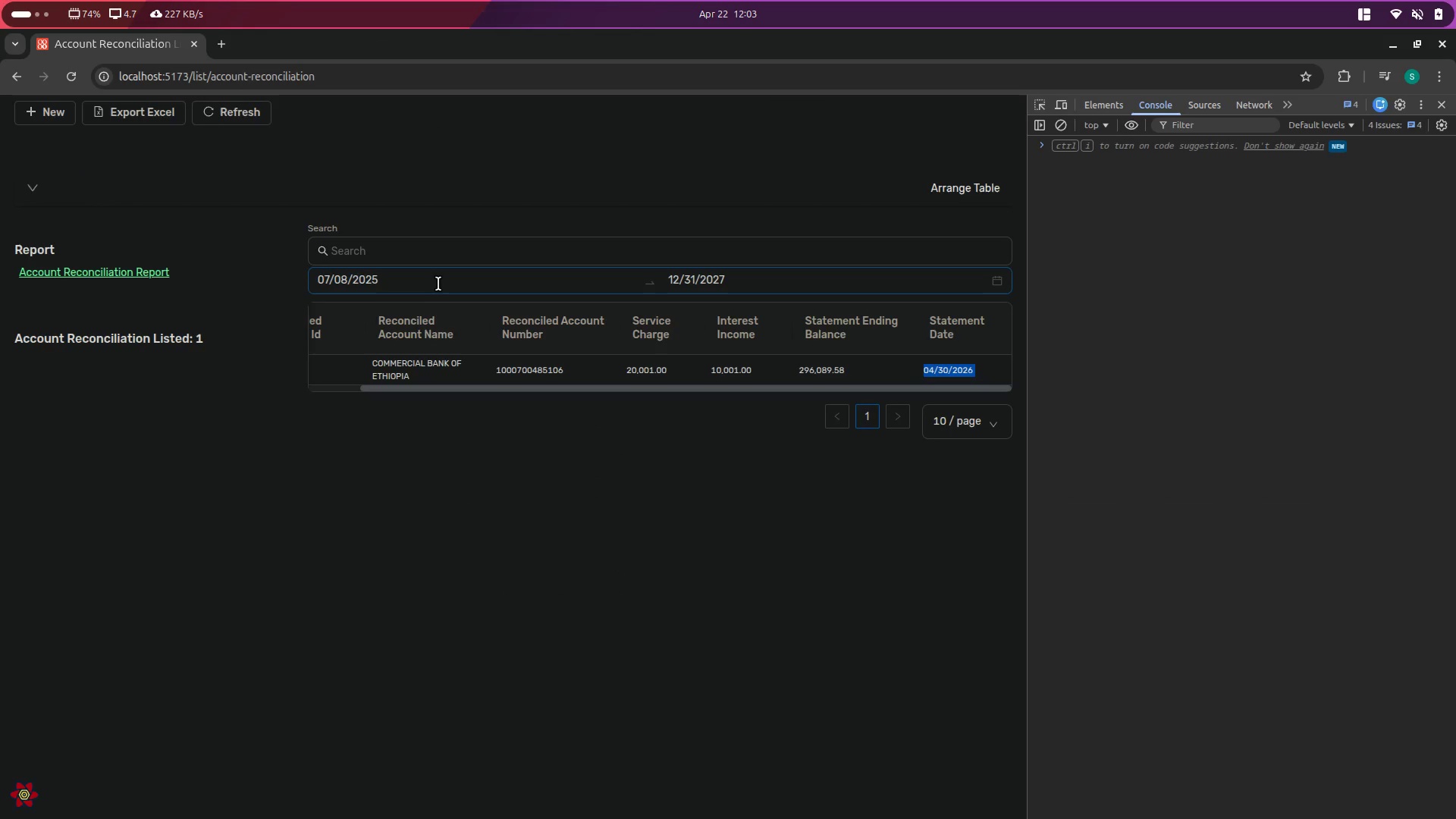 
key(Alt+AltLeft)
 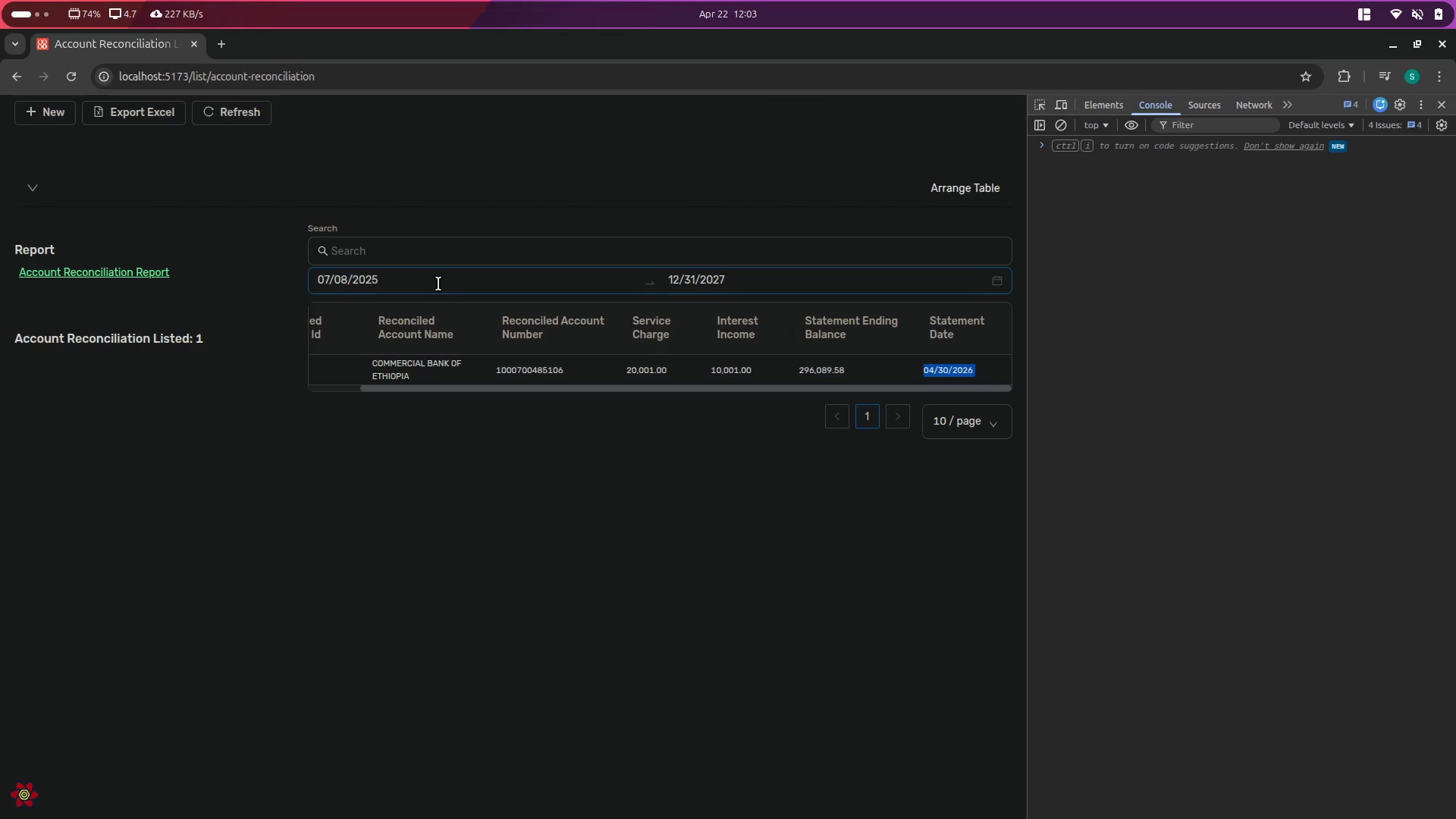 
key(Alt+Tab)
 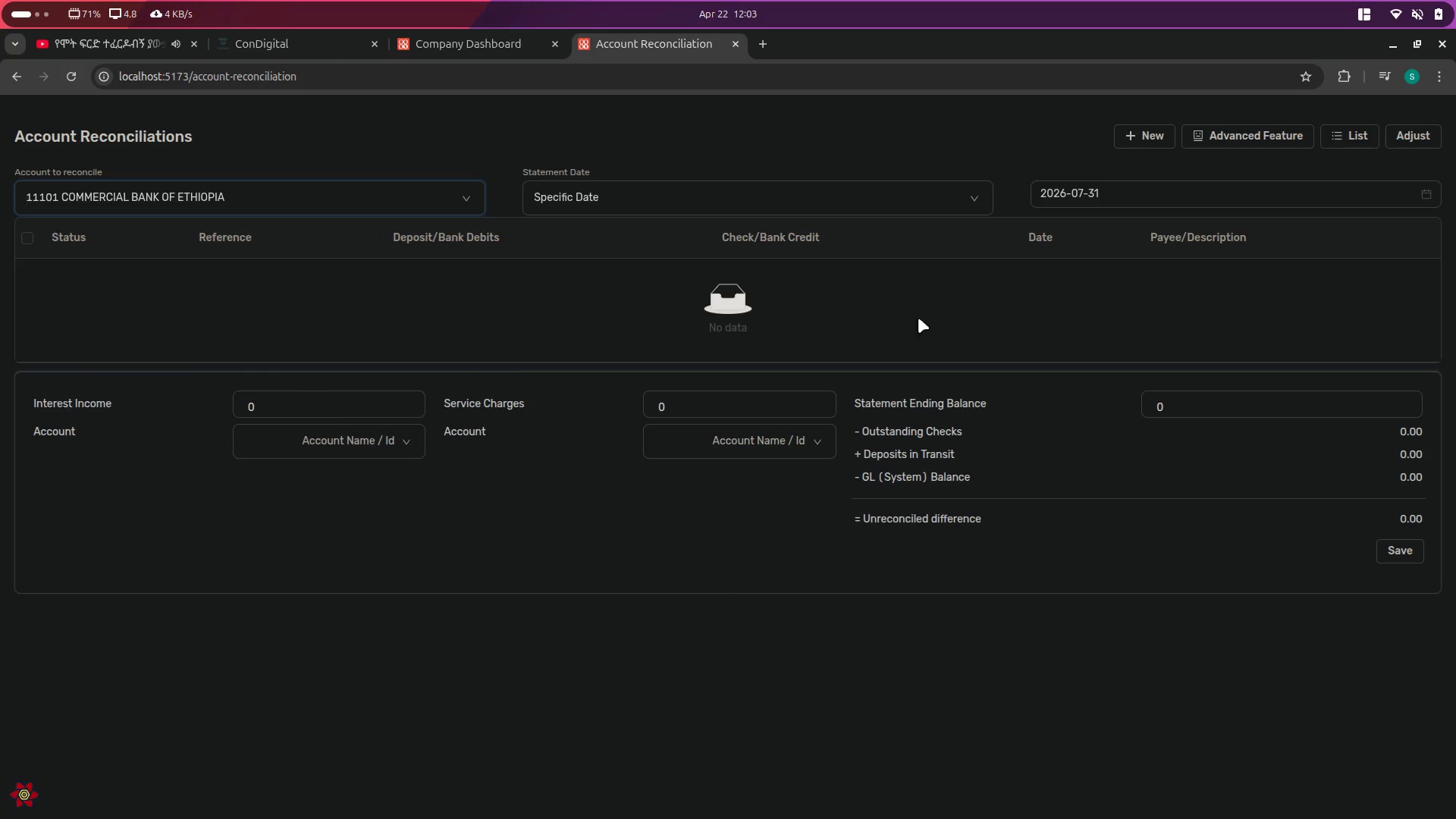 
left_click([1126, 191])
 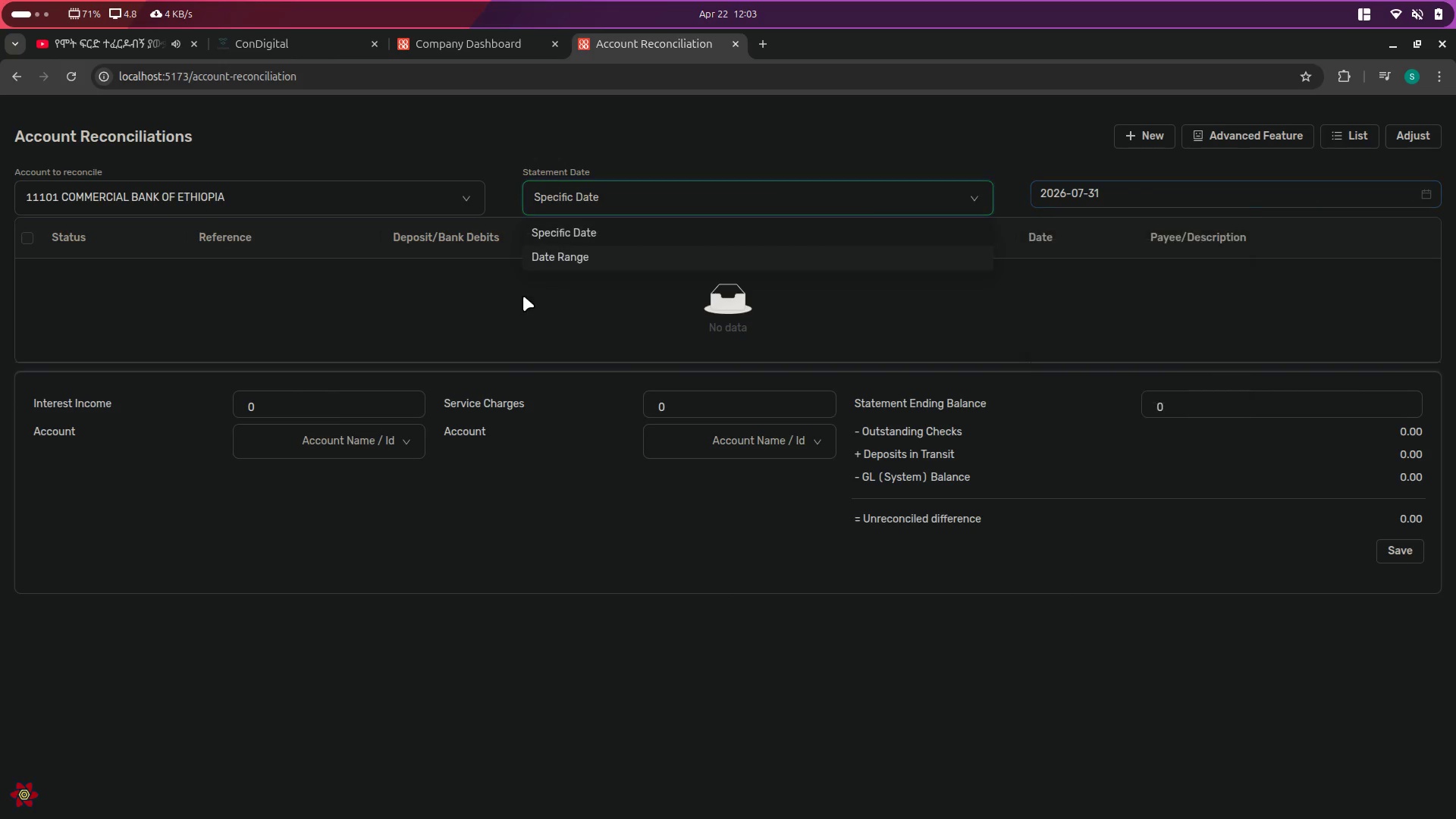 
left_click([564, 258])
 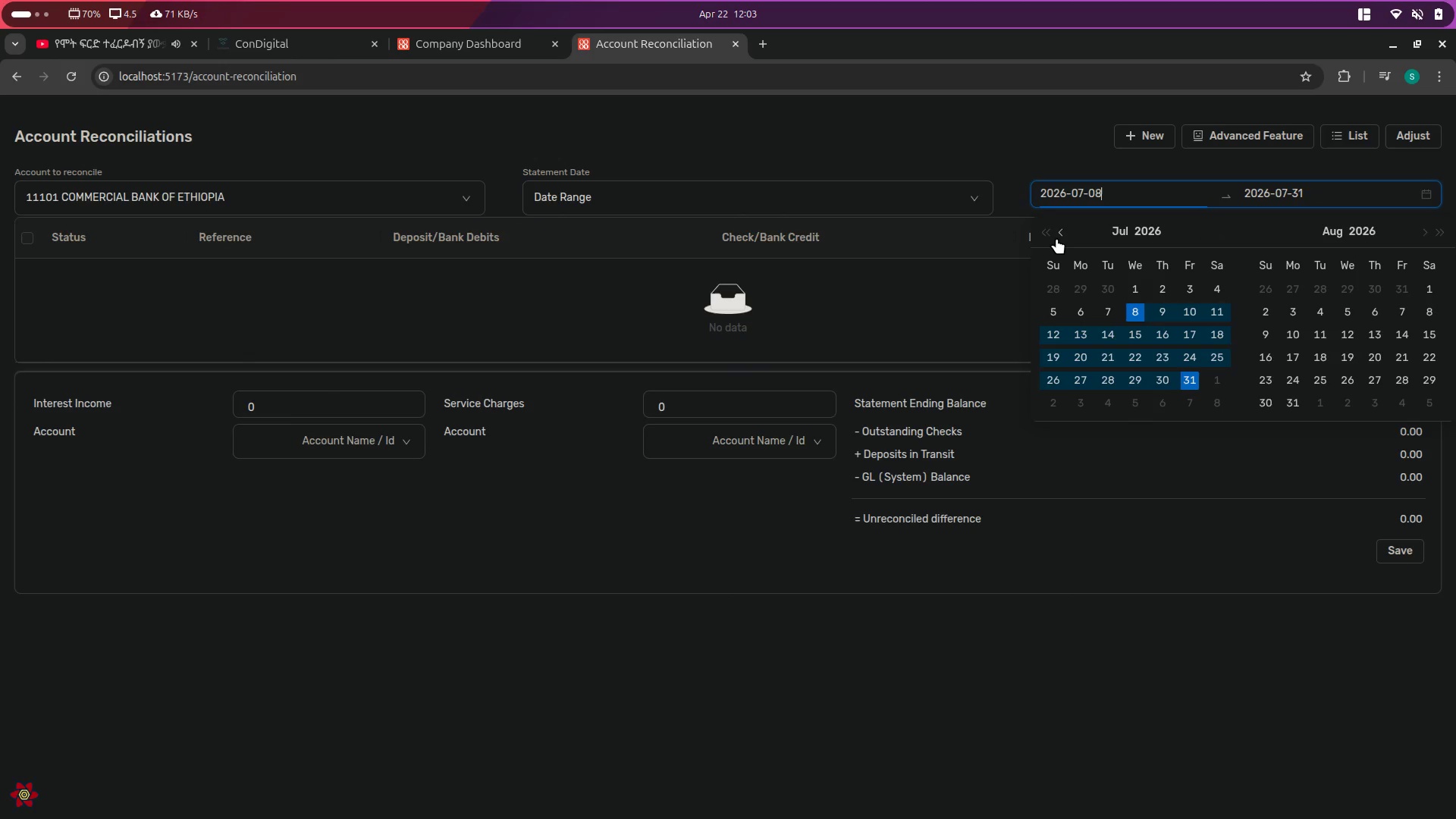 
left_click([1046, 234])
 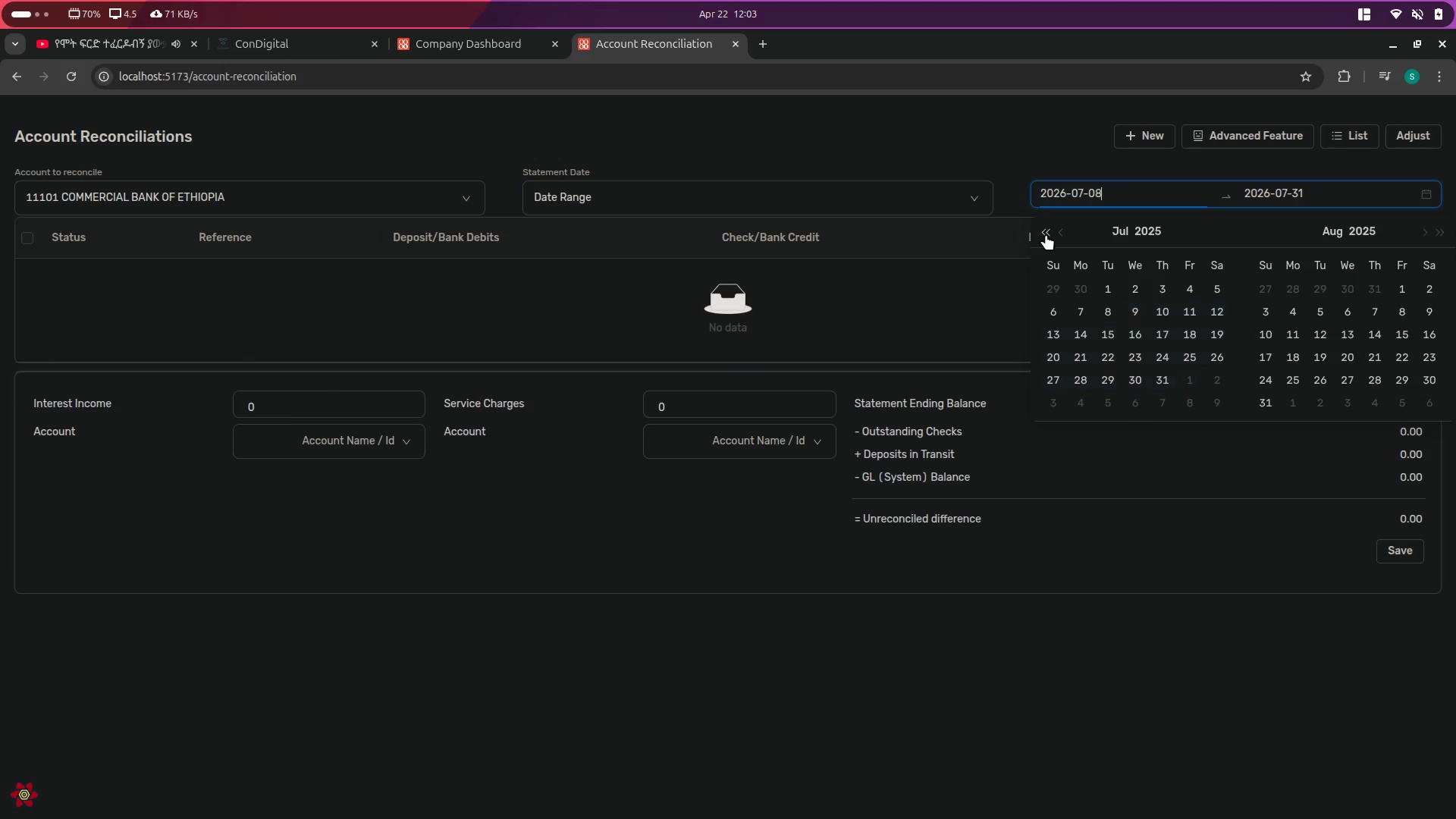 
left_click([1046, 234])
 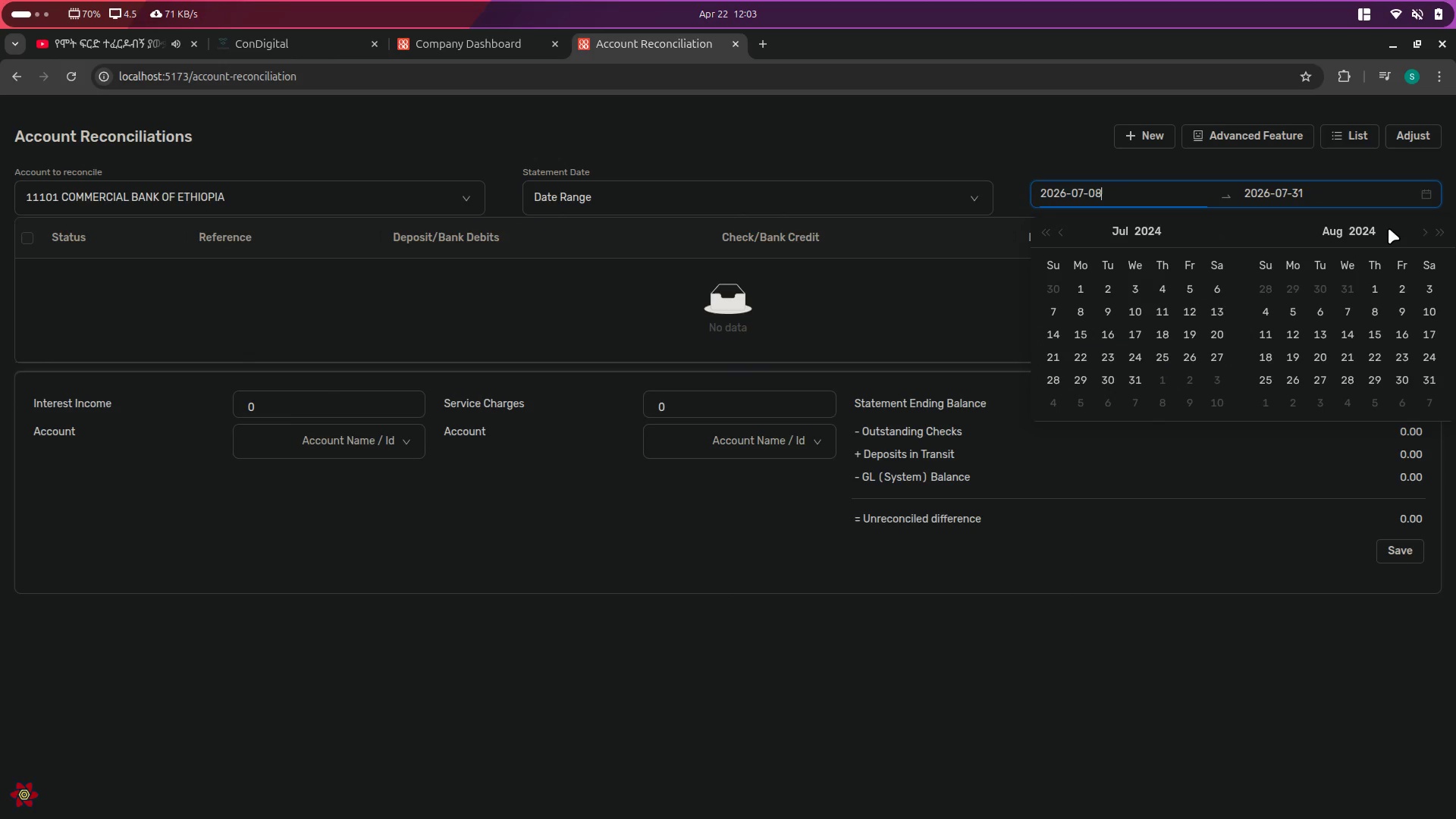 
left_click([1441, 232])
 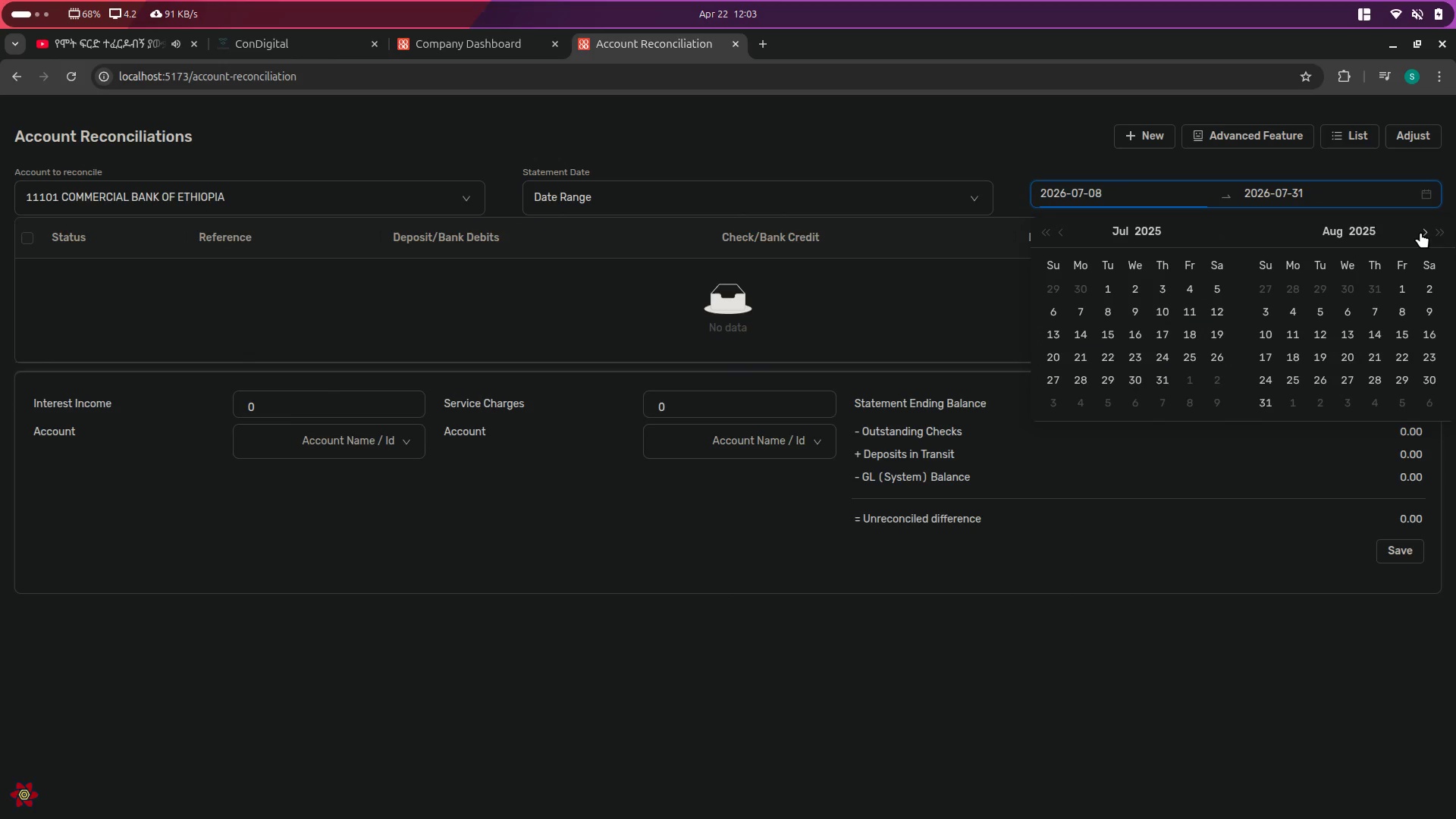 
left_click([1420, 232])
 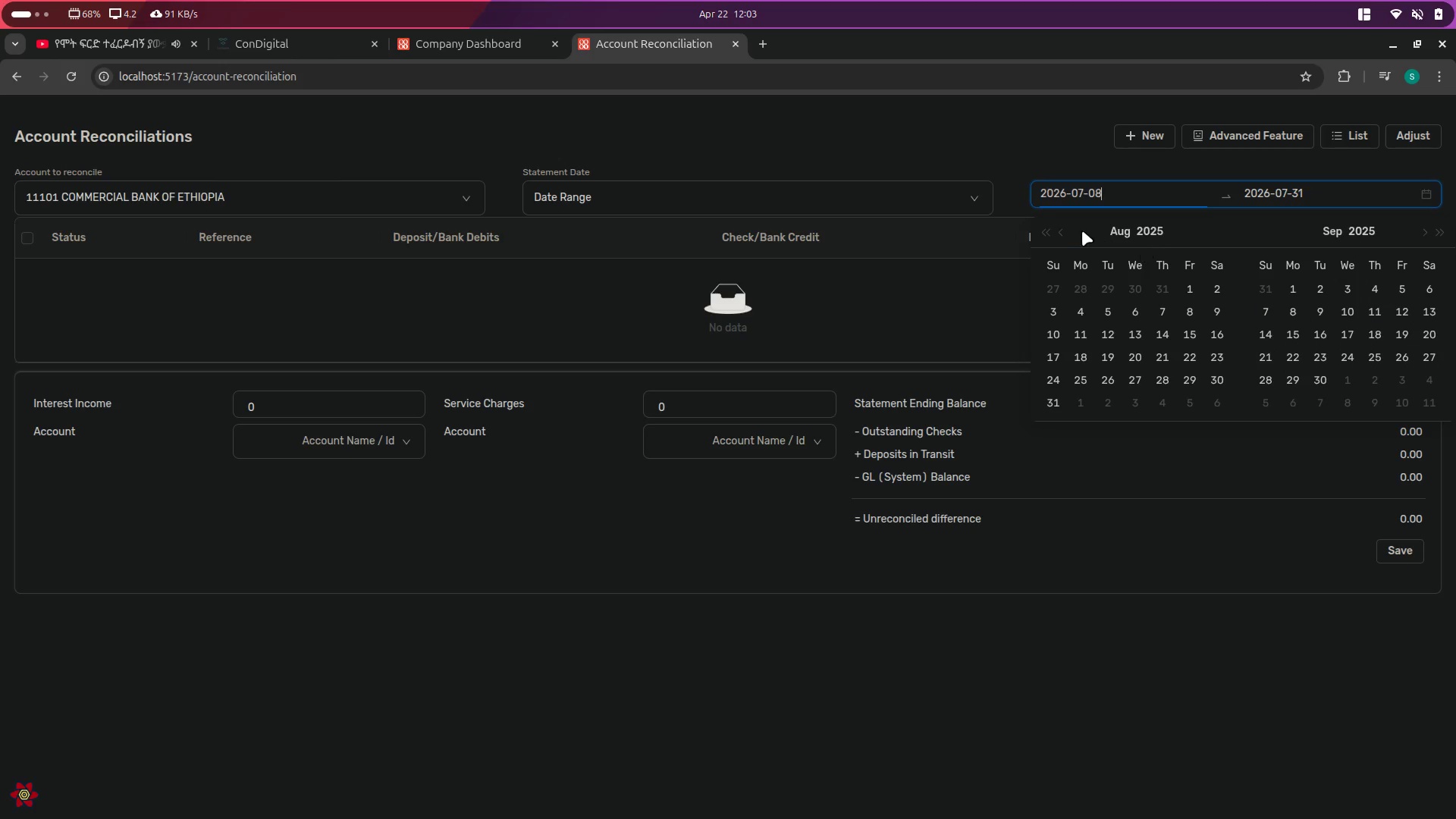 
double_click([1064, 228])
 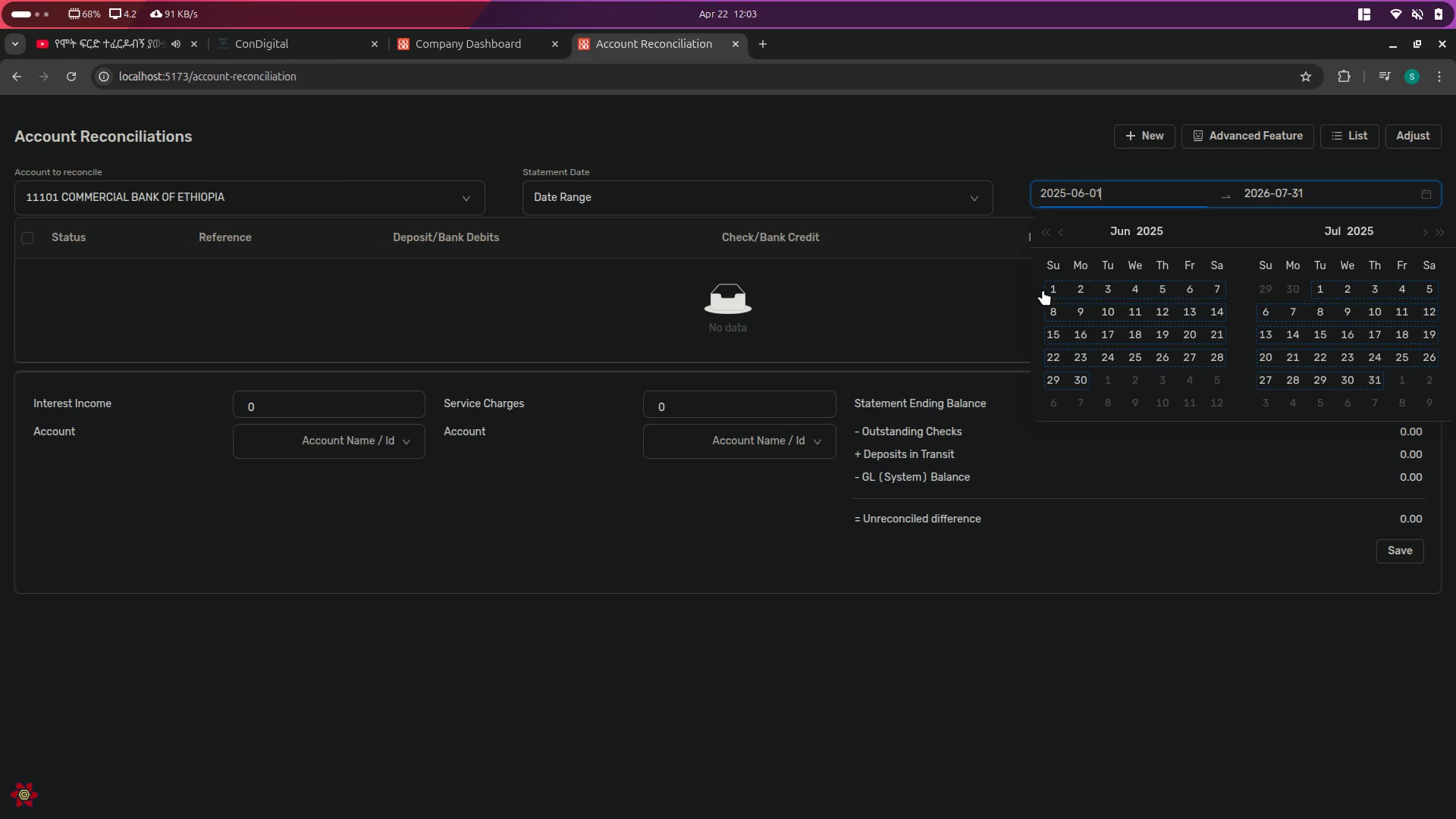 
left_click([1043, 288])
 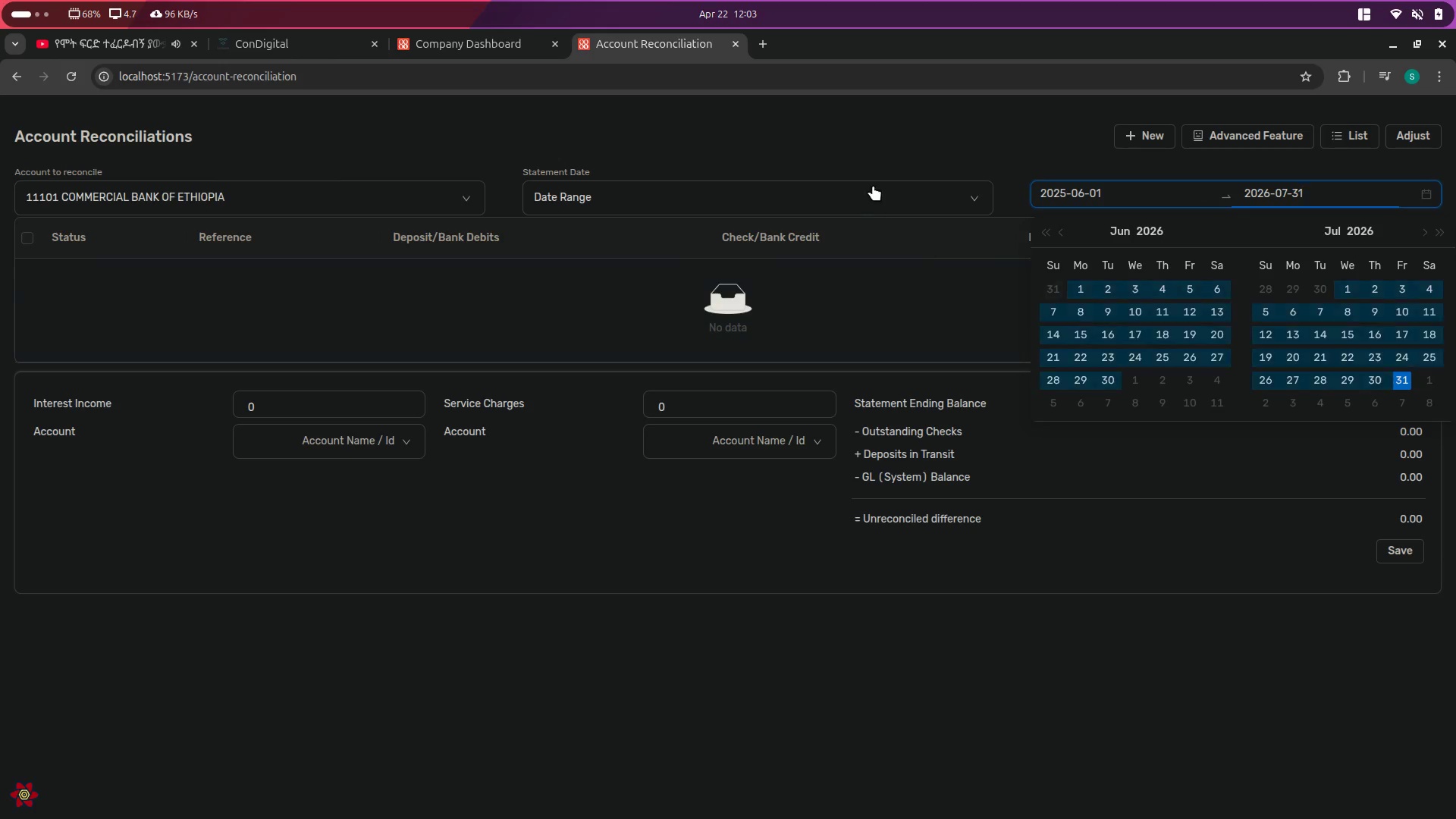 
left_click([880, 157])
 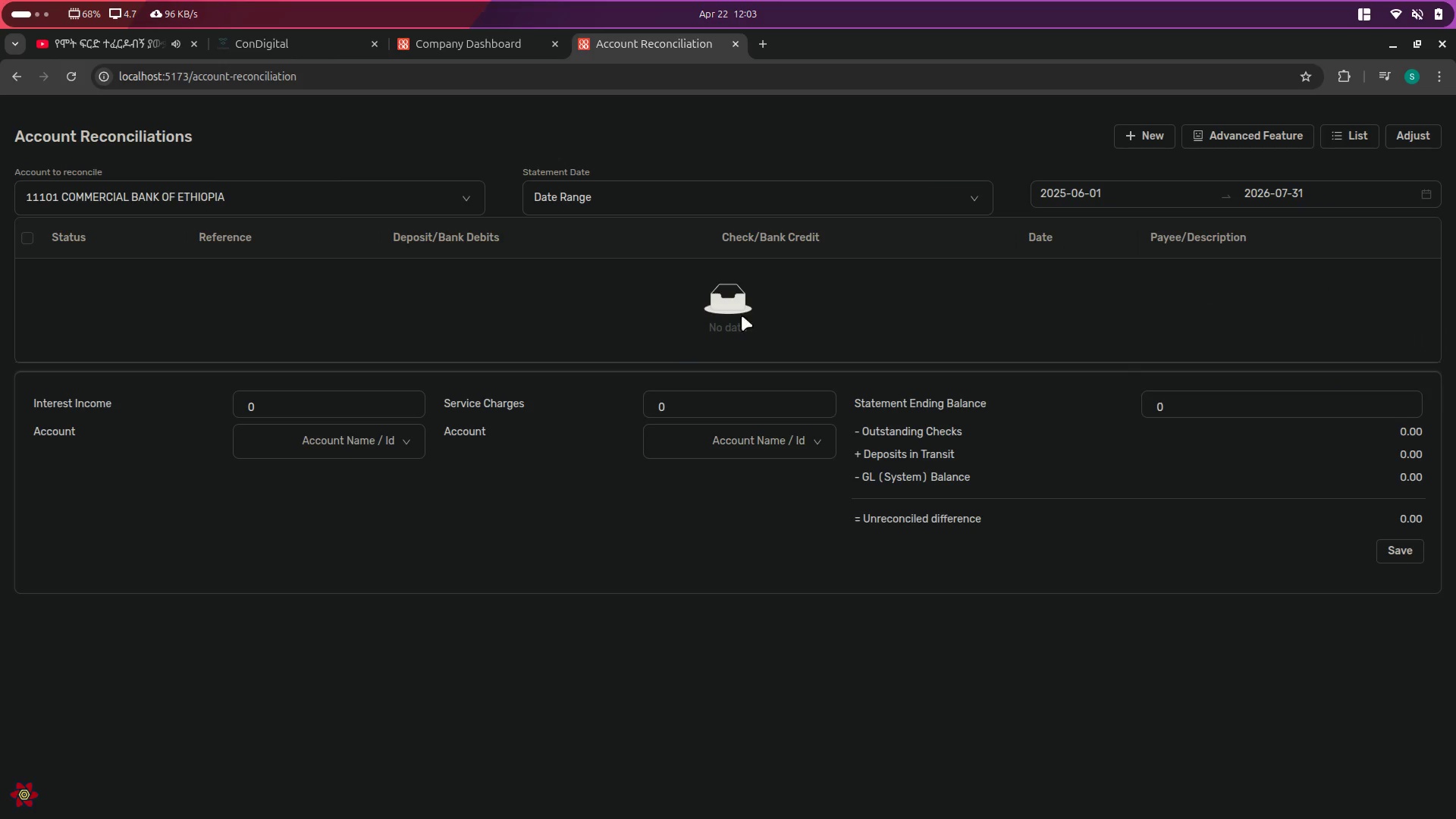 
key(Alt+AltLeft)
 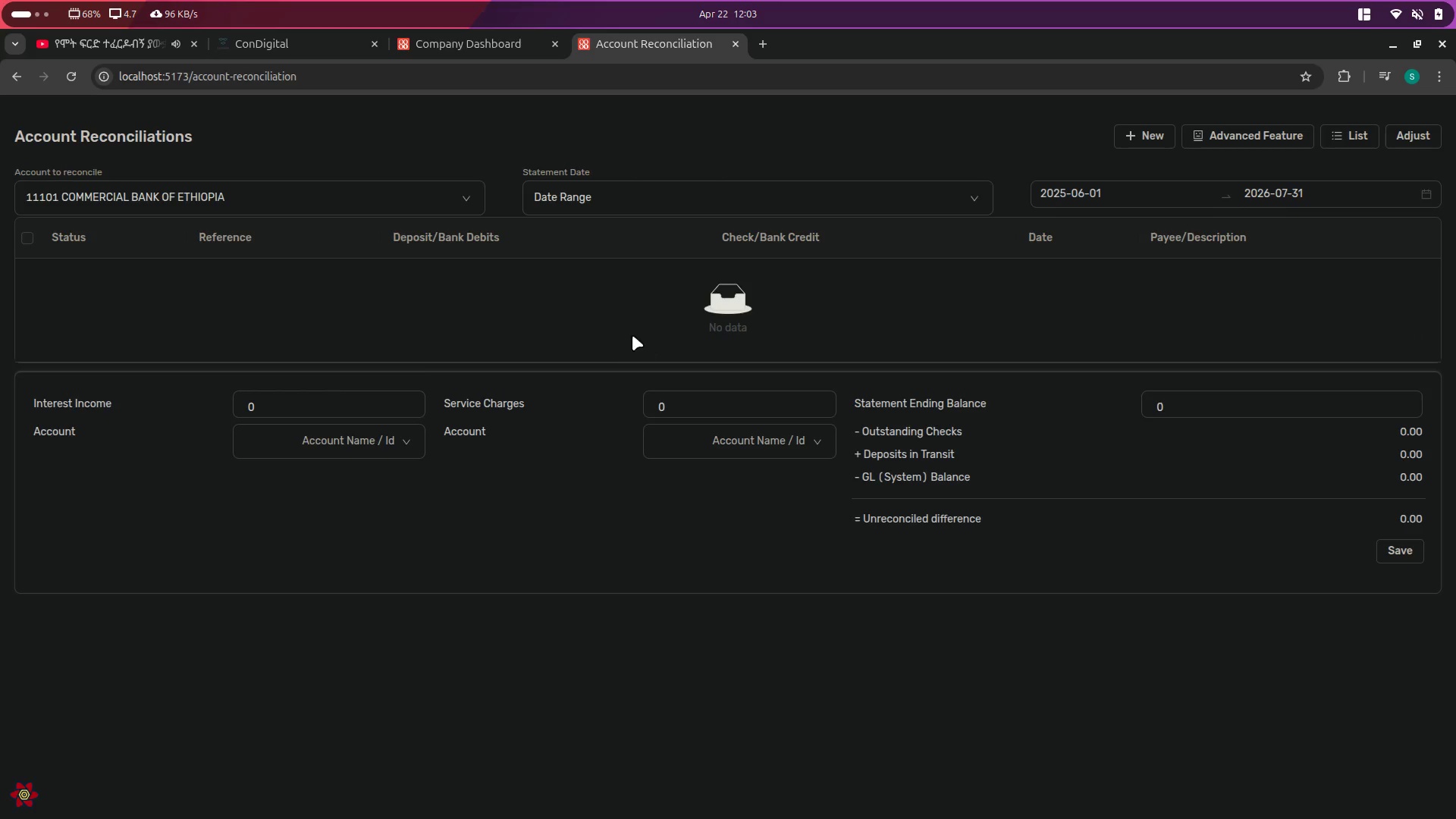 
key(Alt+Tab)
 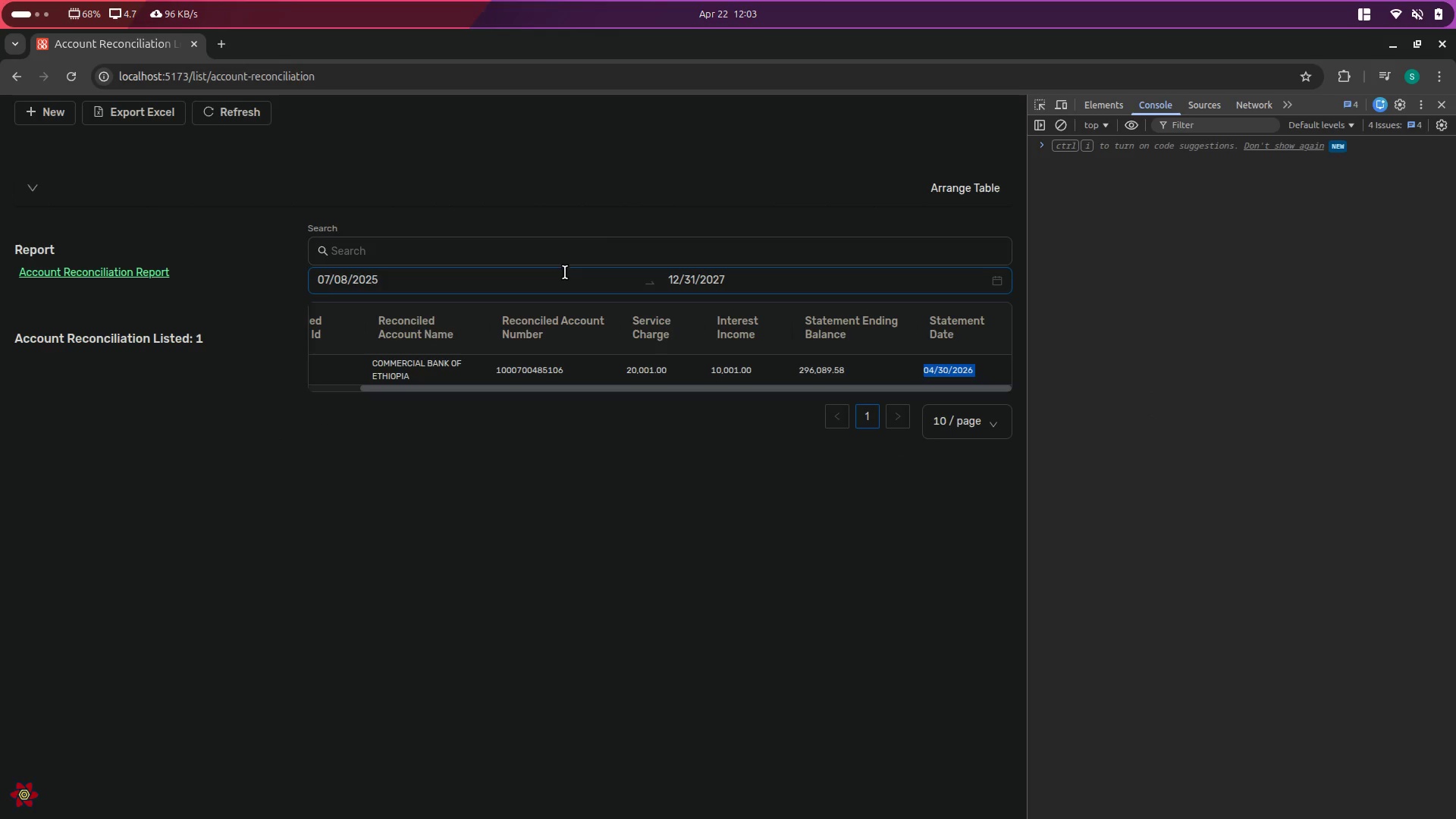 
left_click_drag(start_coordinate=[602, 221], to_coordinate=[717, 518])
 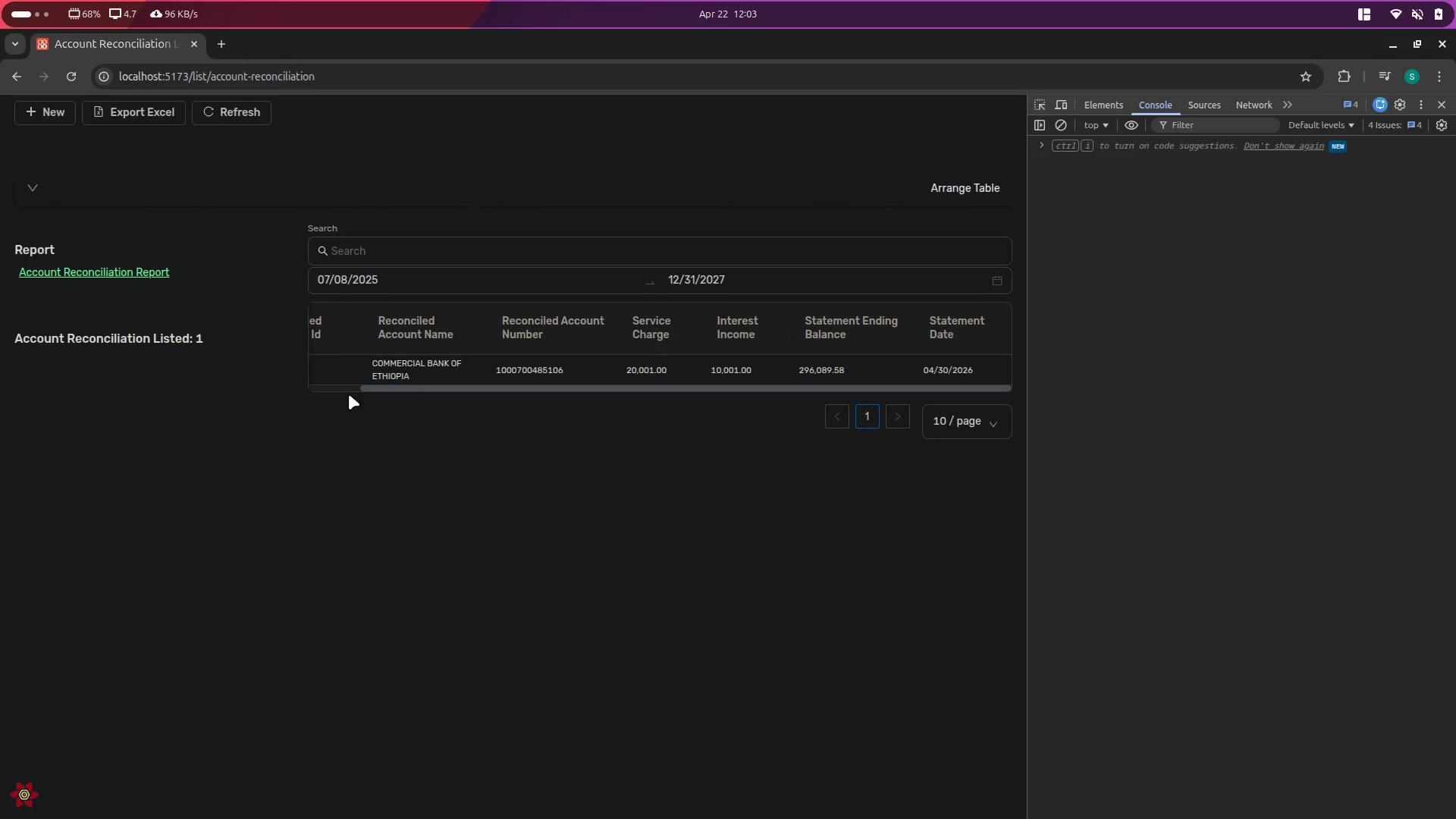 
left_click([338, 388])
 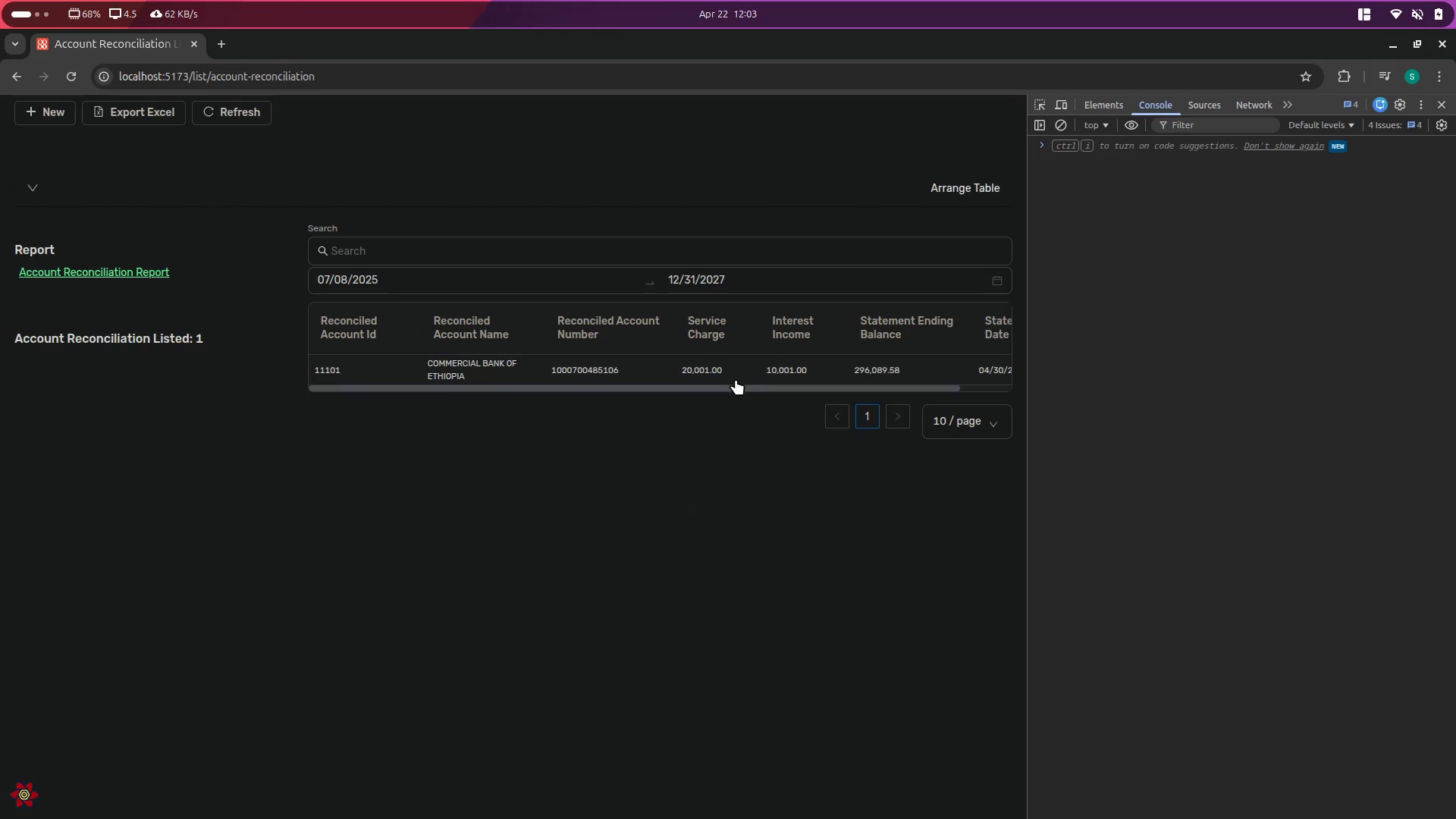 
left_click_drag(start_coordinate=[736, 388], to_coordinate=[838, 384])
 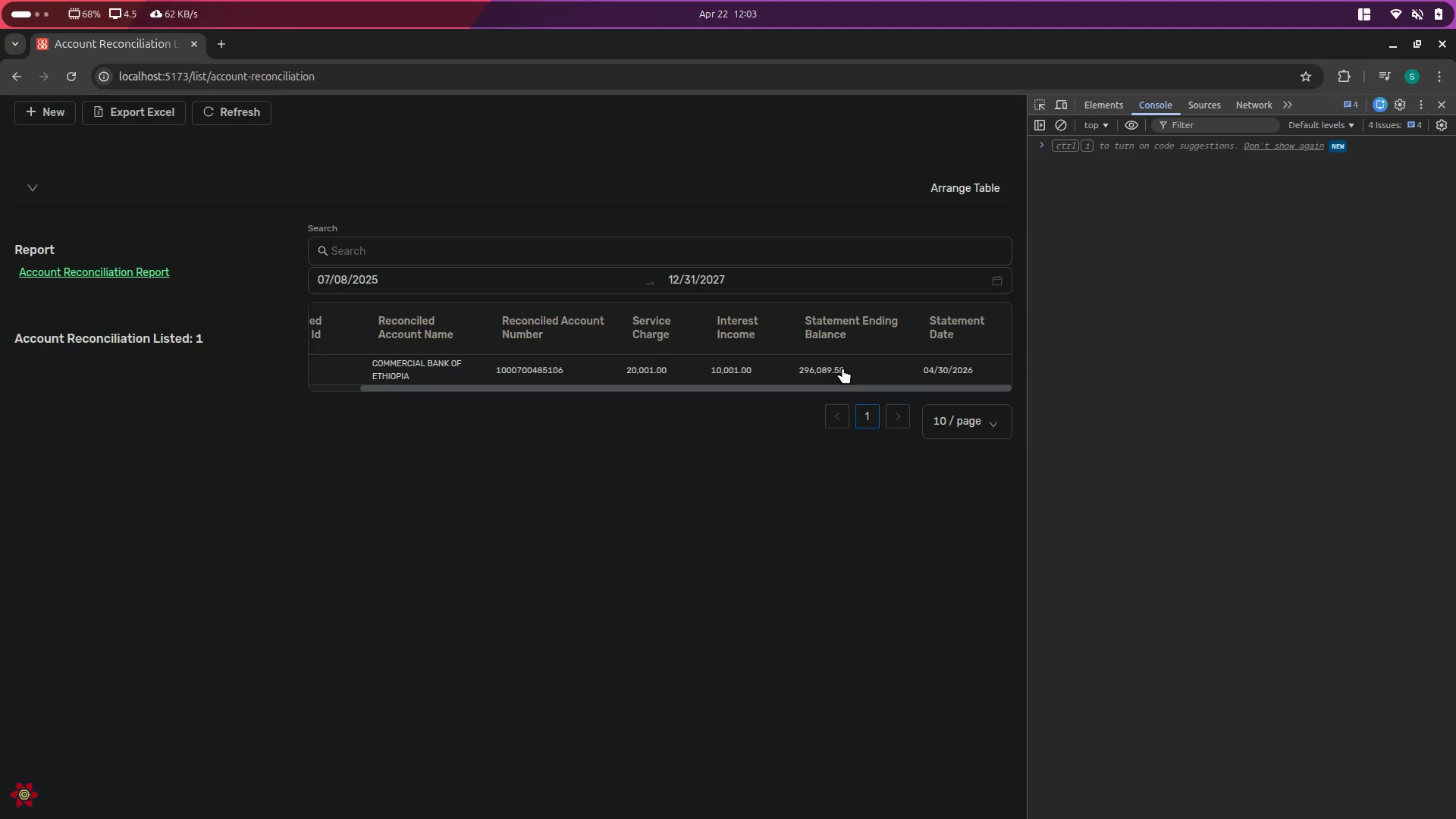 
left_click([843, 368])
 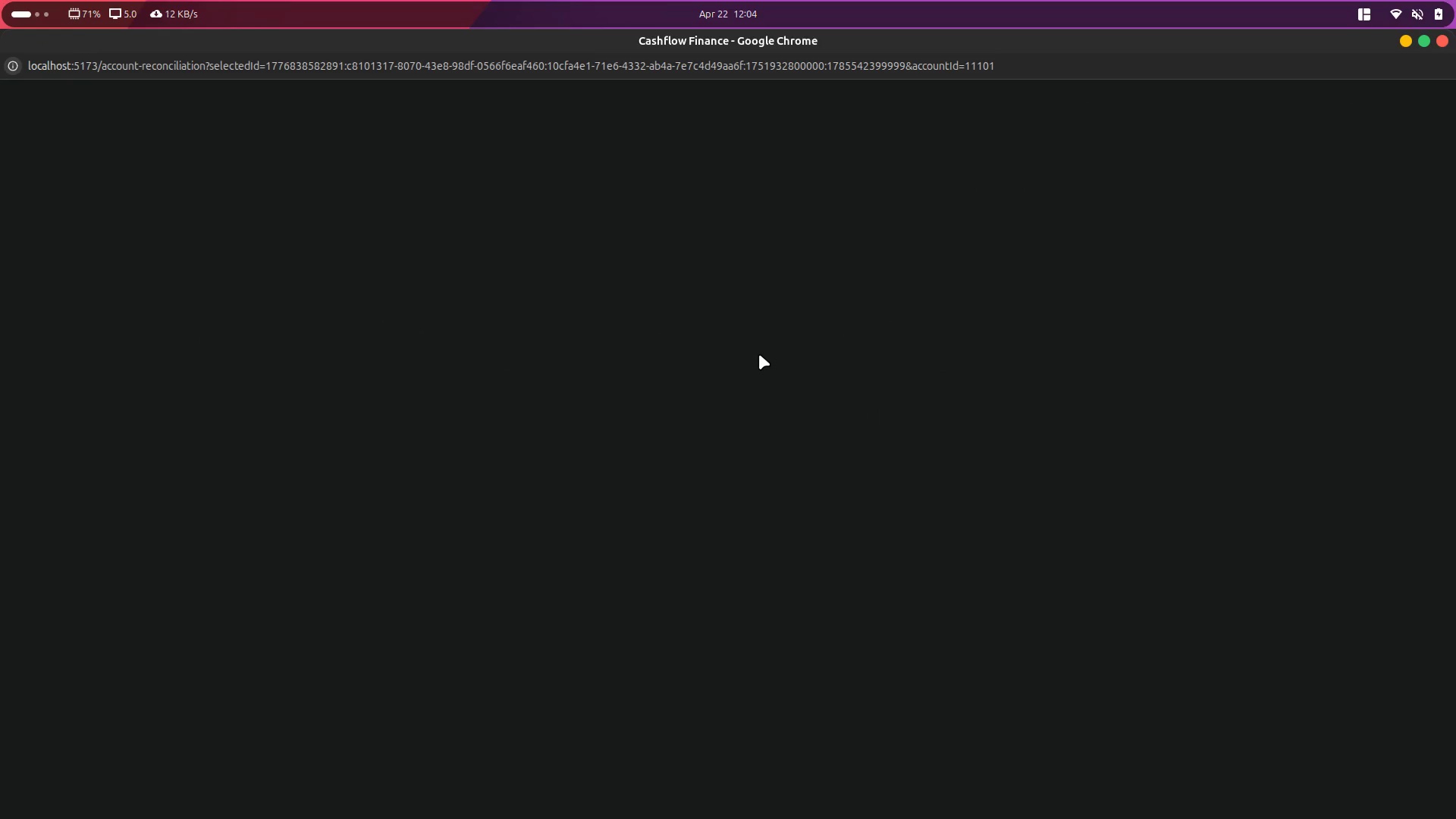 
key(Mute)
 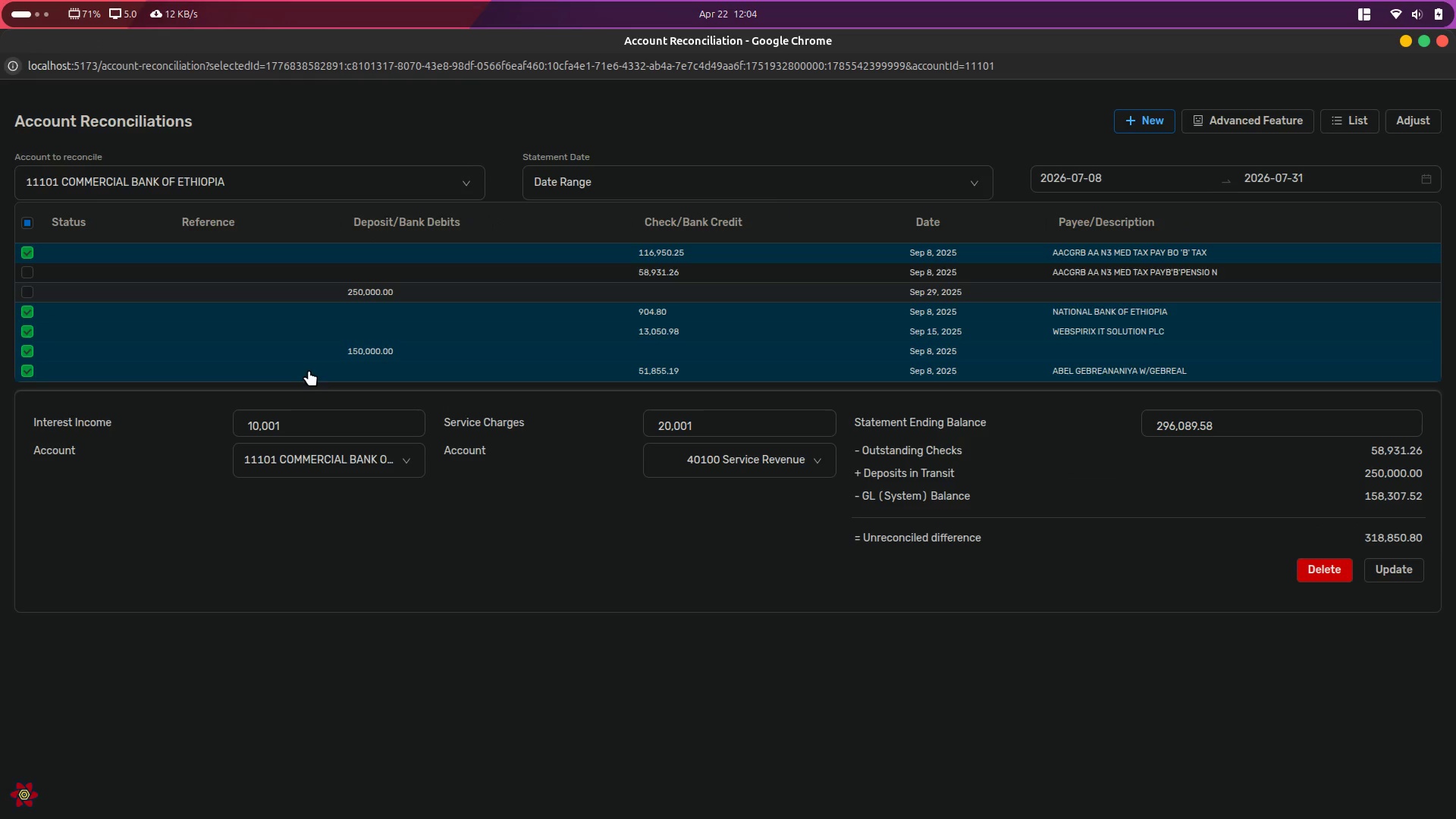 
left_click([1345, 573])
 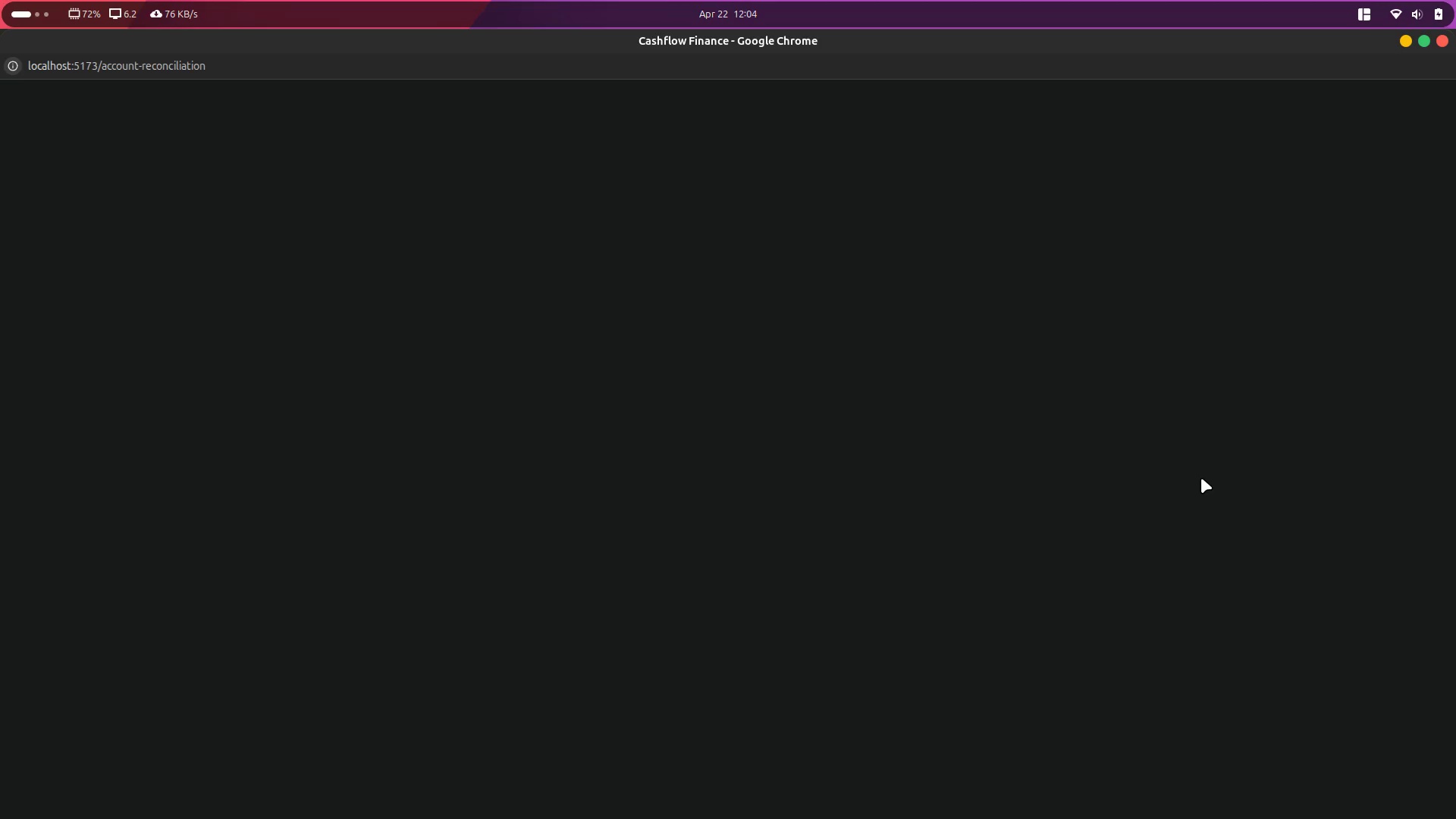 
wait(6.58)
 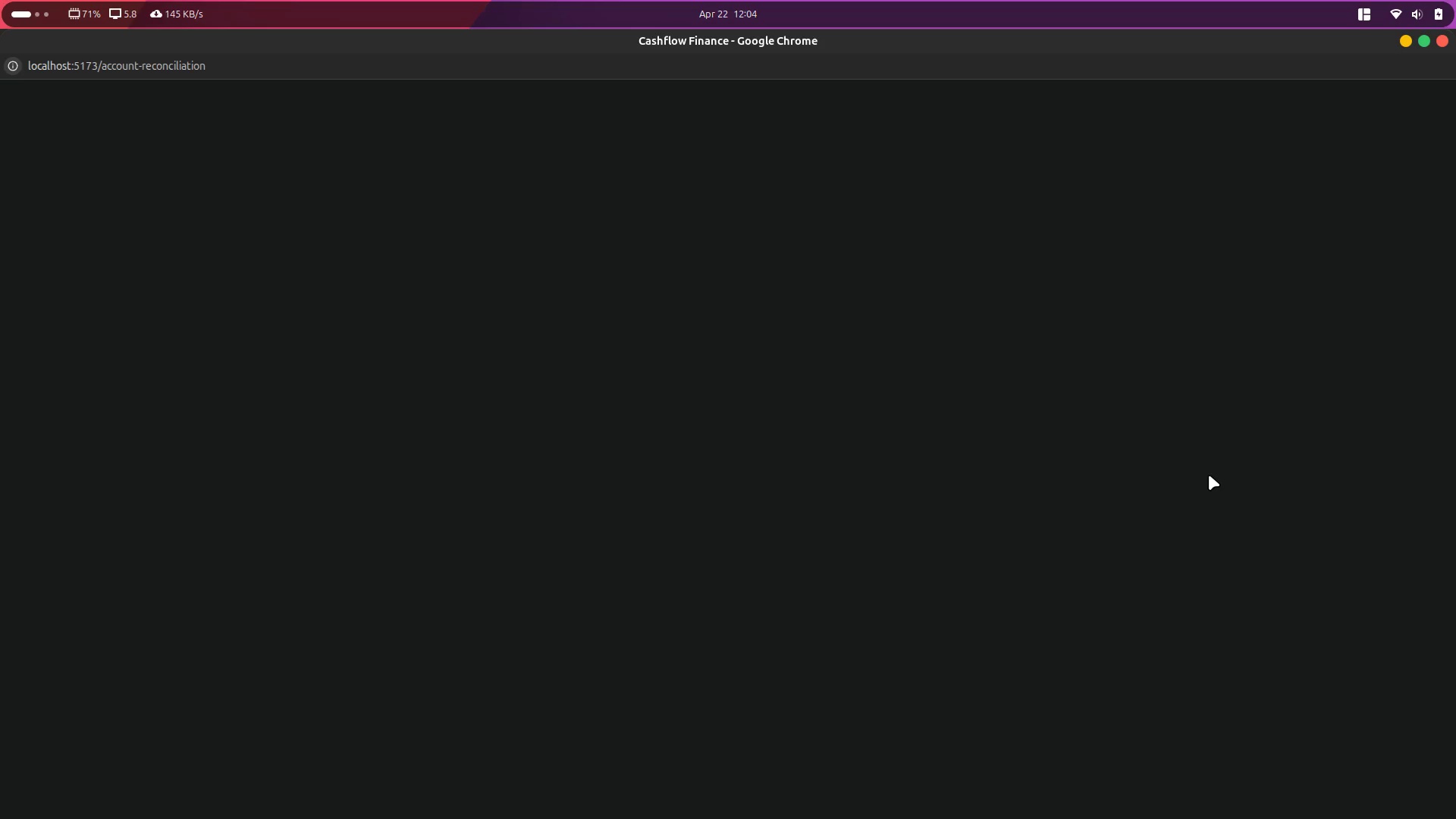 
key(Alt+Tab)
 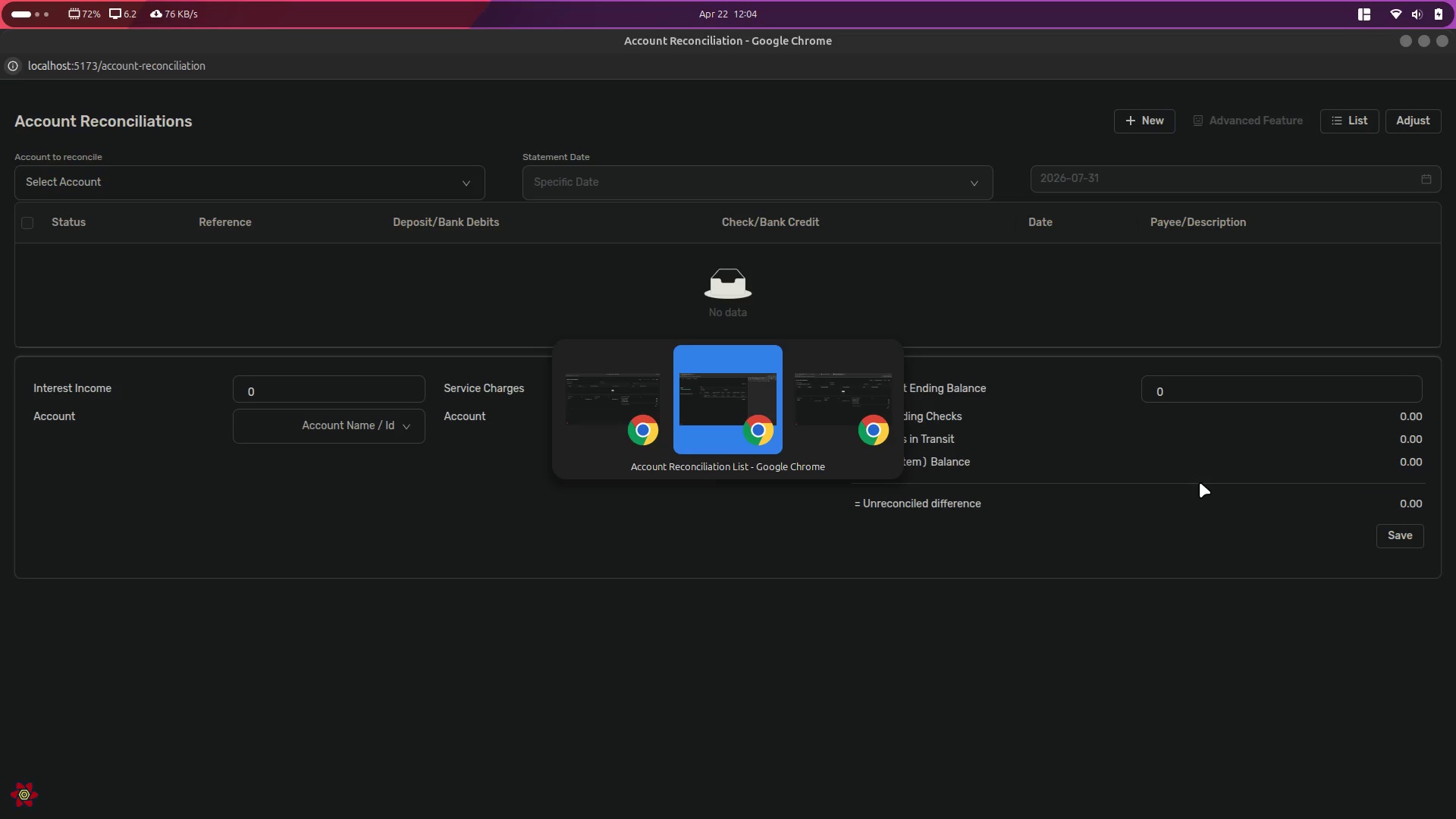 
key(Alt+Tab)
 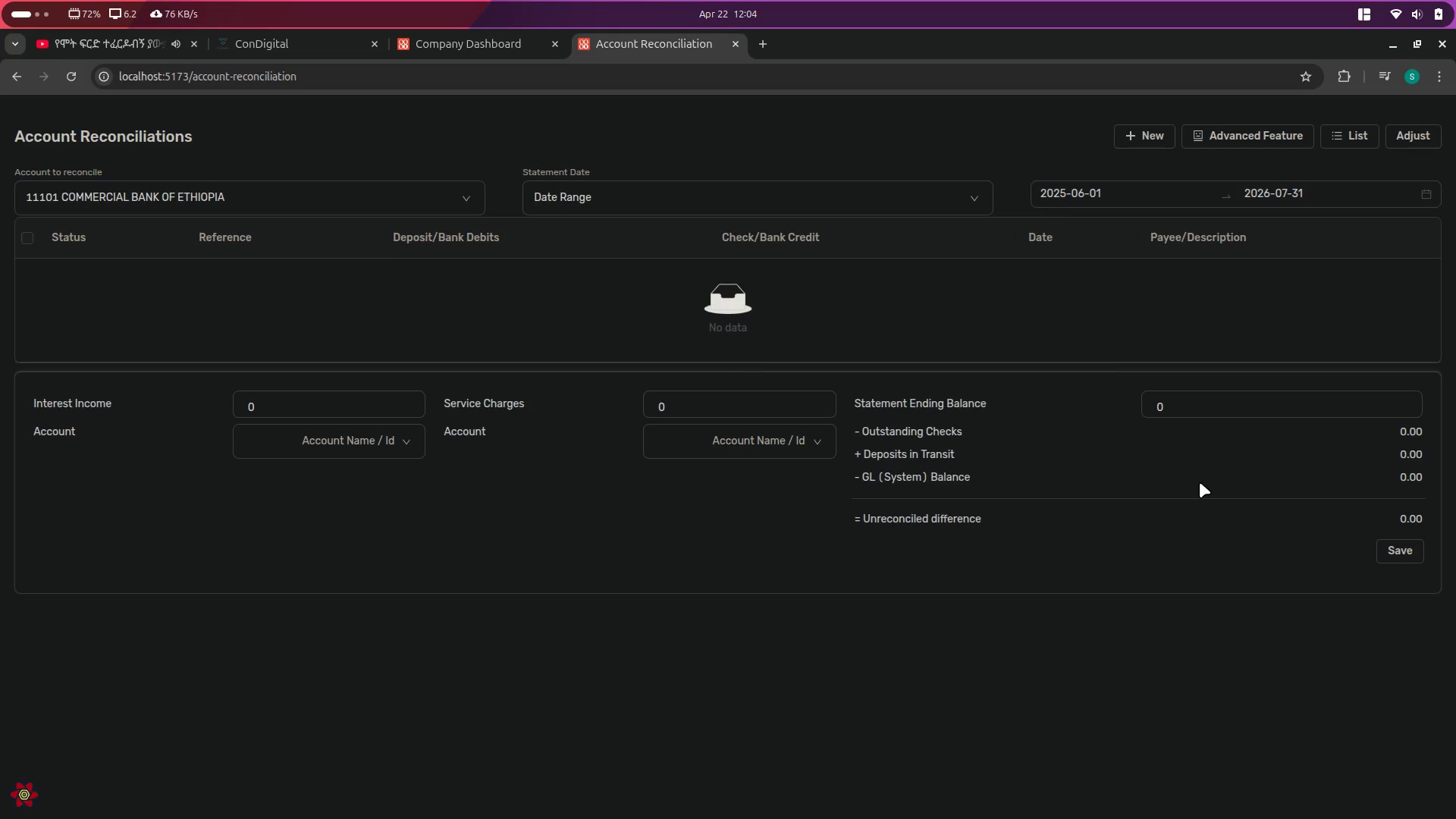 
key(Alt+AltLeft)
 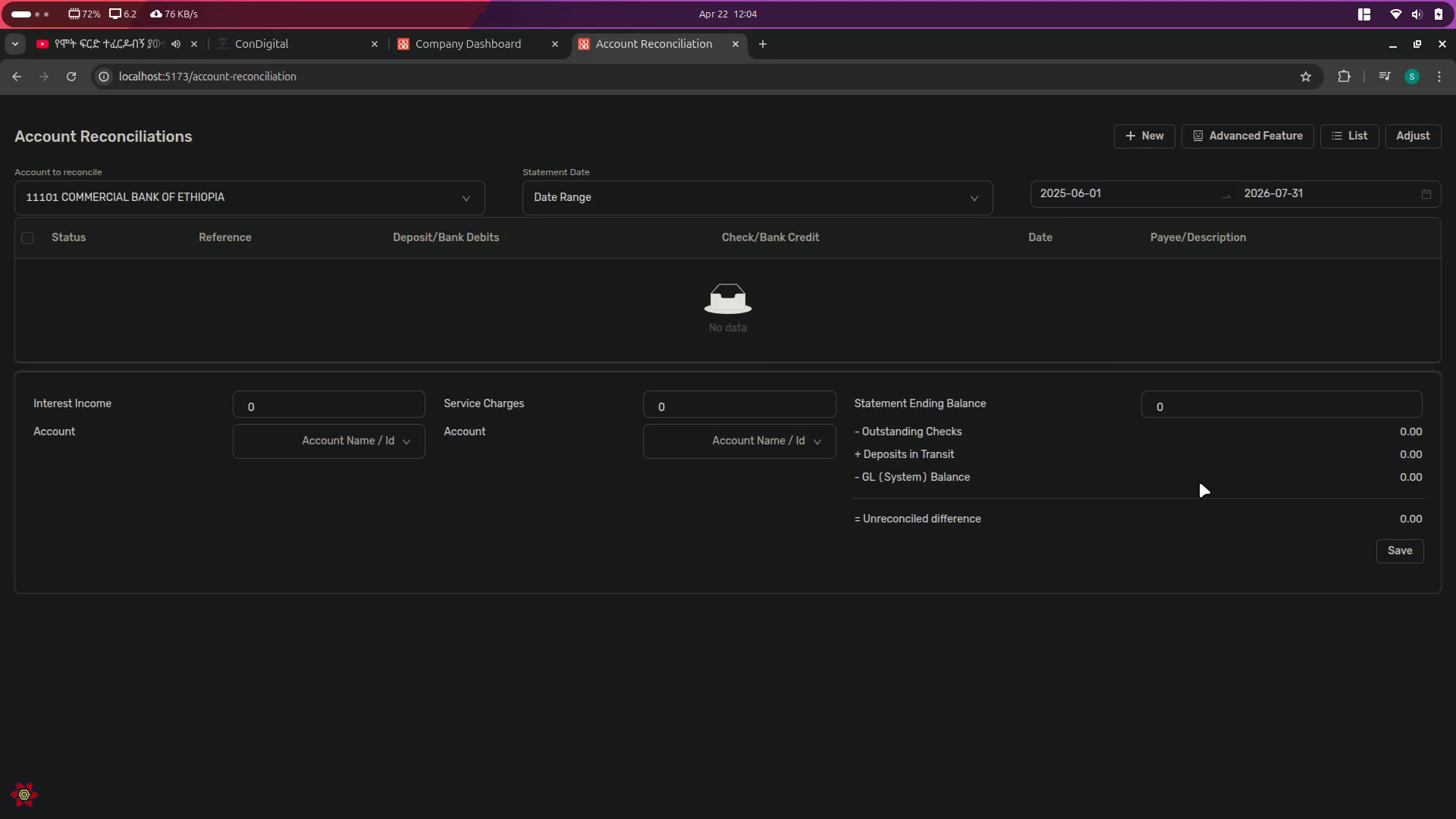 
key(Alt+Tab)
 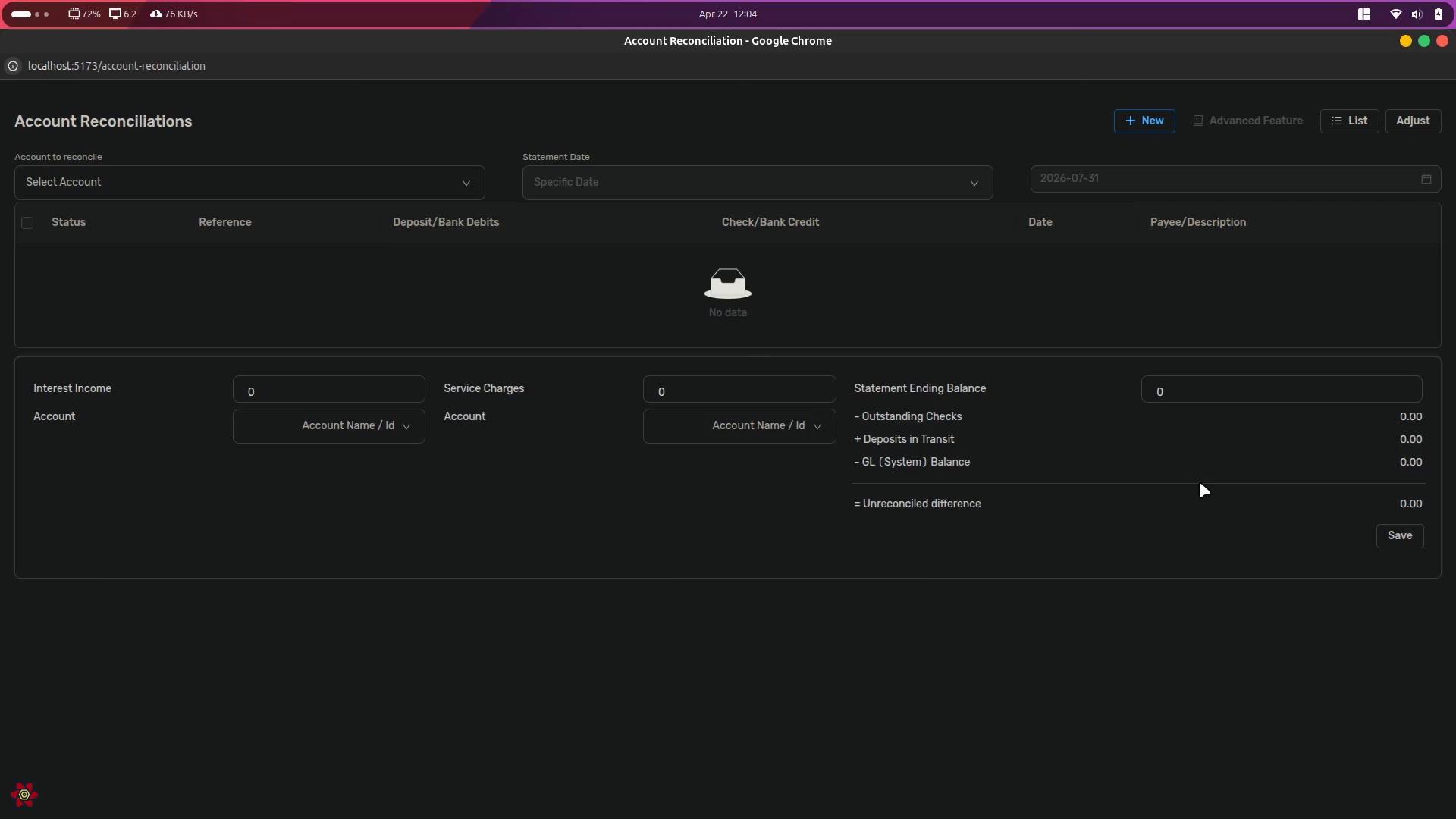 
key(Alt+Tab)
 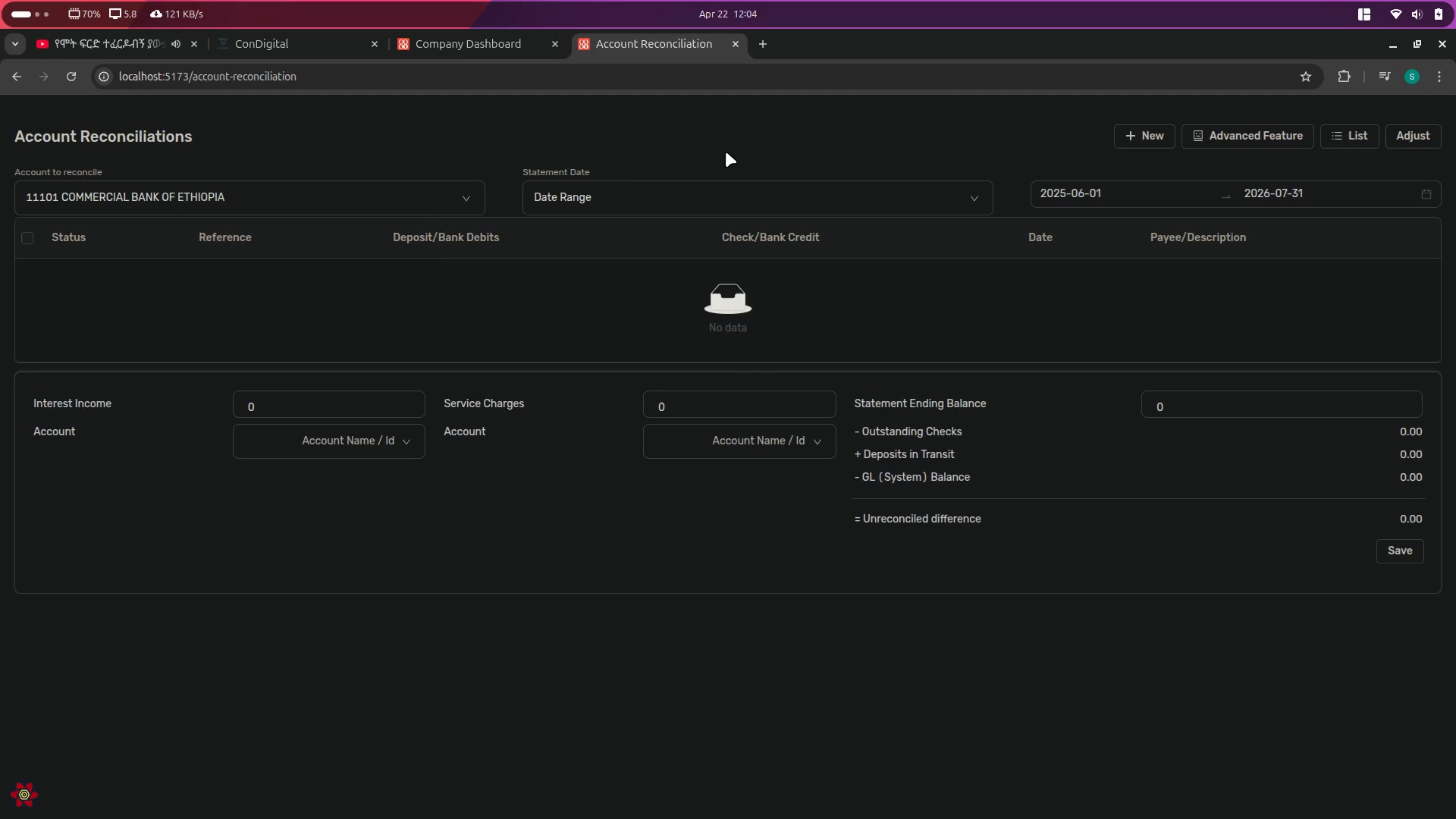 
mouse_move([739, 67])
 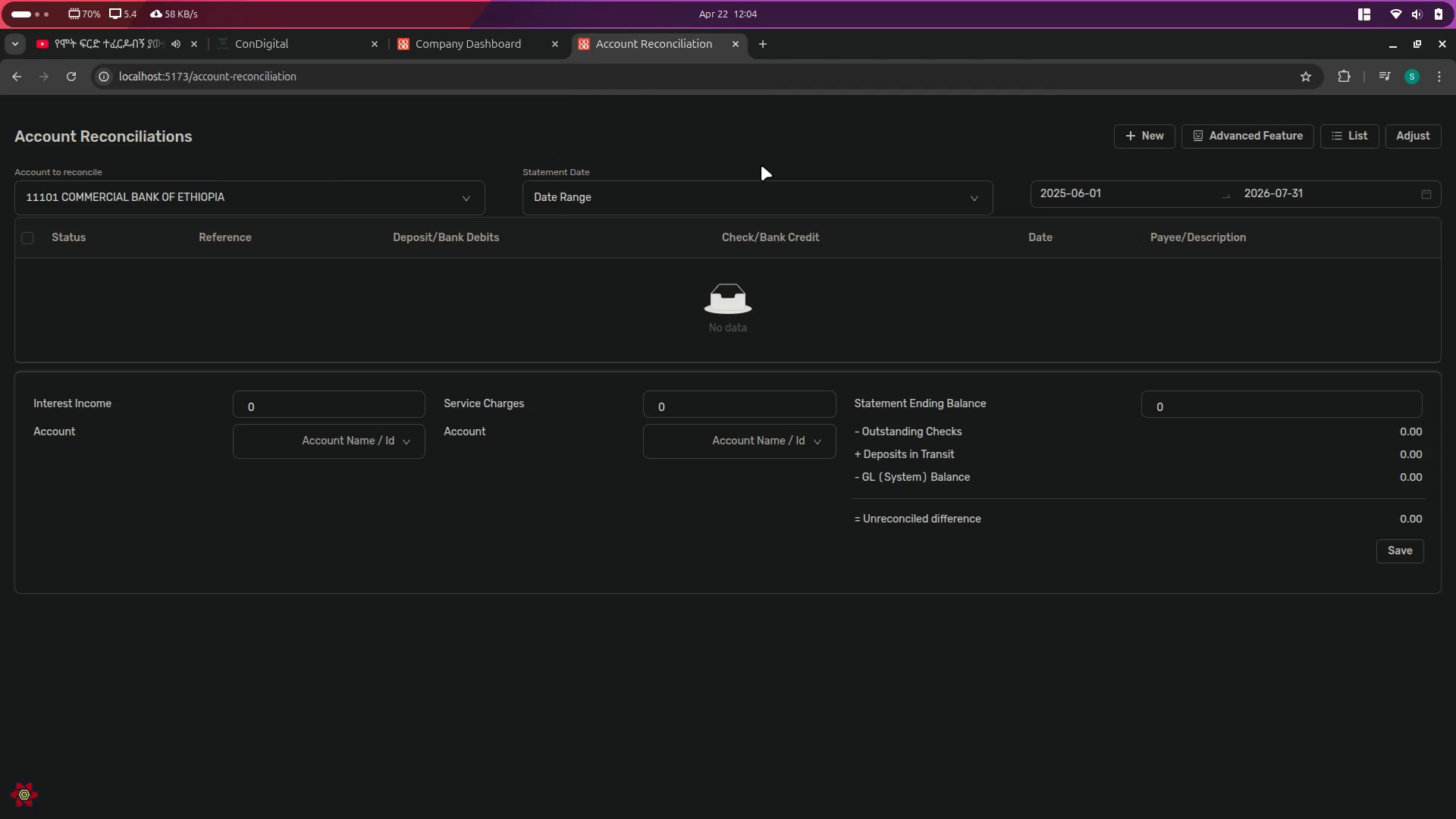 
key(Alt+Tab)
 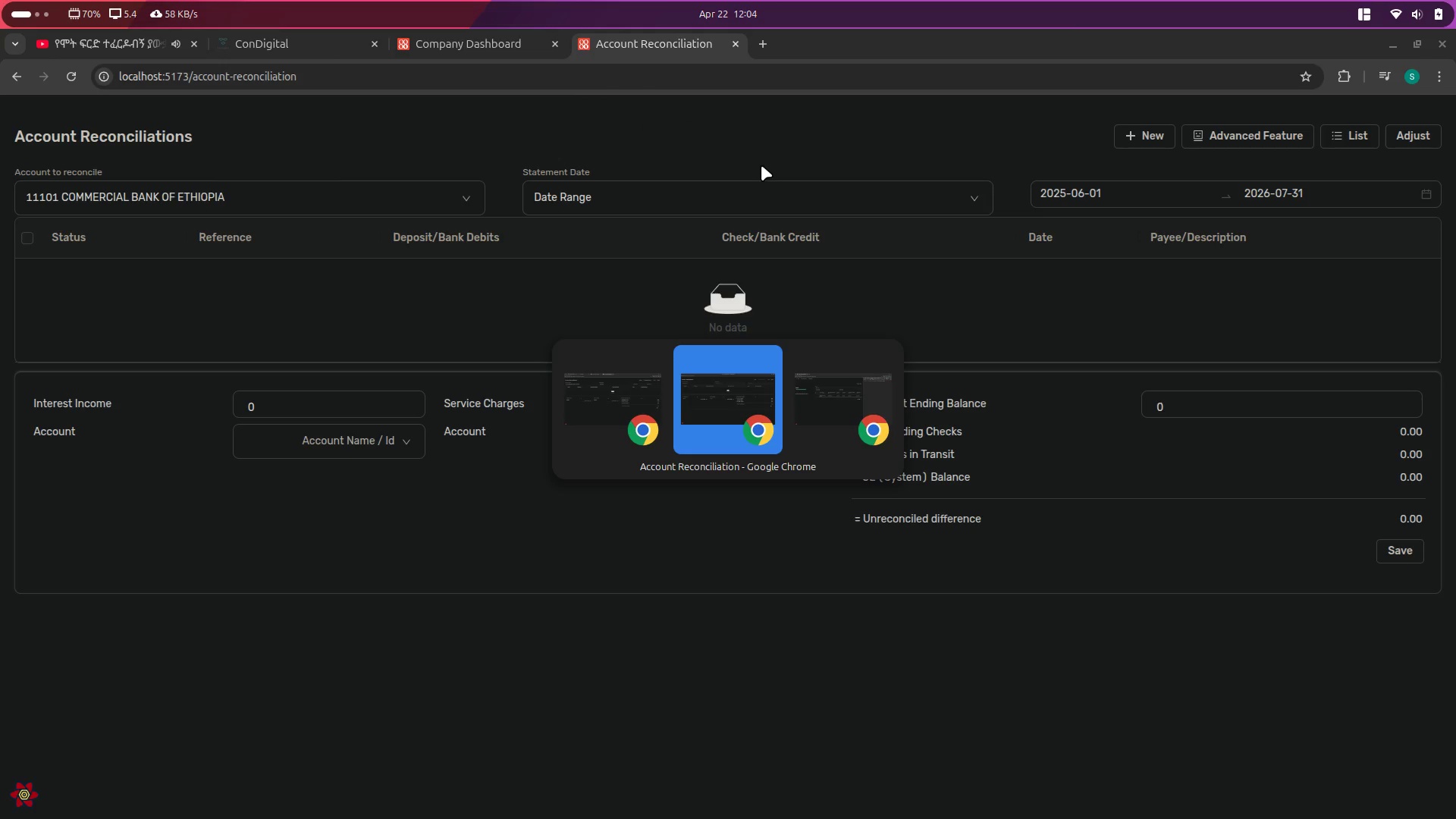 
key(Alt+Tab)
 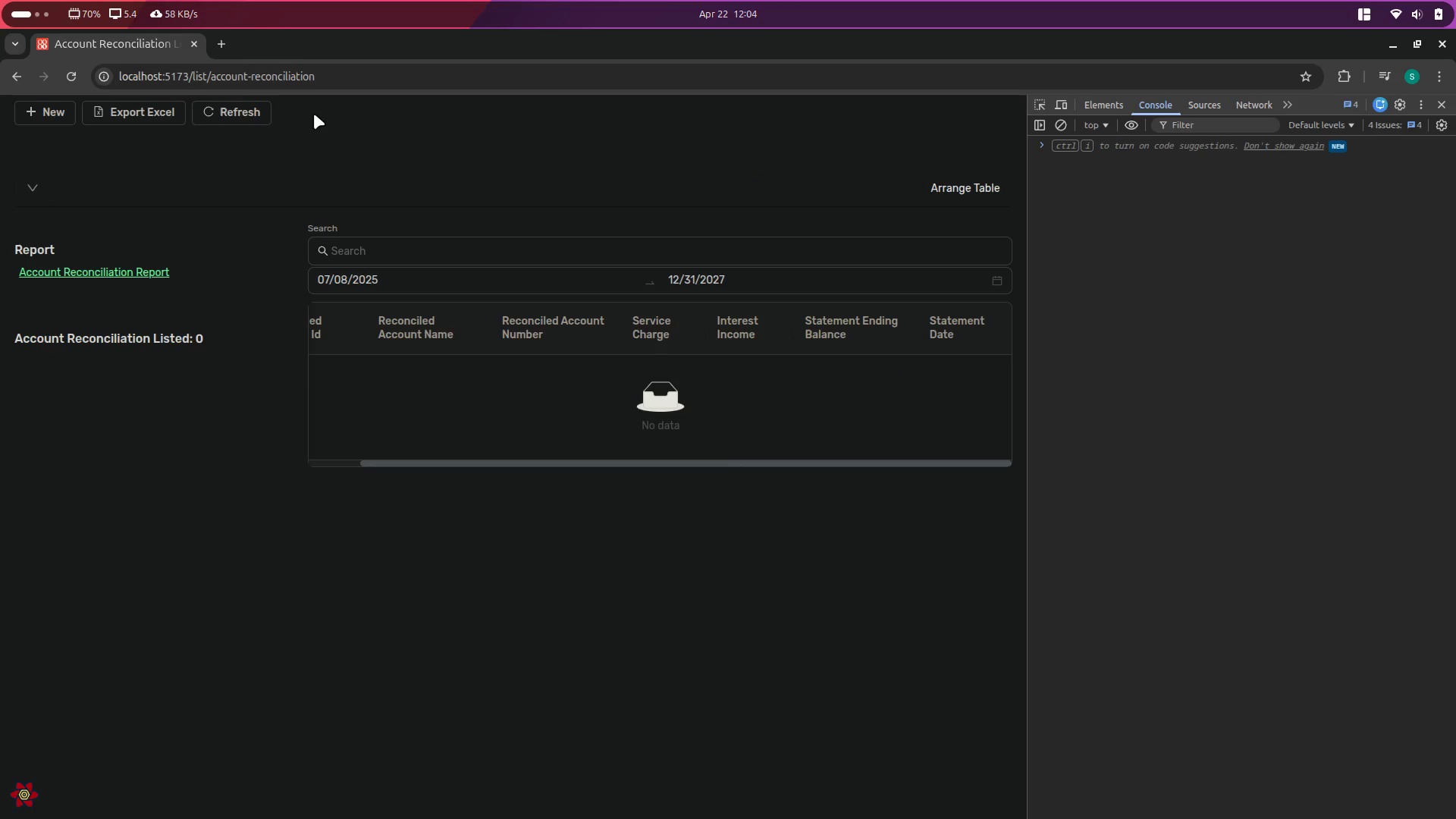 
left_click([264, 105])
 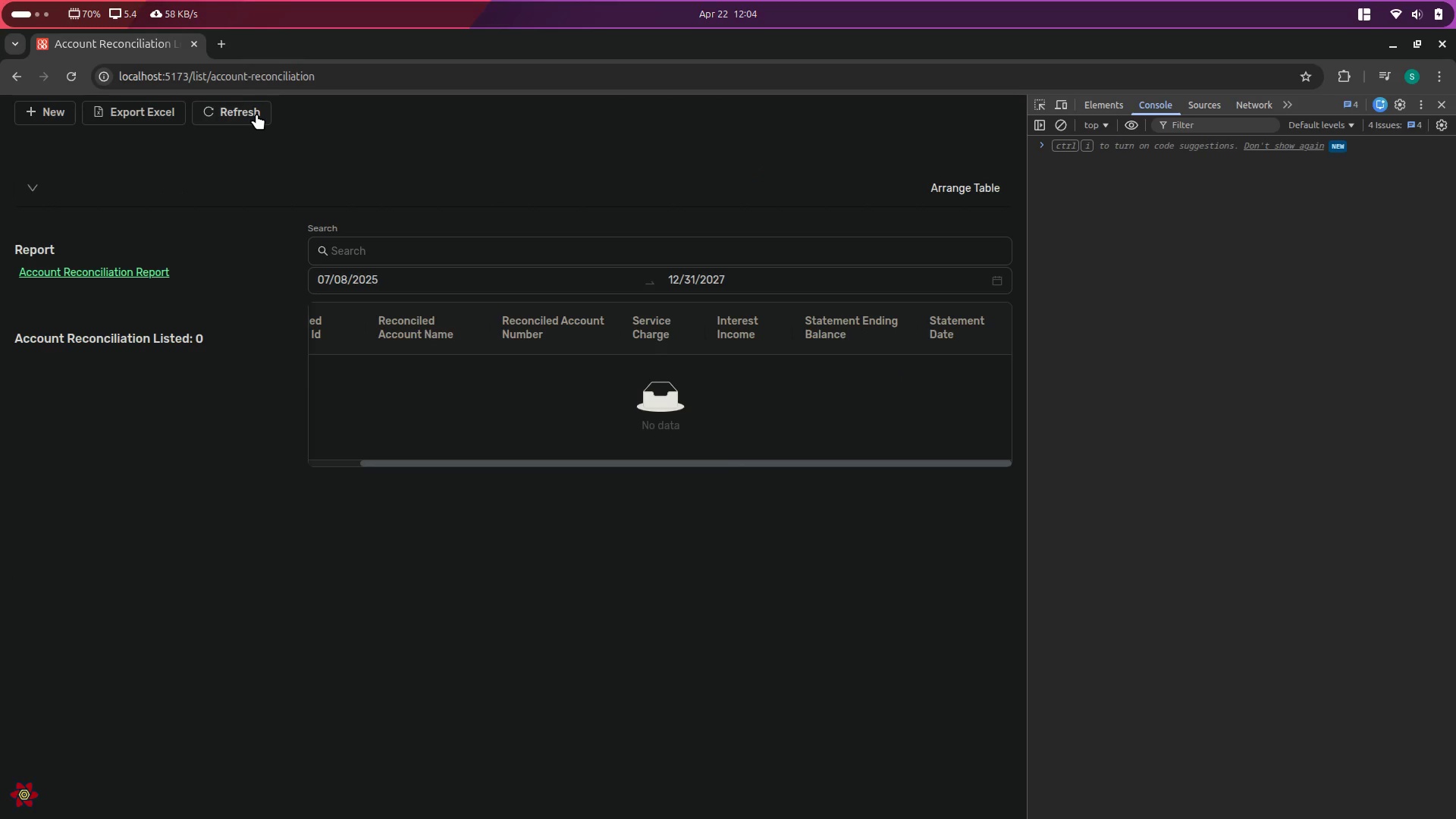 
triple_click([256, 114])
 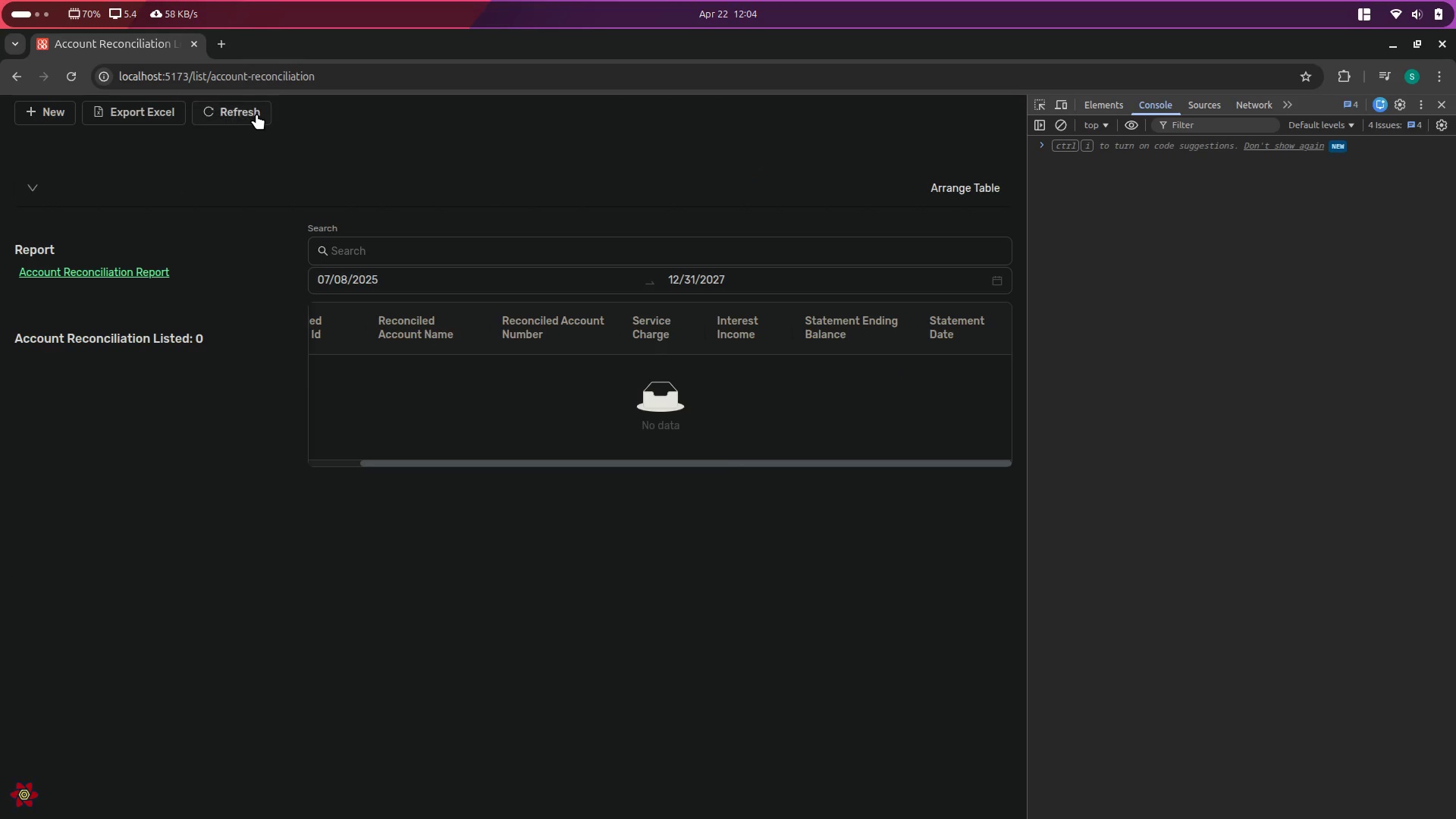 
triple_click([256, 114])
 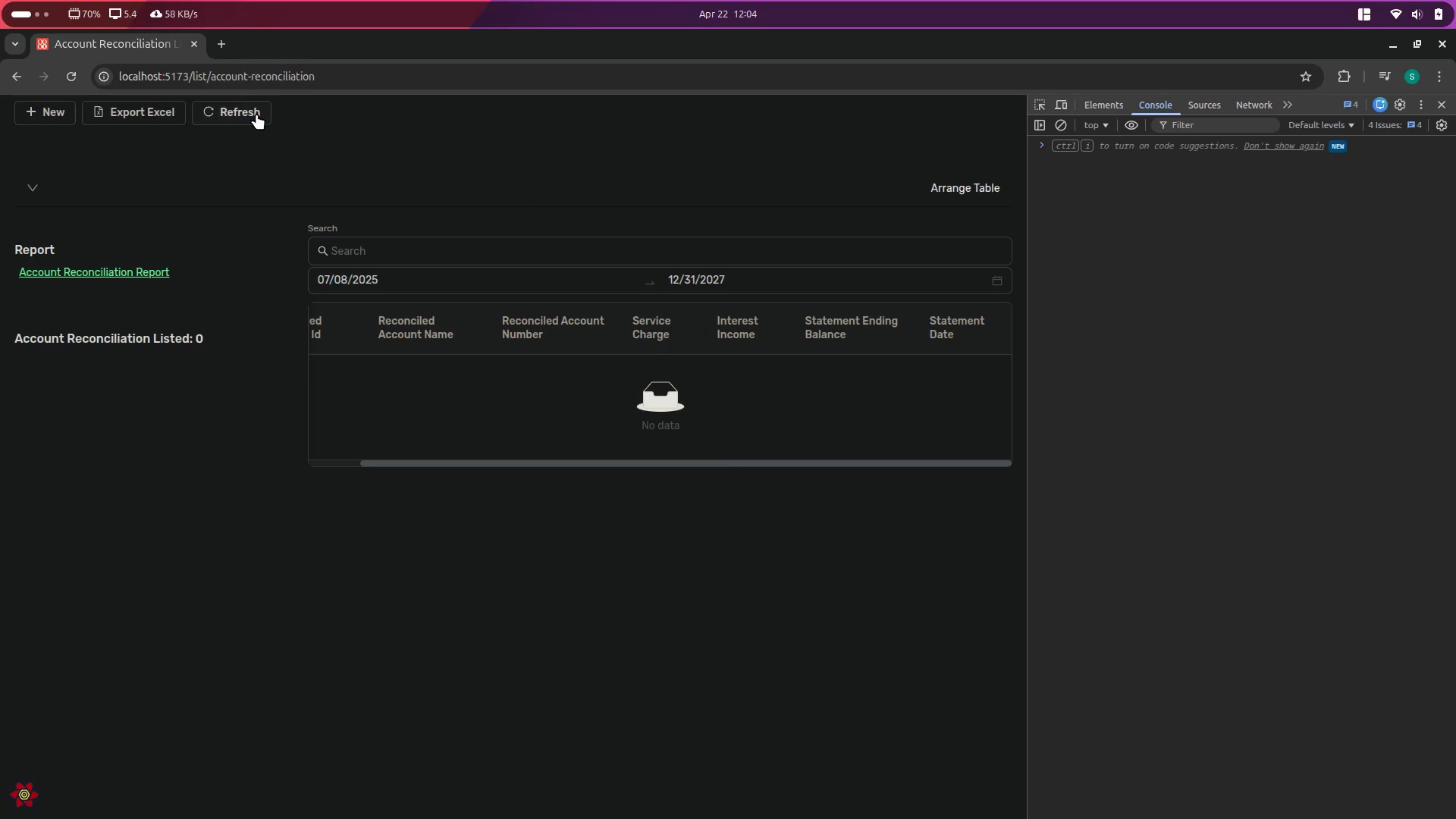 
key(Alt+Tab)
 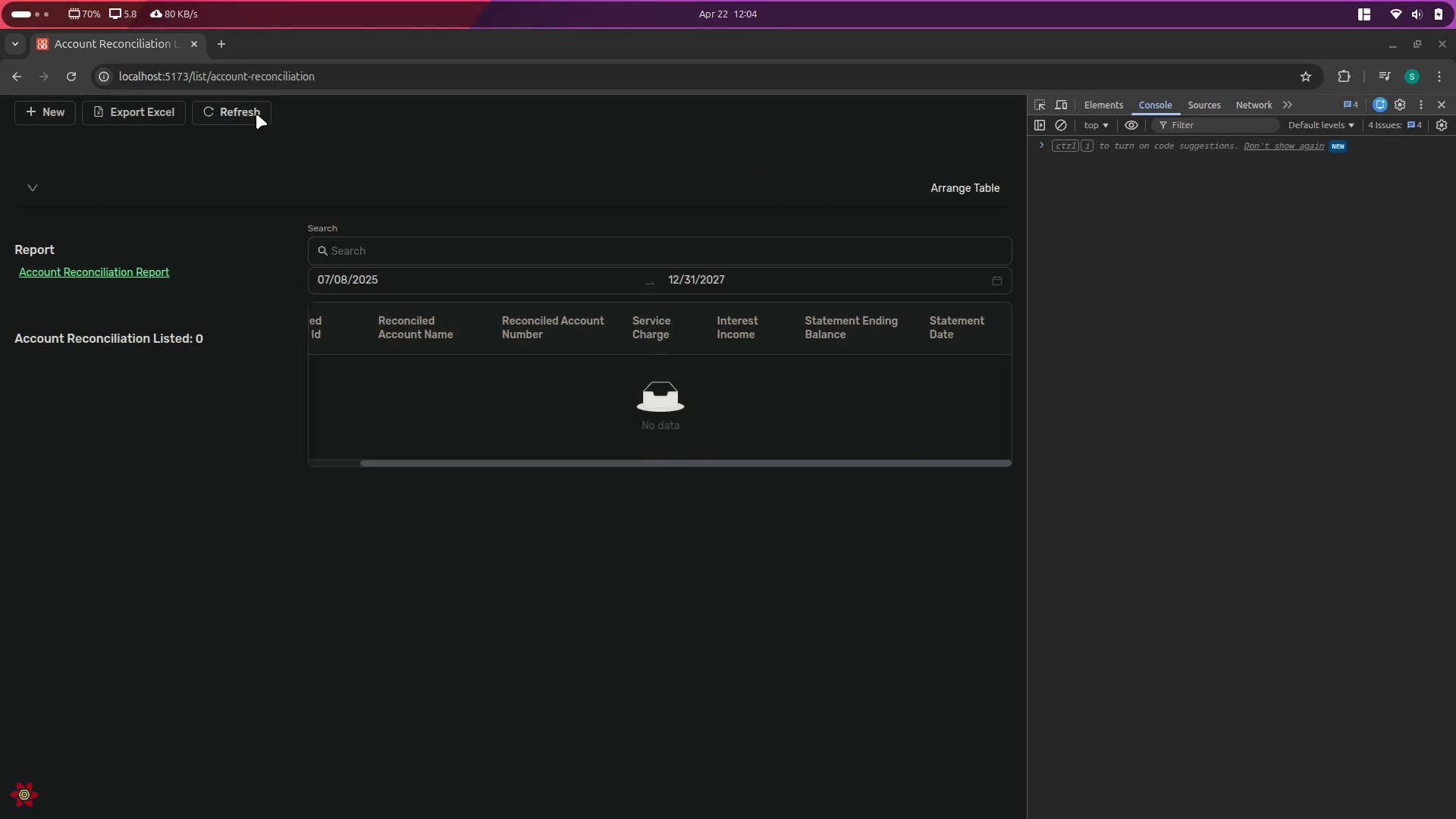 
key(Alt+Tab)
 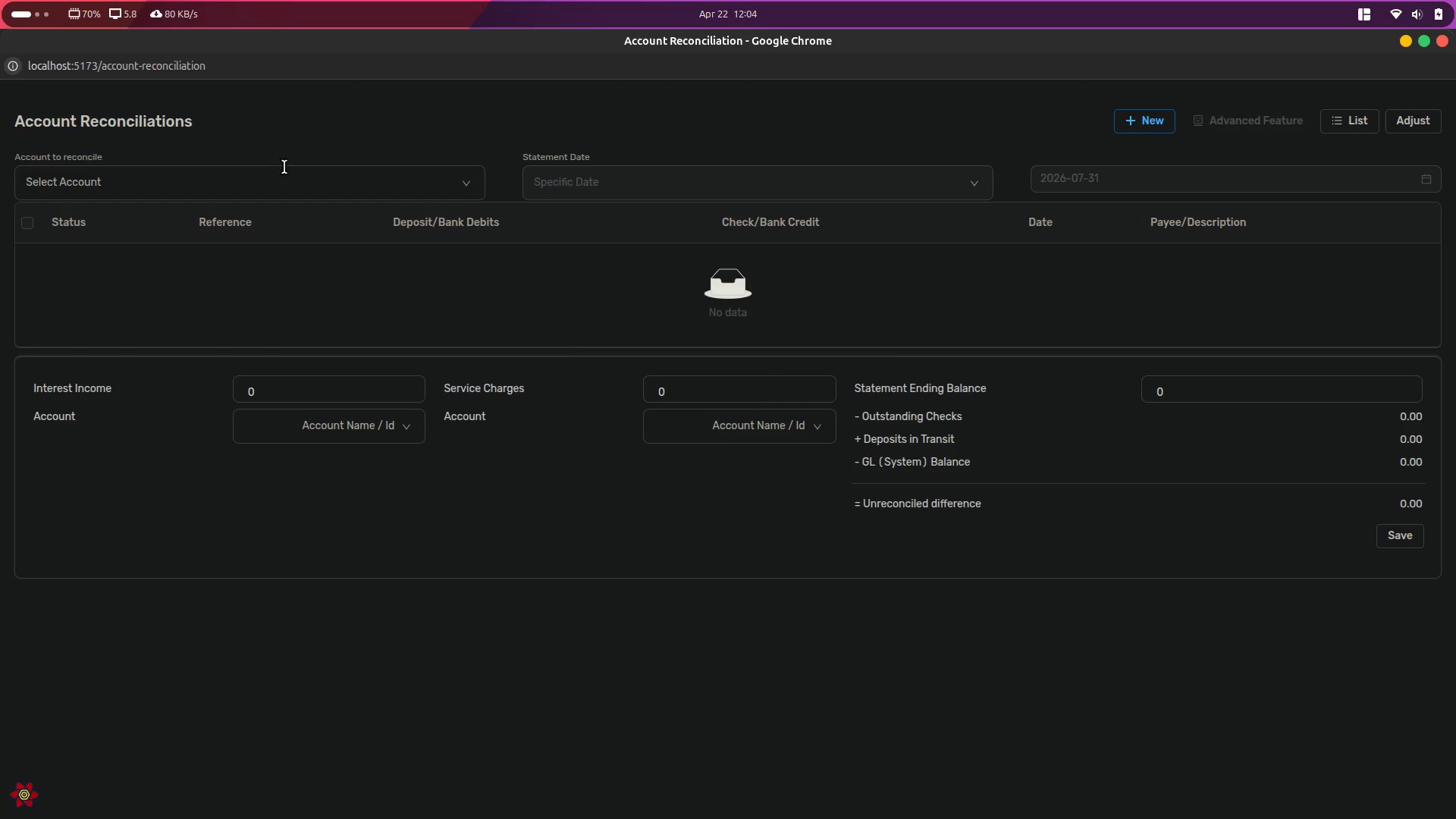 
key(Alt+Tab)
 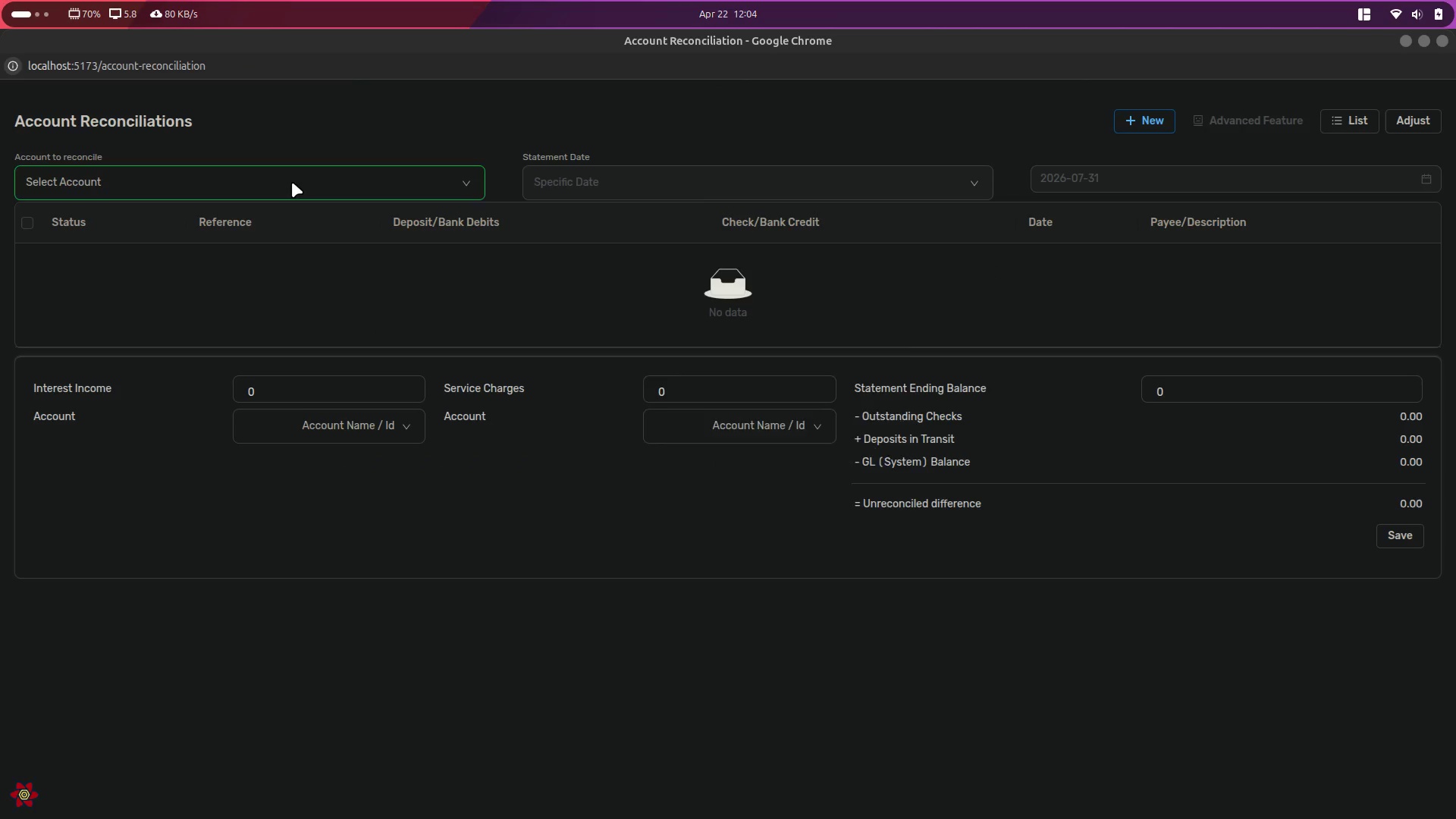 
key(Alt+Tab)
 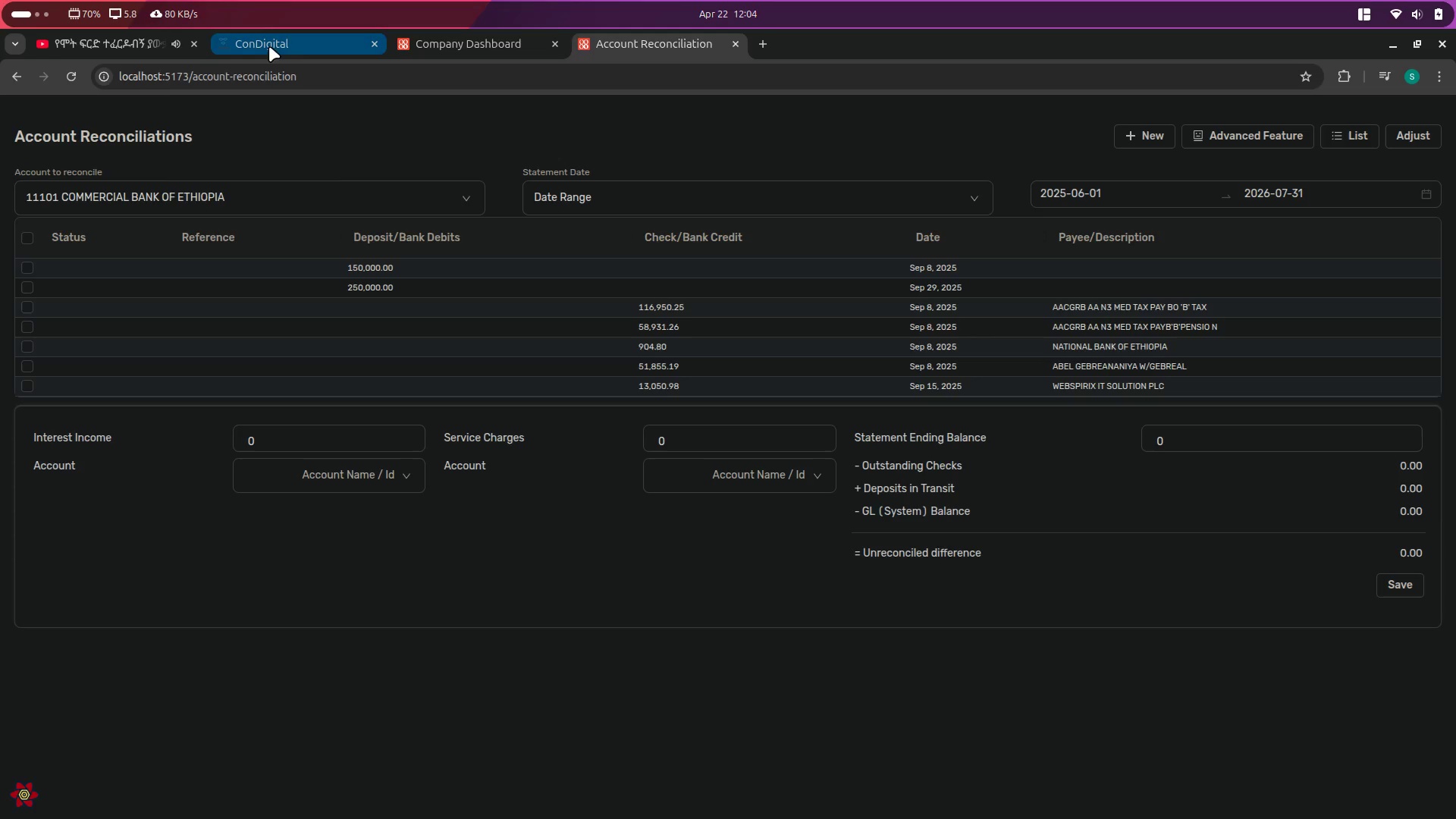 
left_click_drag(start_coordinate=[280, 43], to_coordinate=[280, 49])
 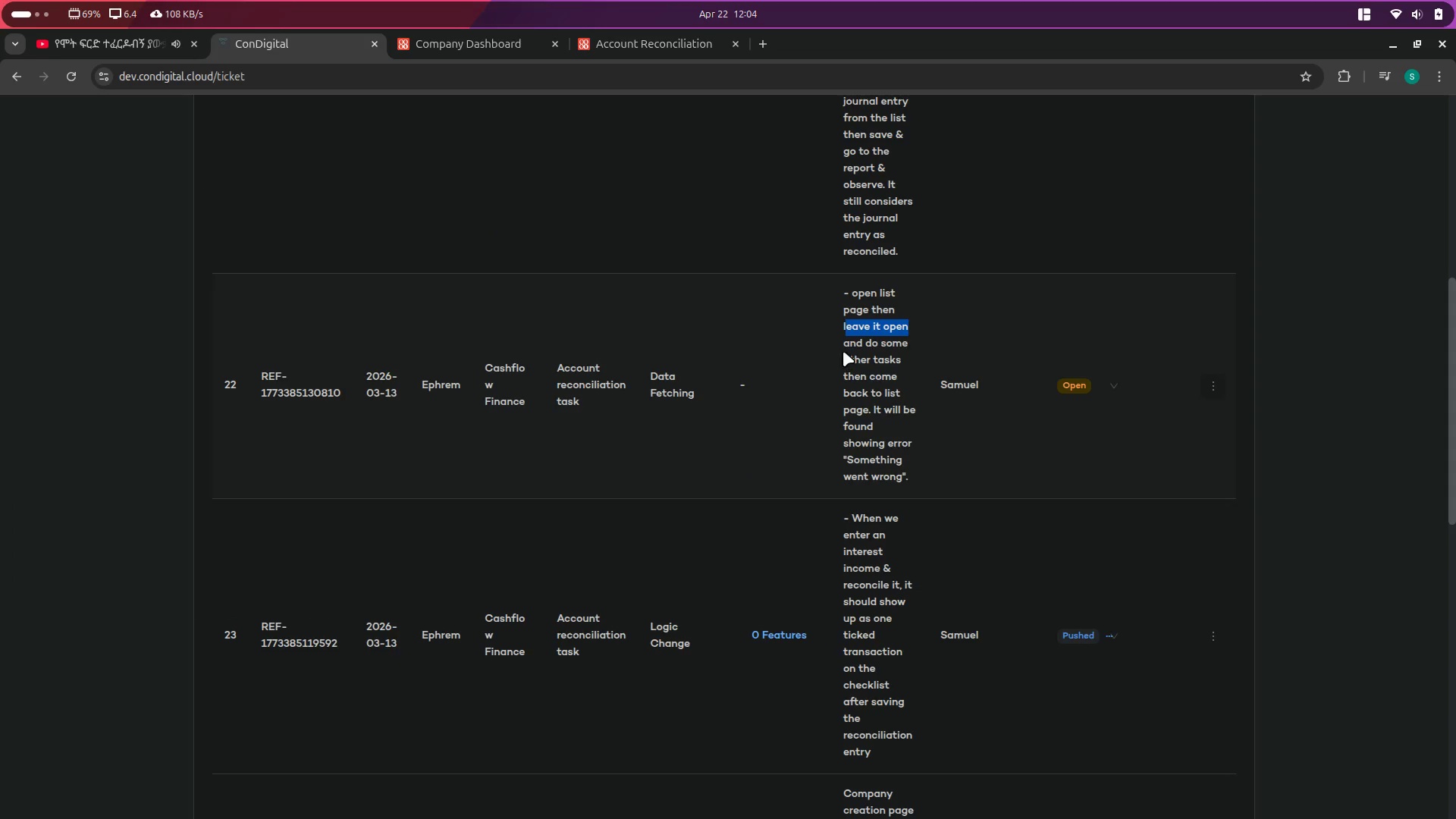 
left_click([868, 321])
 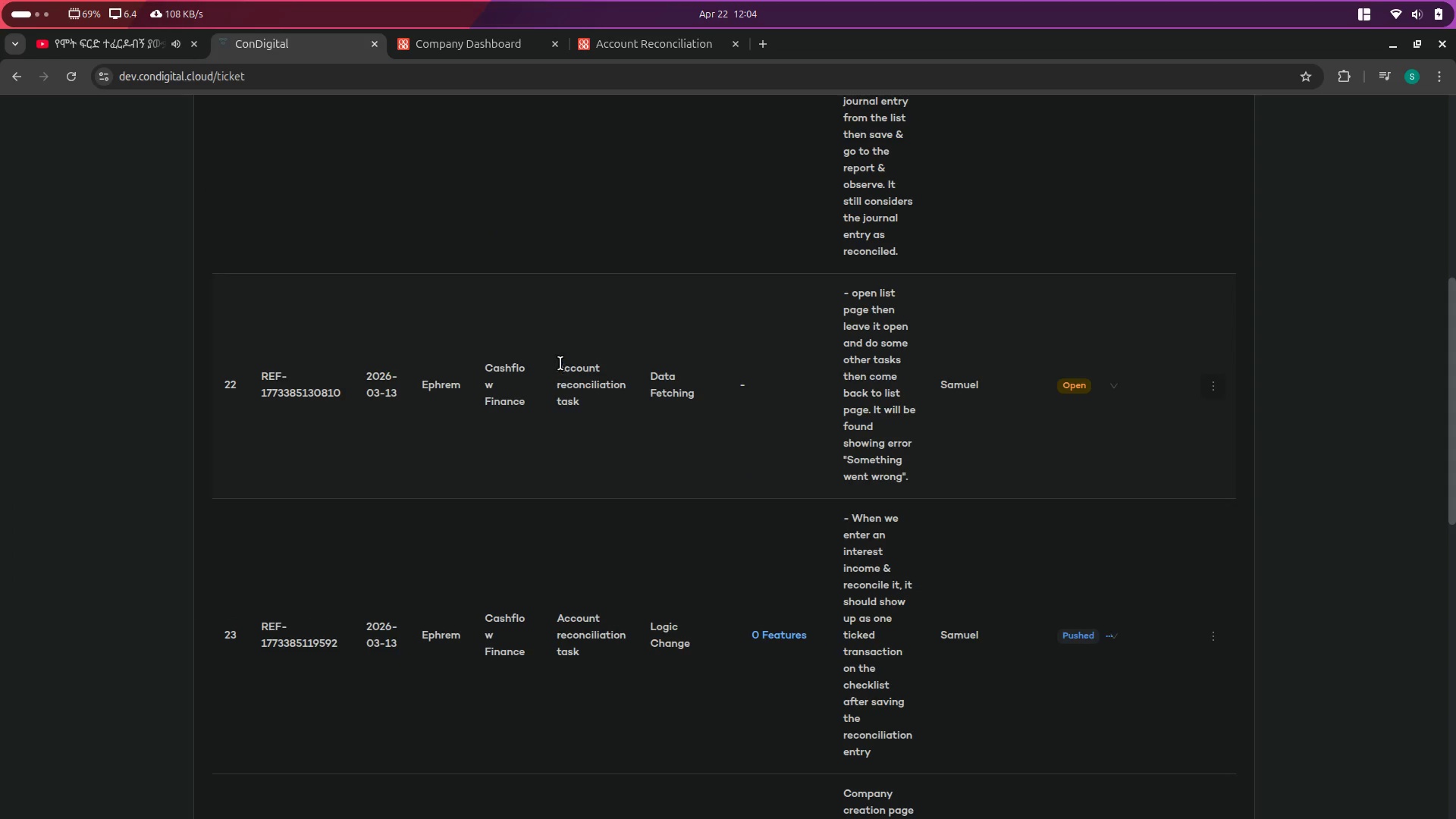 
left_click_drag(start_coordinate=[560, 363], to_coordinate=[583, 411])
 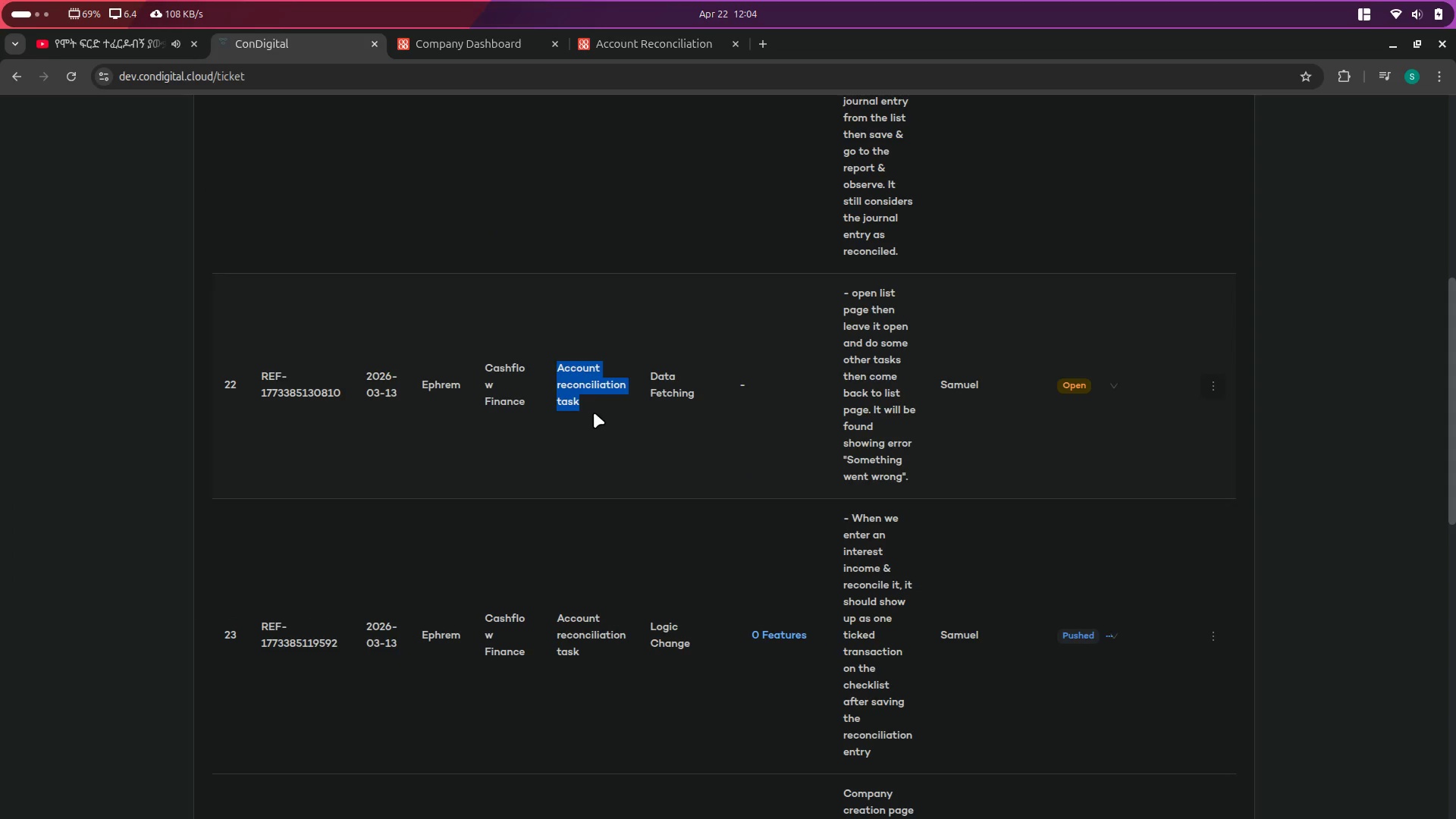 
left_click([594, 413])
 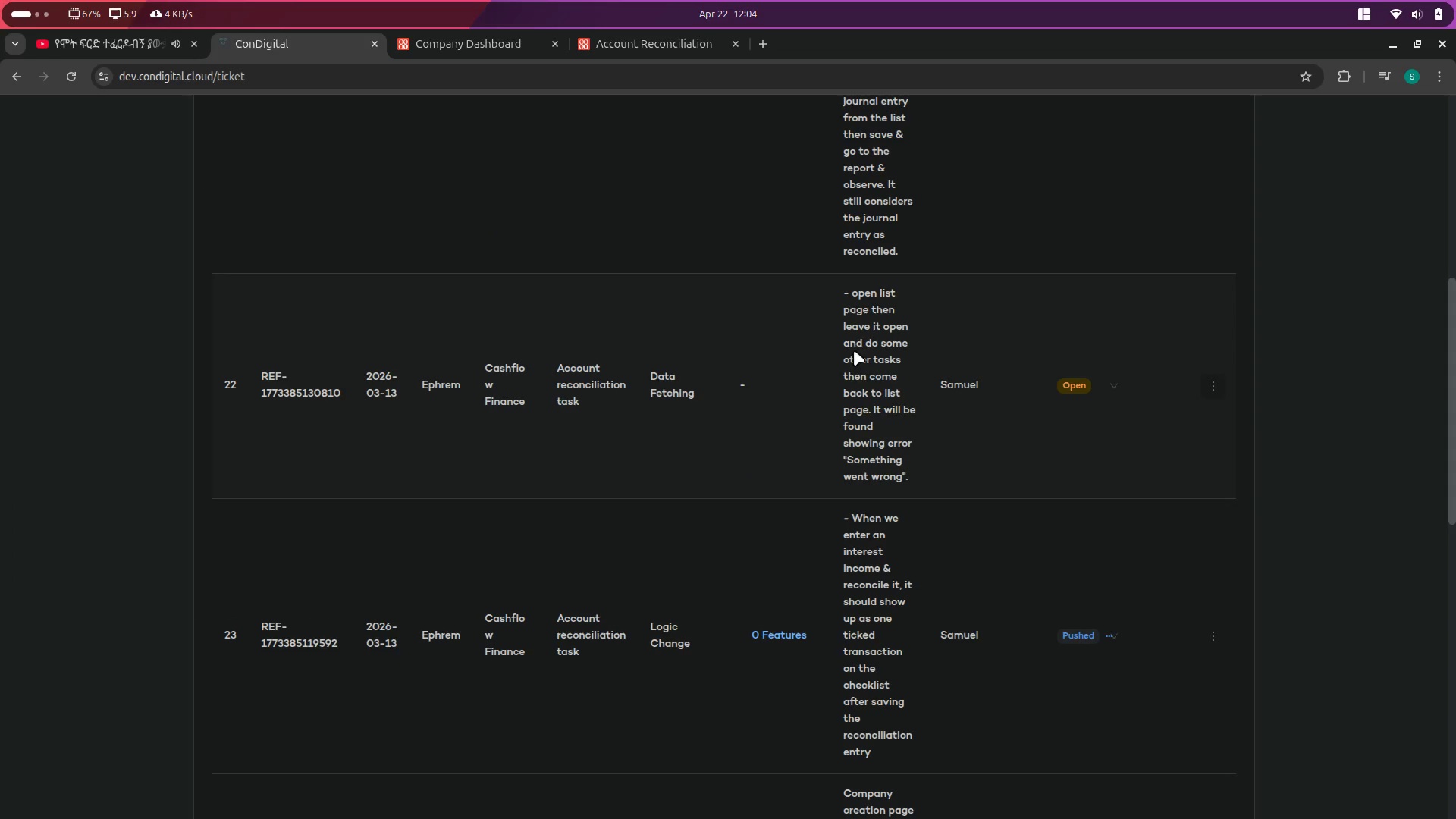 
left_click_drag(start_coordinate=[855, 334], to_coordinate=[853, 359])
 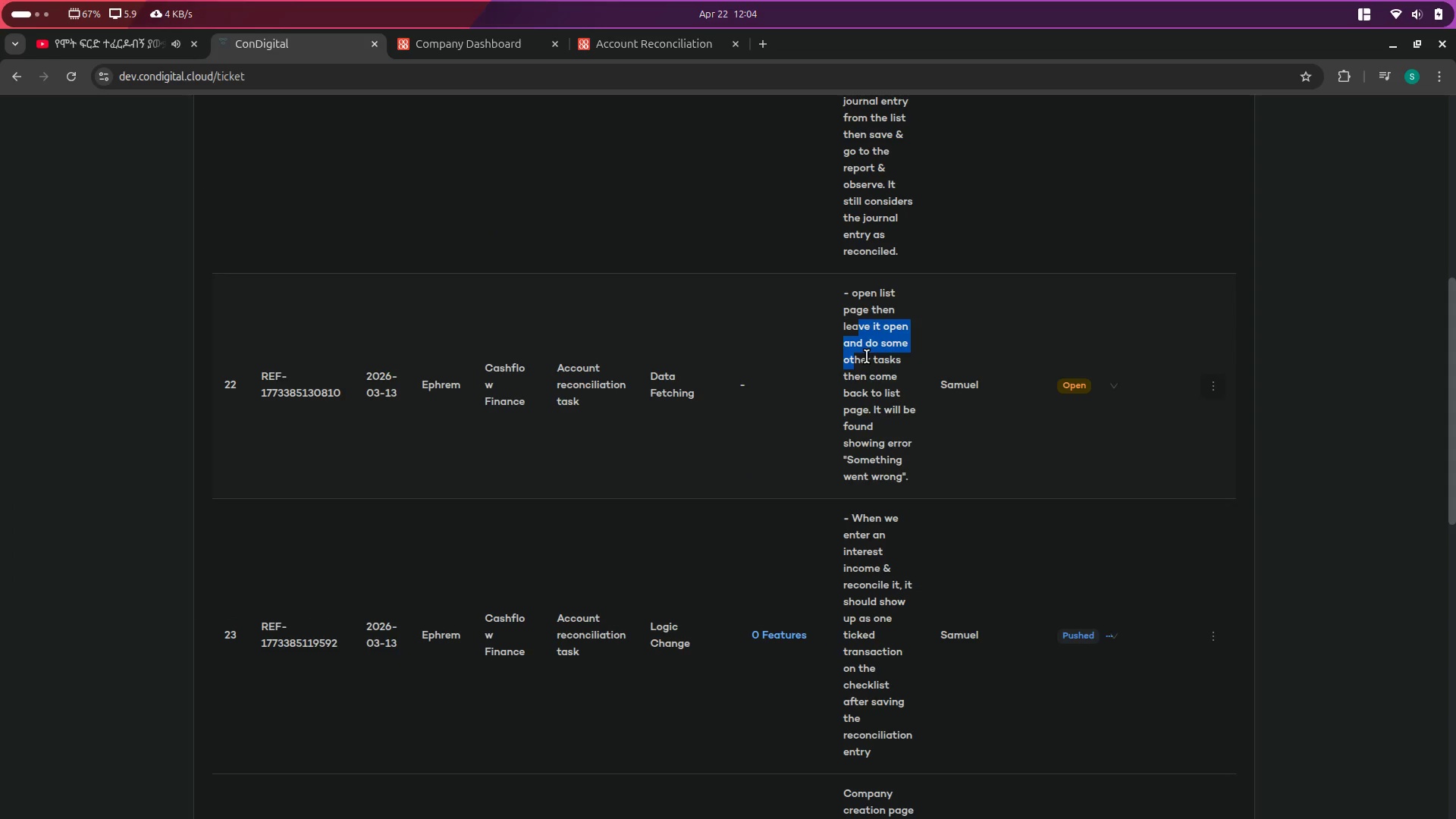 
left_click([873, 354])
 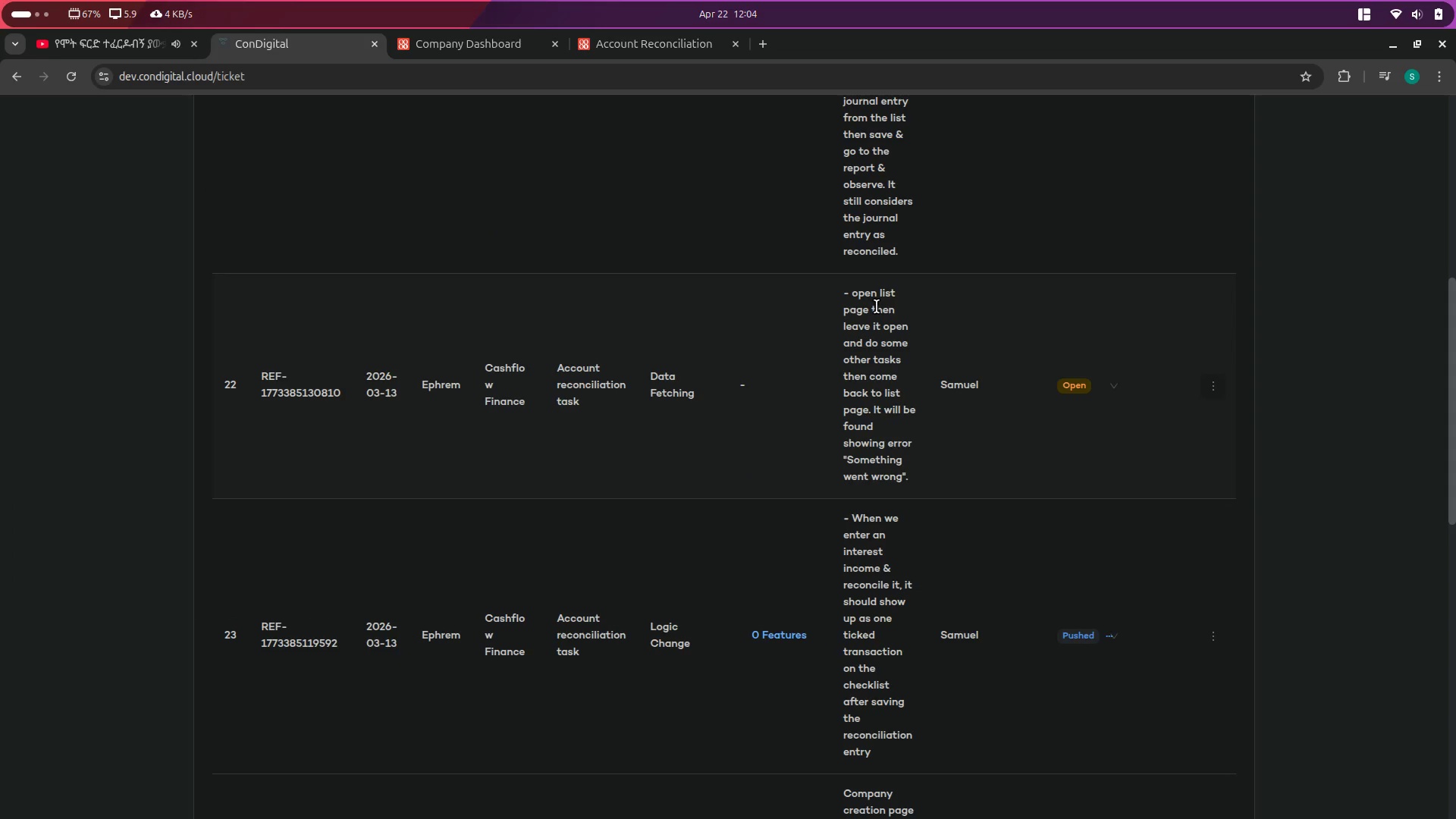 
left_click_drag(start_coordinate=[875, 308], to_coordinate=[904, 354])
 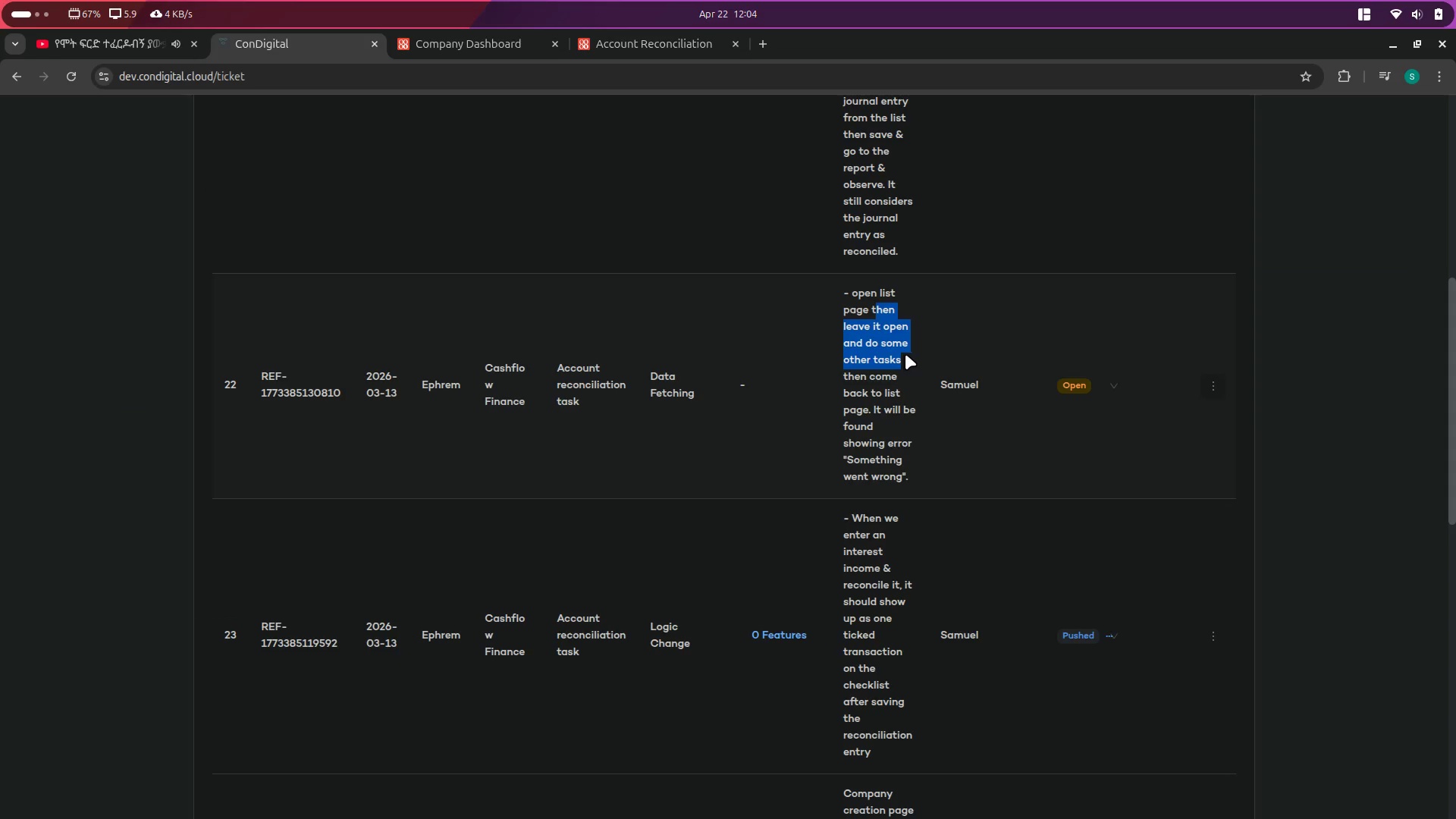 
left_click([905, 354])
 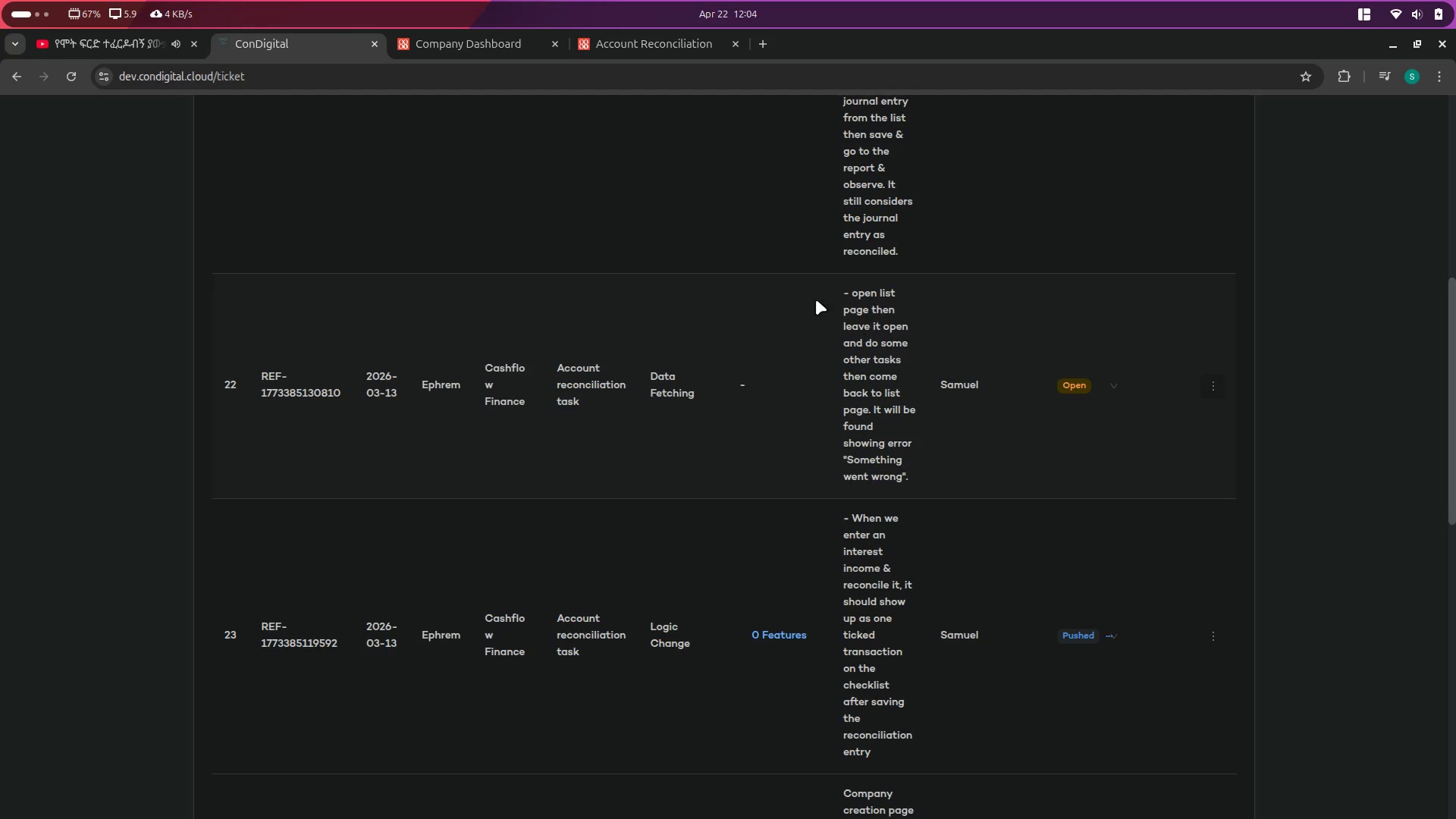 
key(Alt+Tab)
 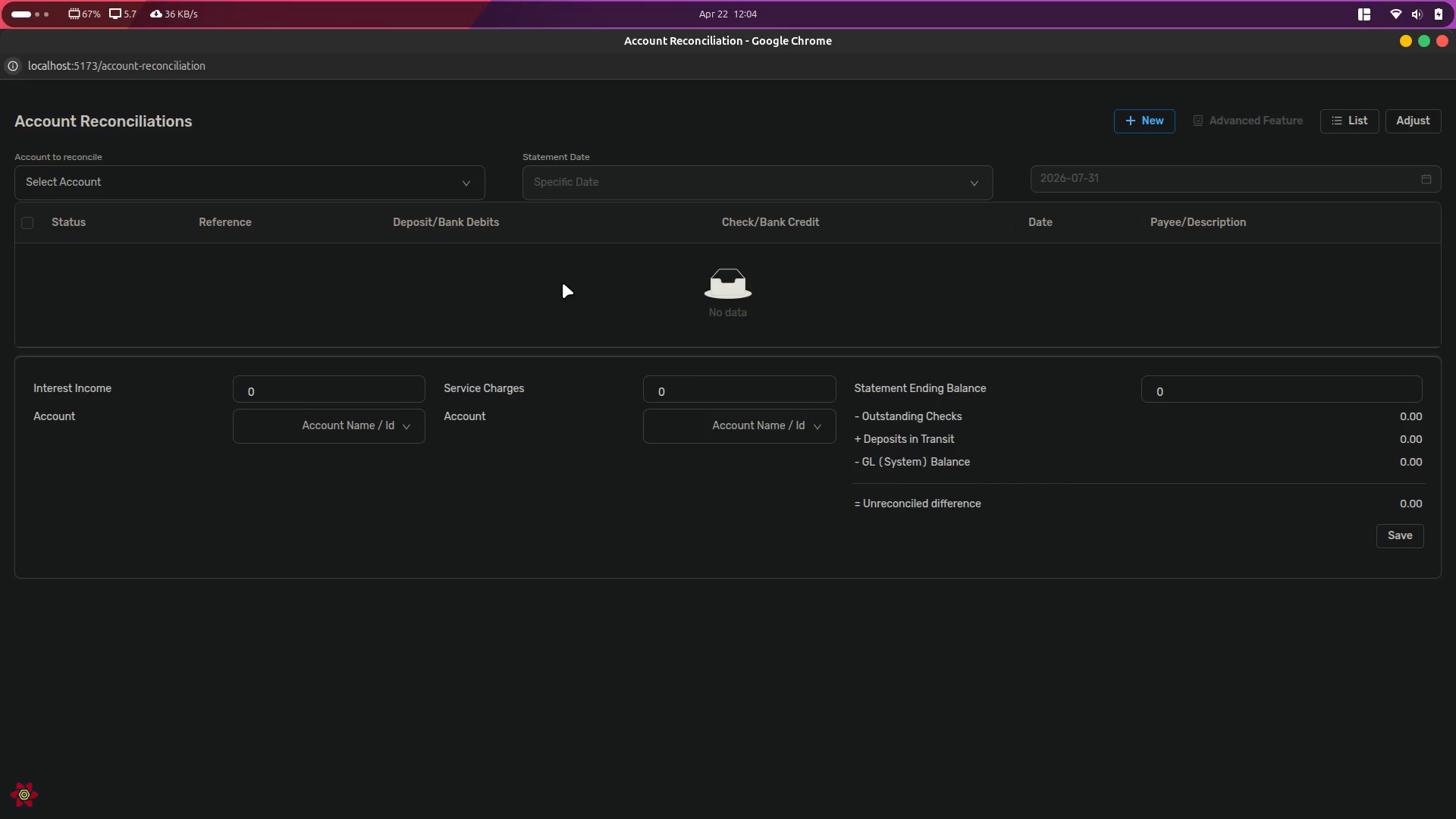 
key(Alt+Tab)
 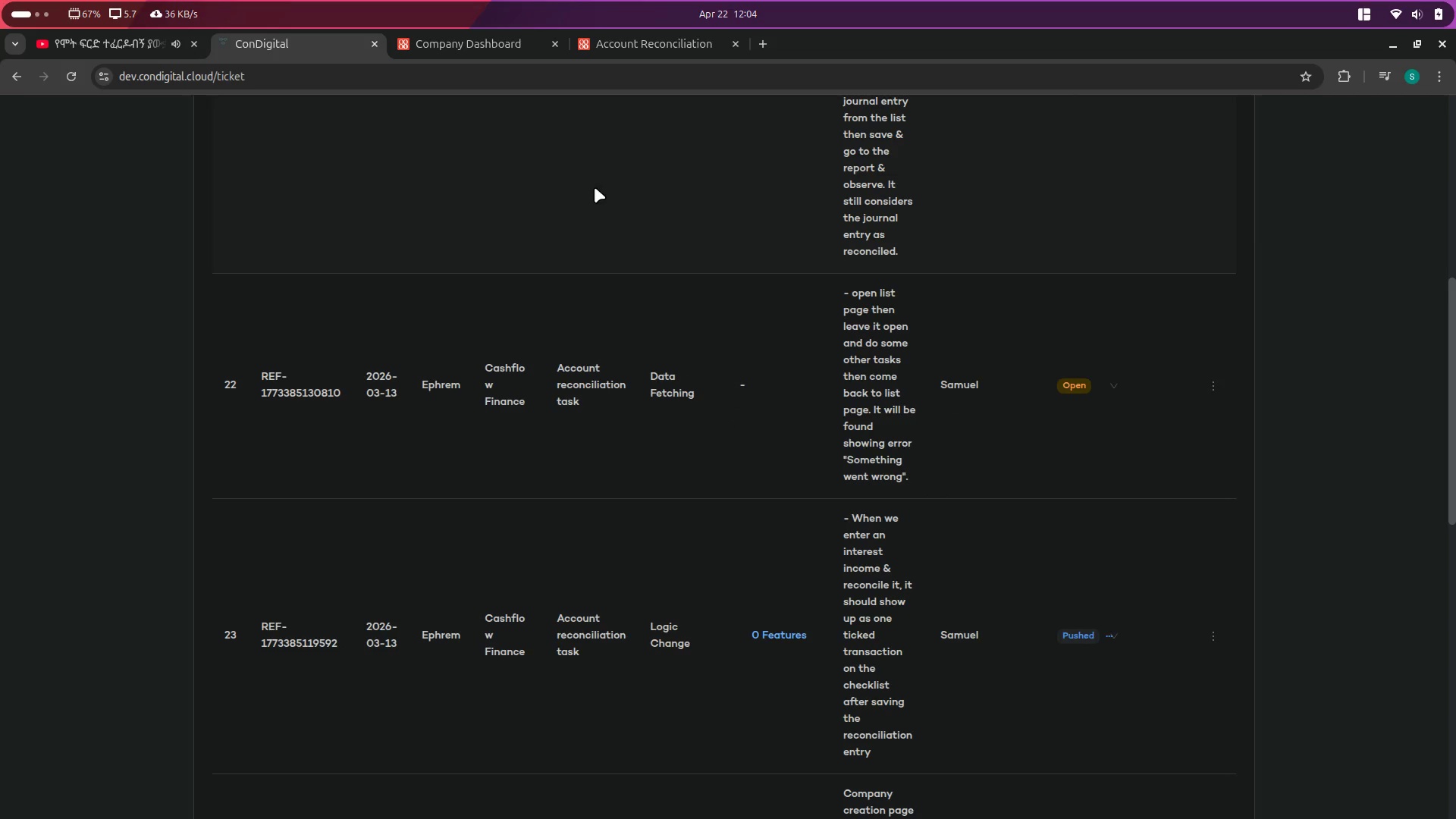 
key(Alt+AltLeft)
 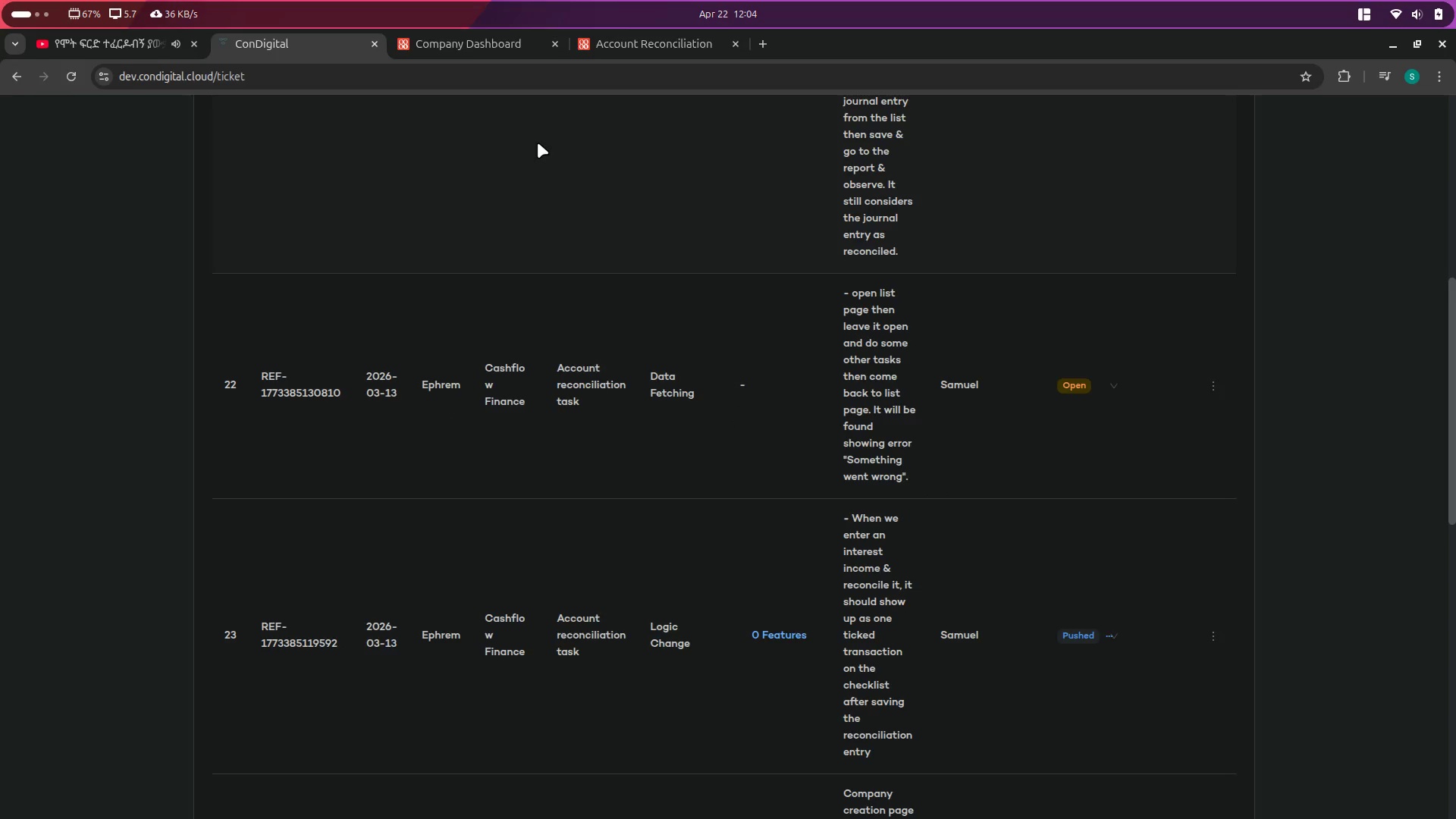 
key(Alt+Tab)
 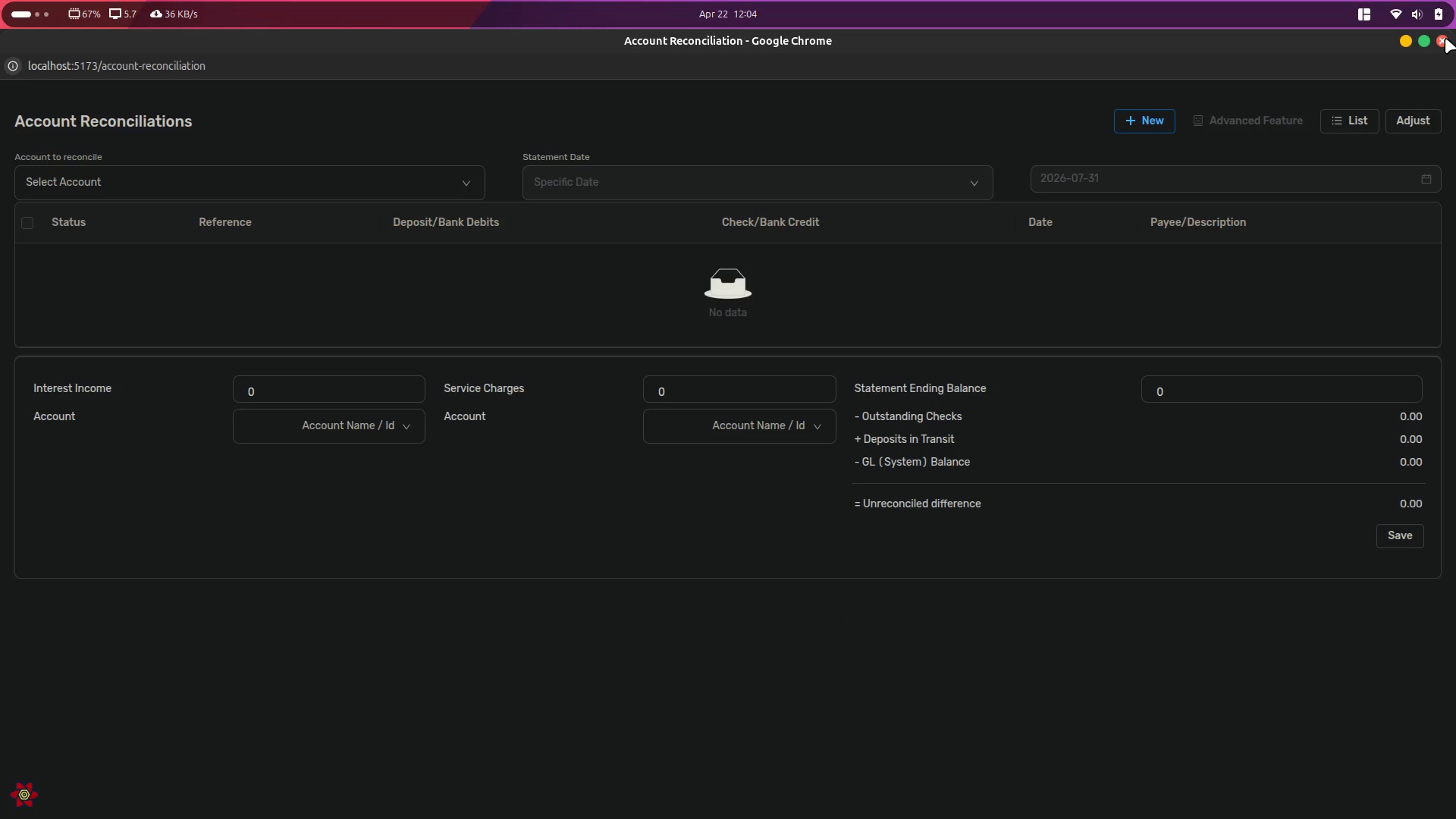 
key(Alt+AltLeft)
 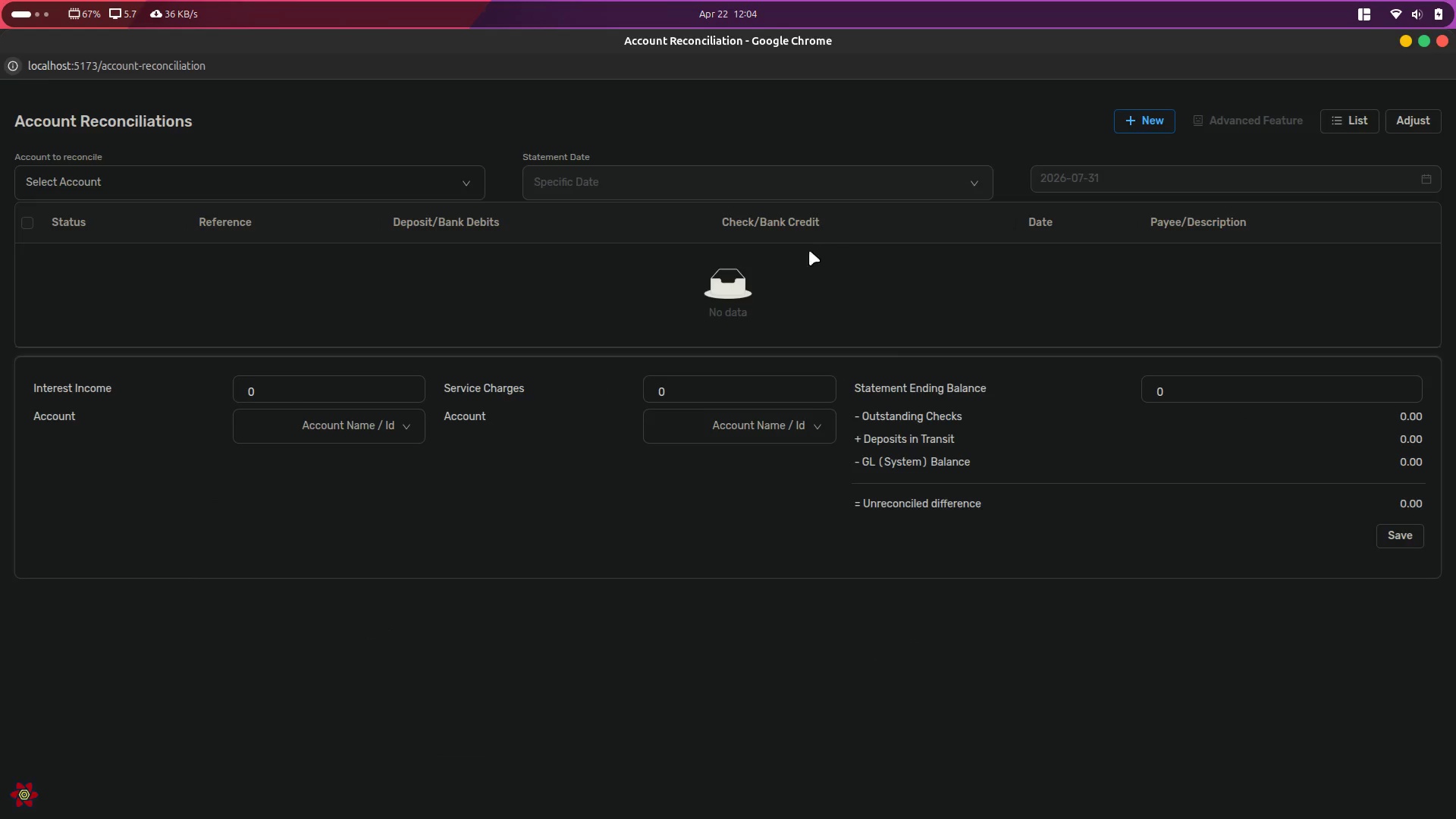 
key(Alt+Tab)
 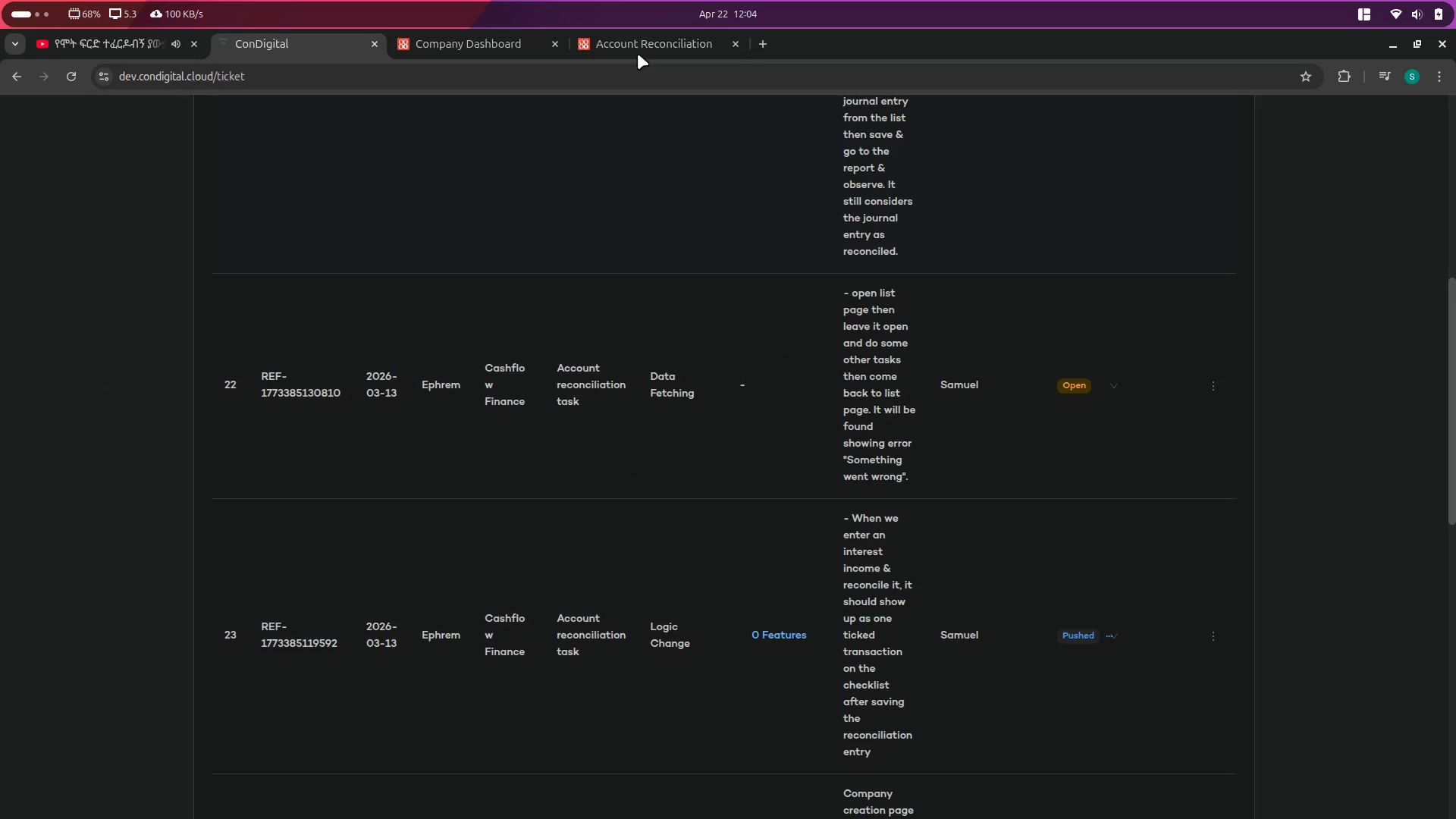 
left_click([654, 27])
 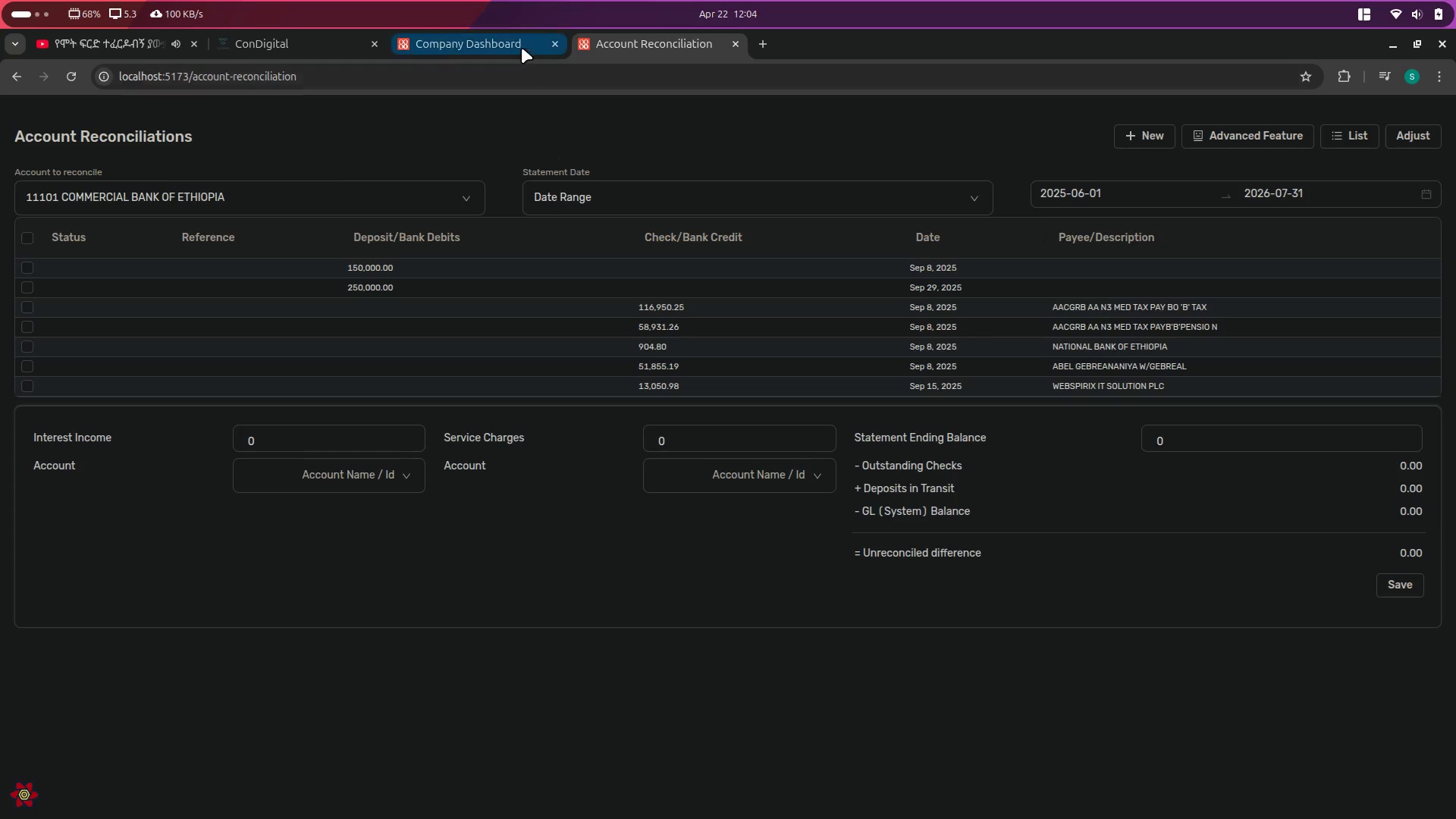 
left_click([506, 46])
 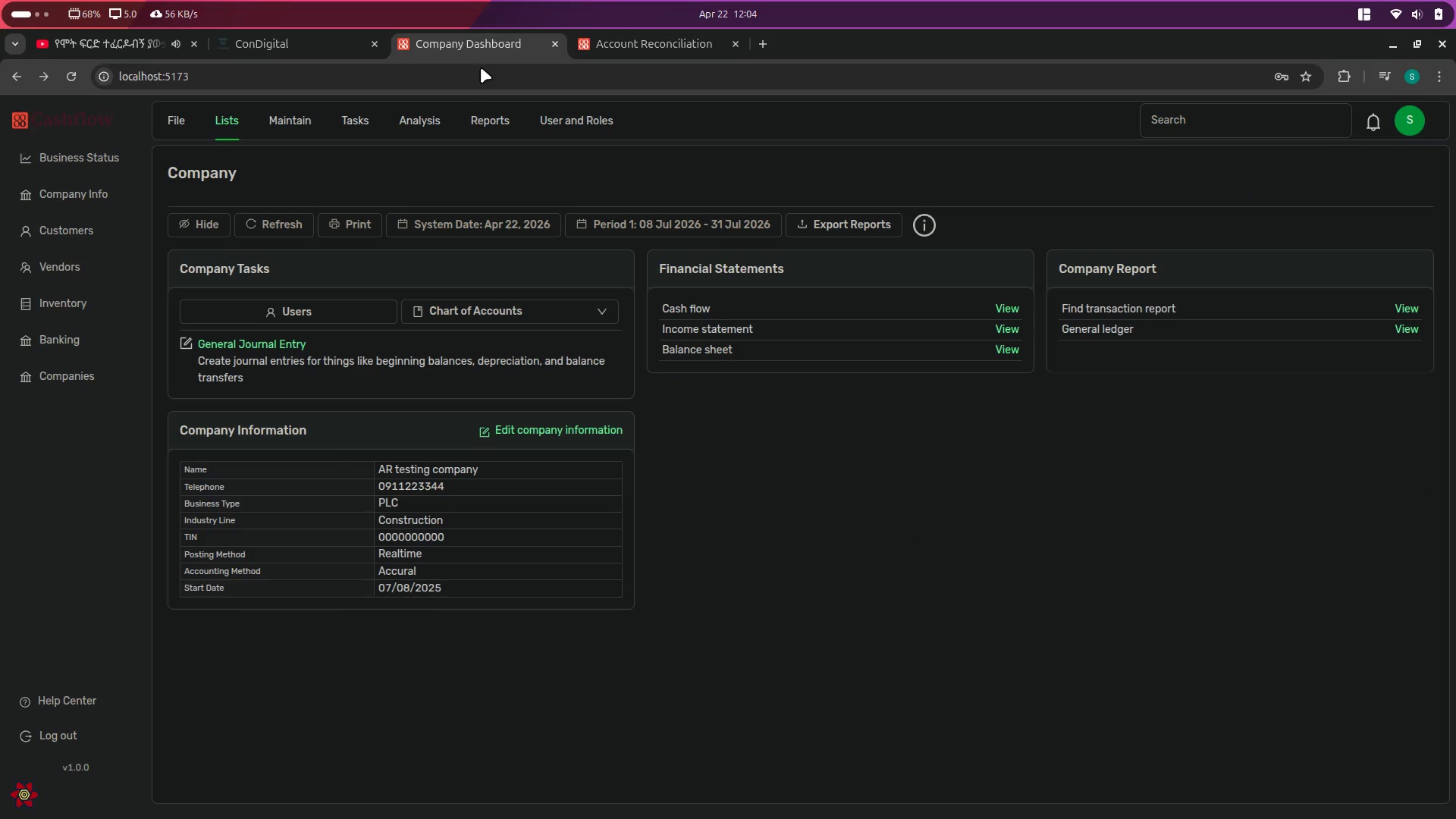 
key(Alt+Tab)
 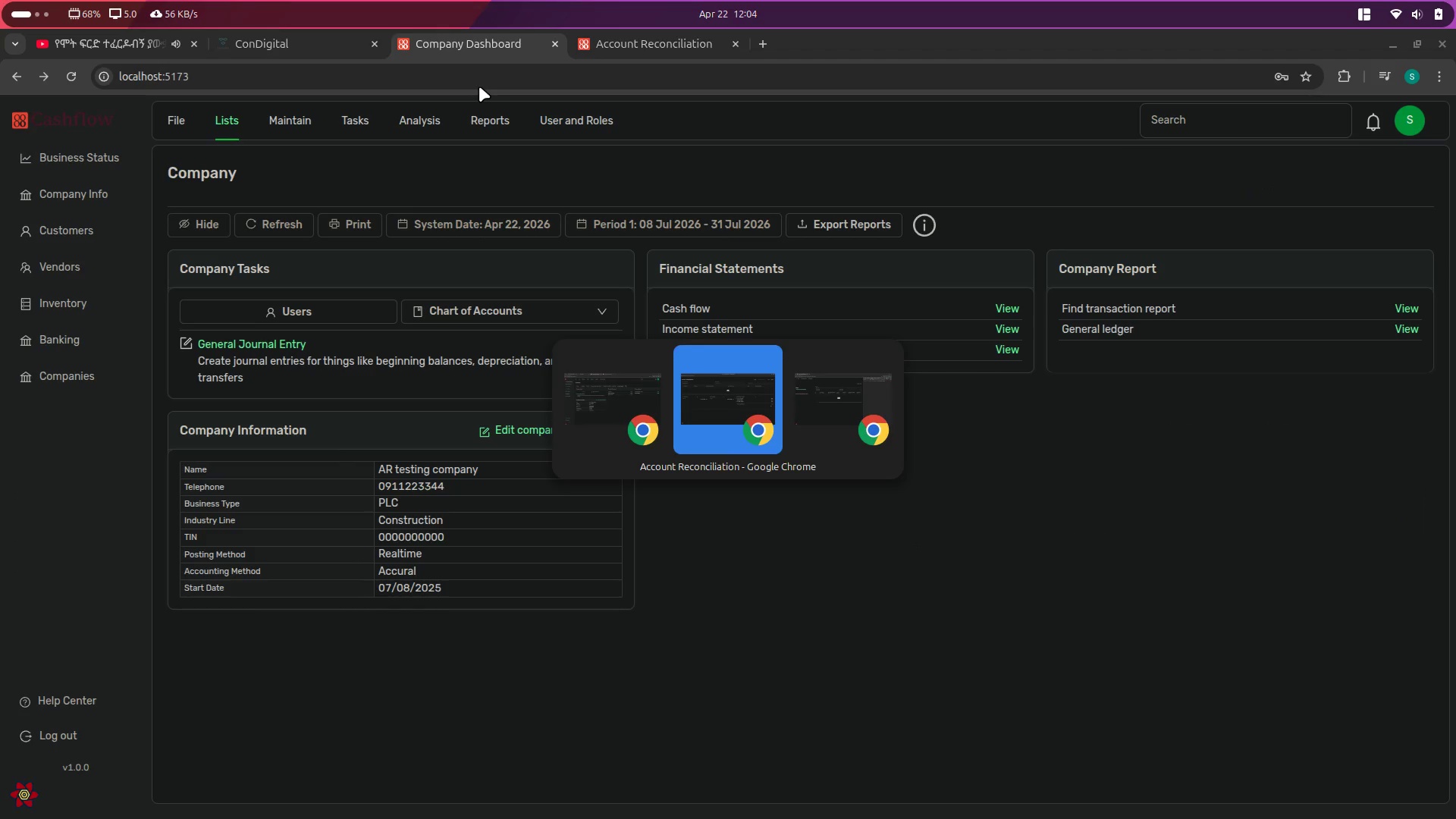 
key(Alt+Tab)
 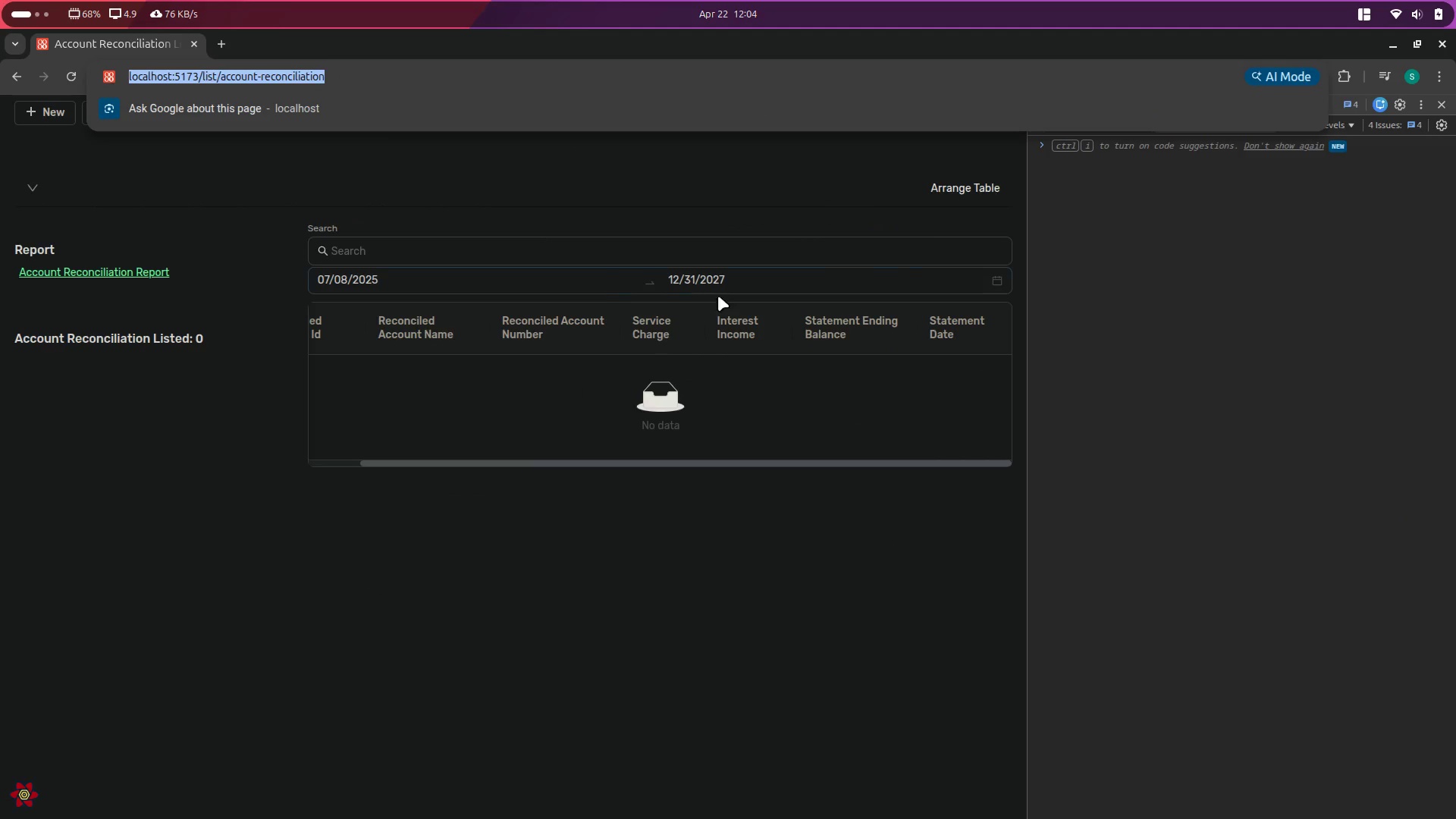 
scroll: coordinate [1191, 356], scroll_direction: up, amount: 4.0
 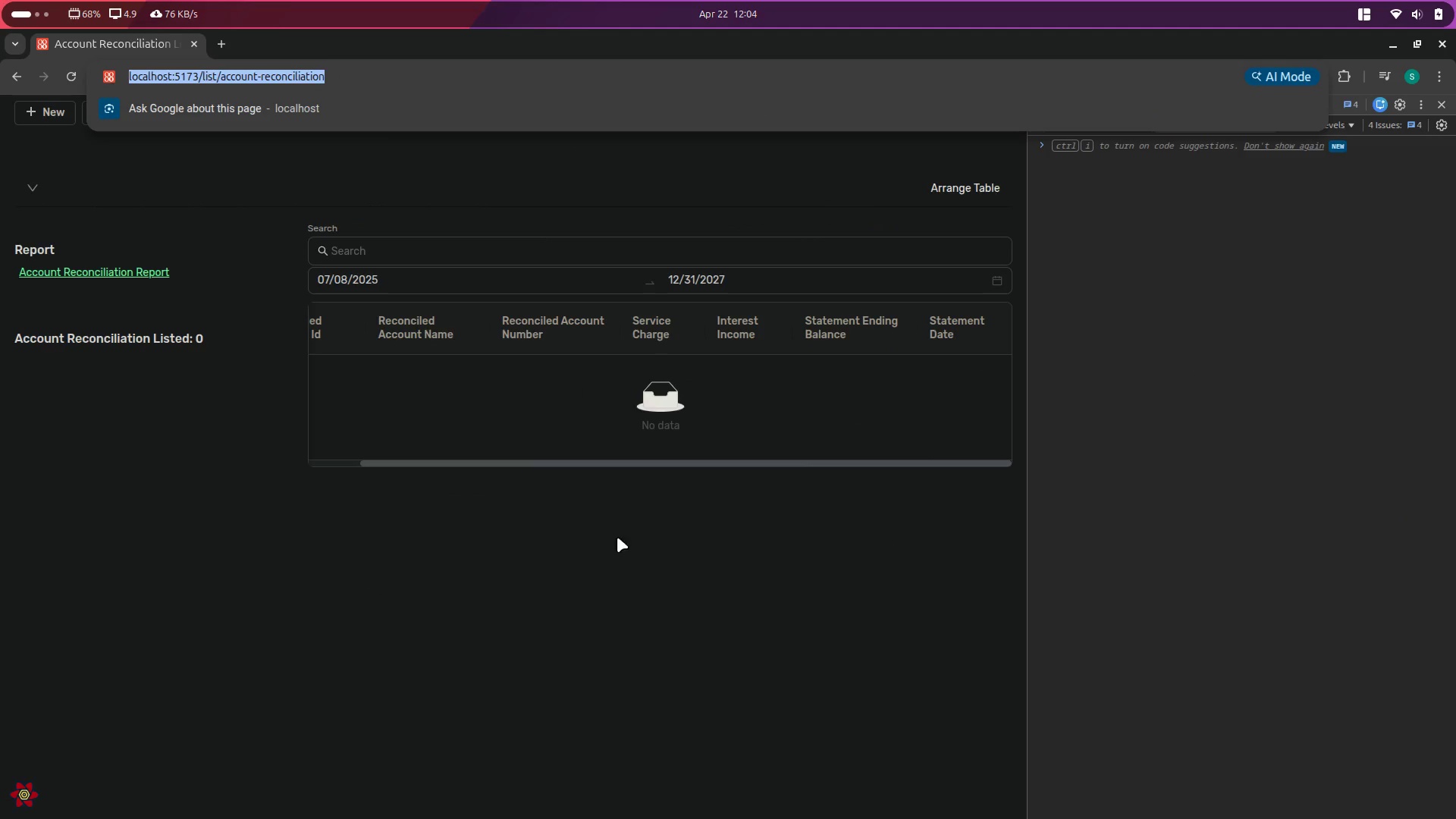 
left_click([746, 563])
 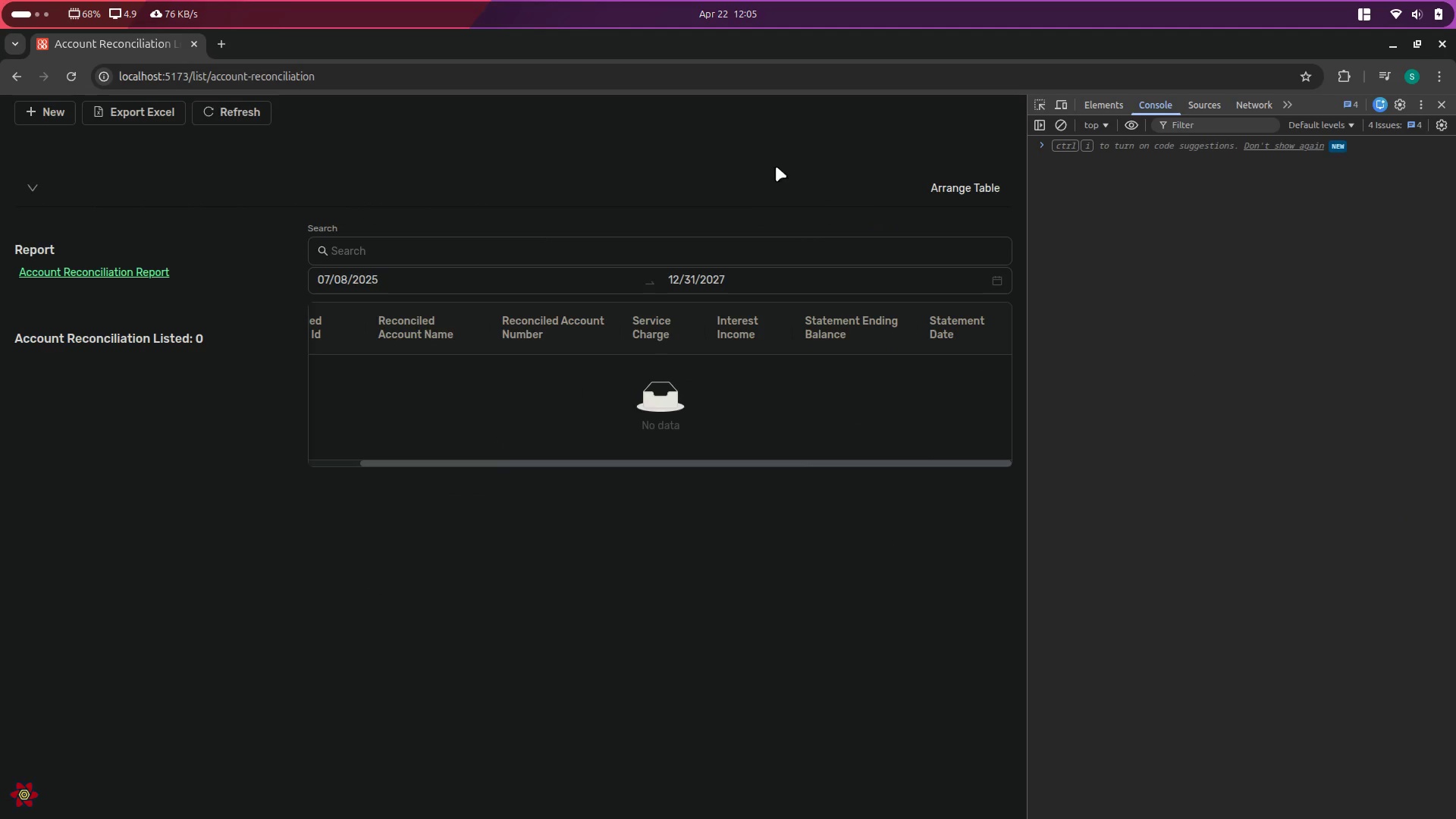 
key(Alt+AltLeft)
 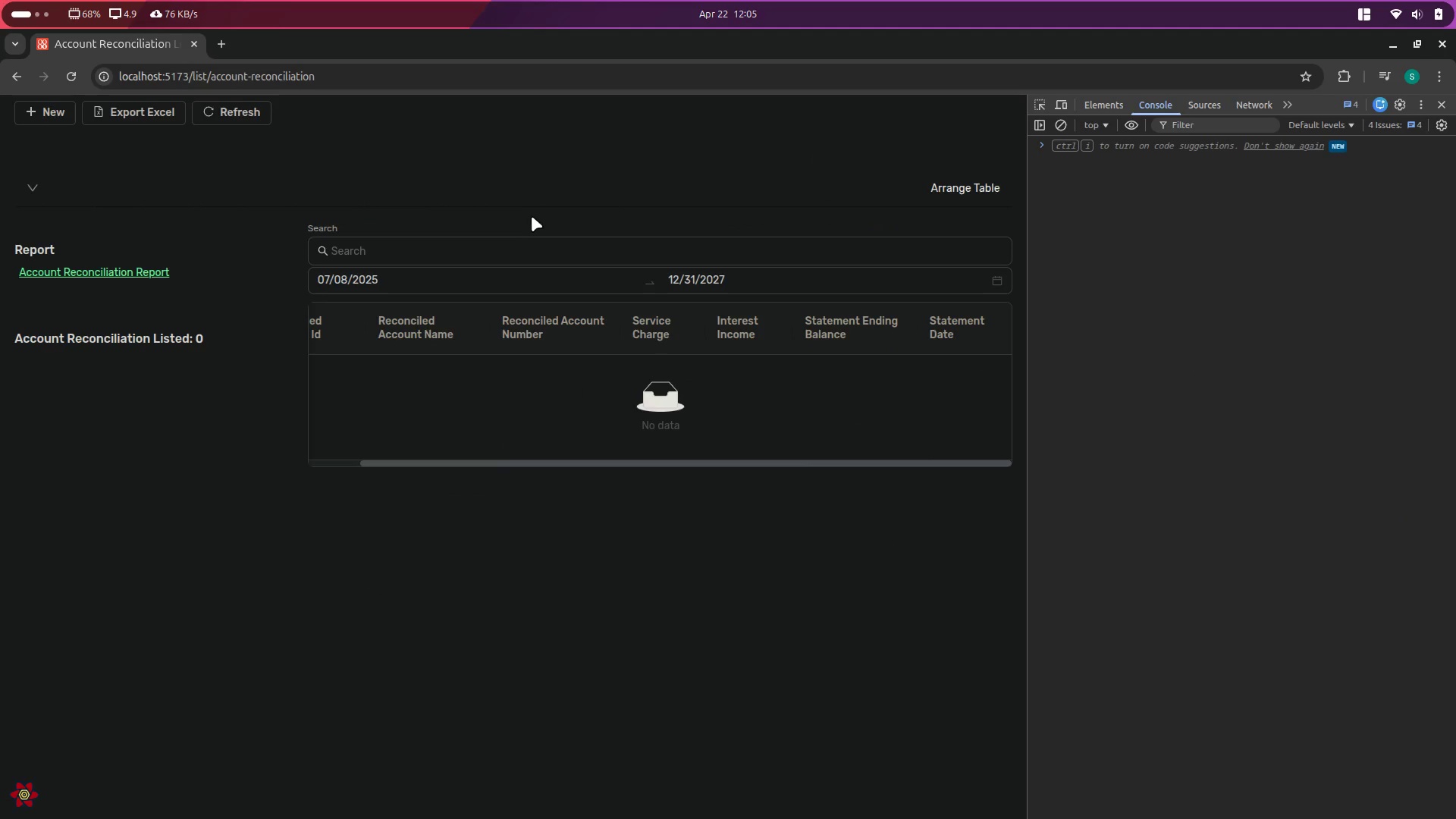 
key(Alt+Tab)
 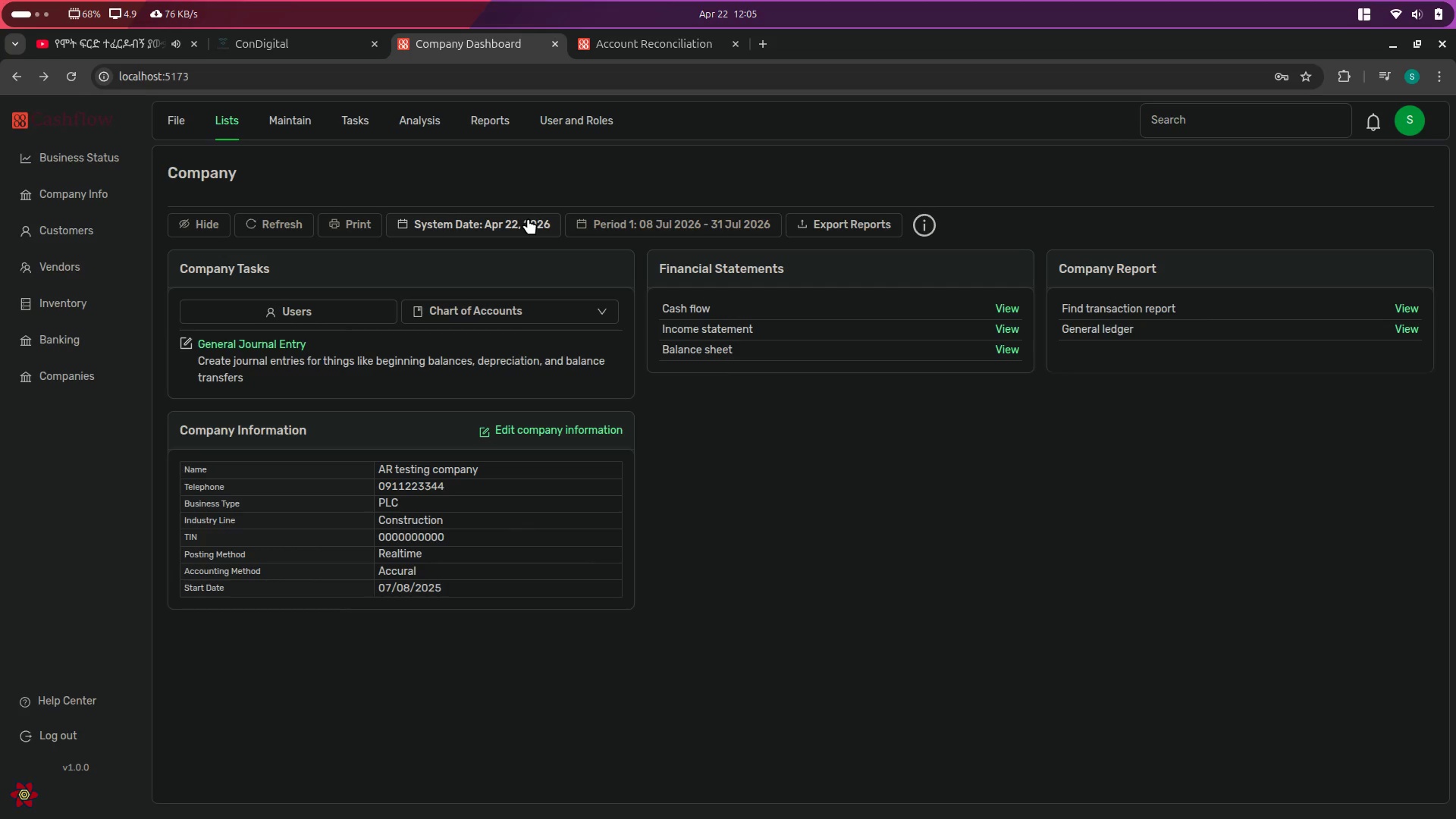 
key(Alt+Tab)
 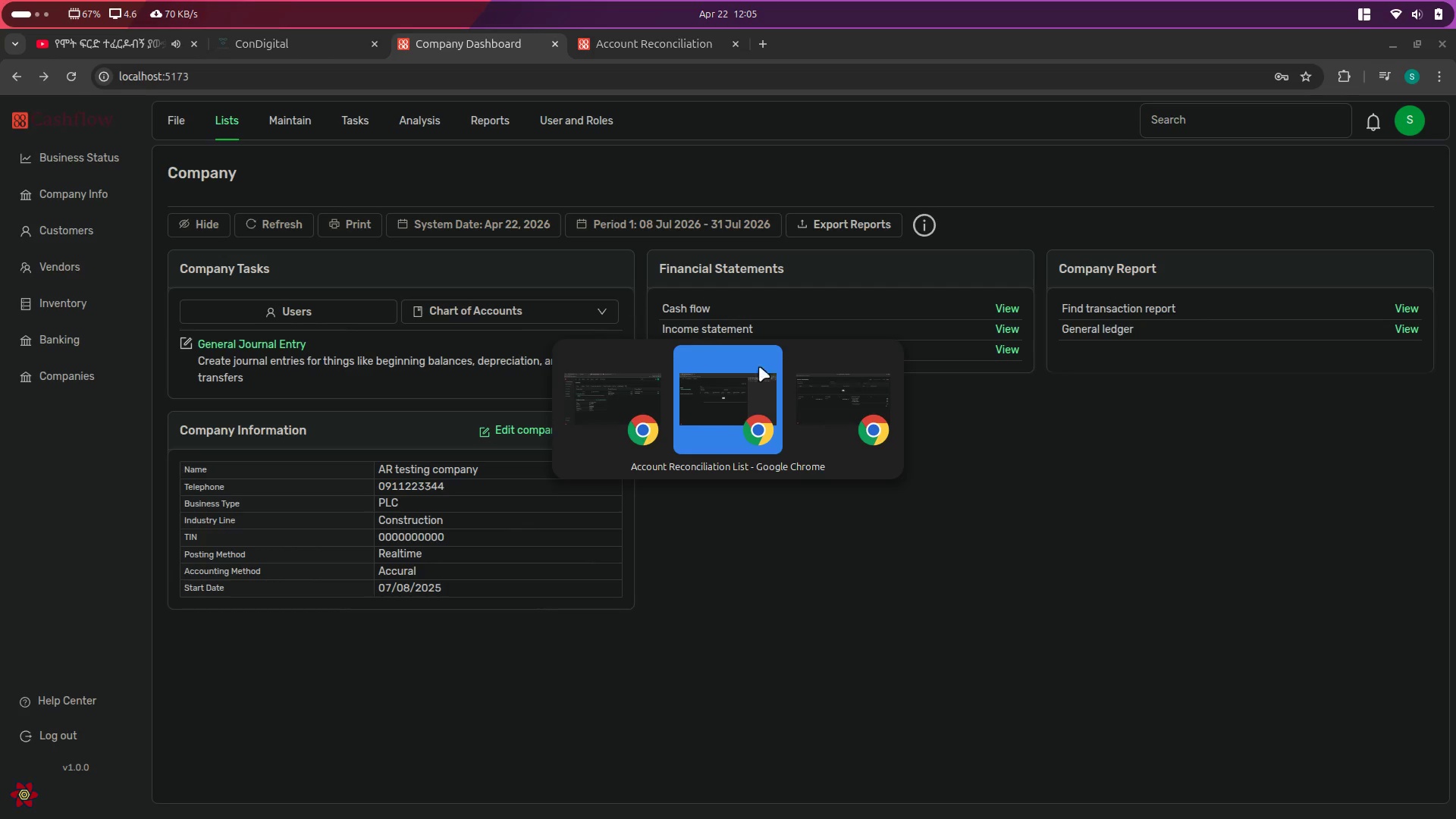 
left_click([850, 397])
 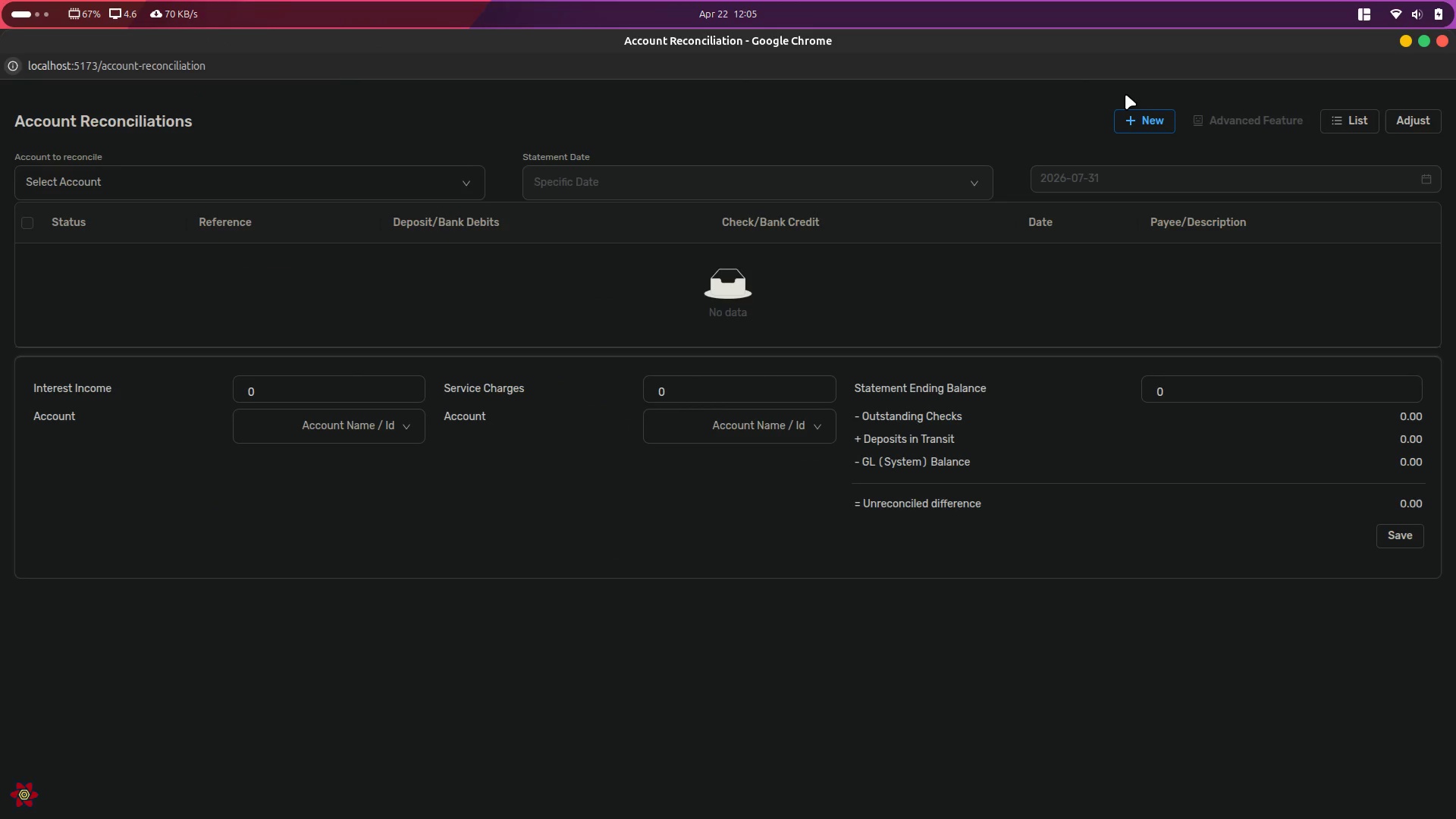 
left_click([1134, 66])
 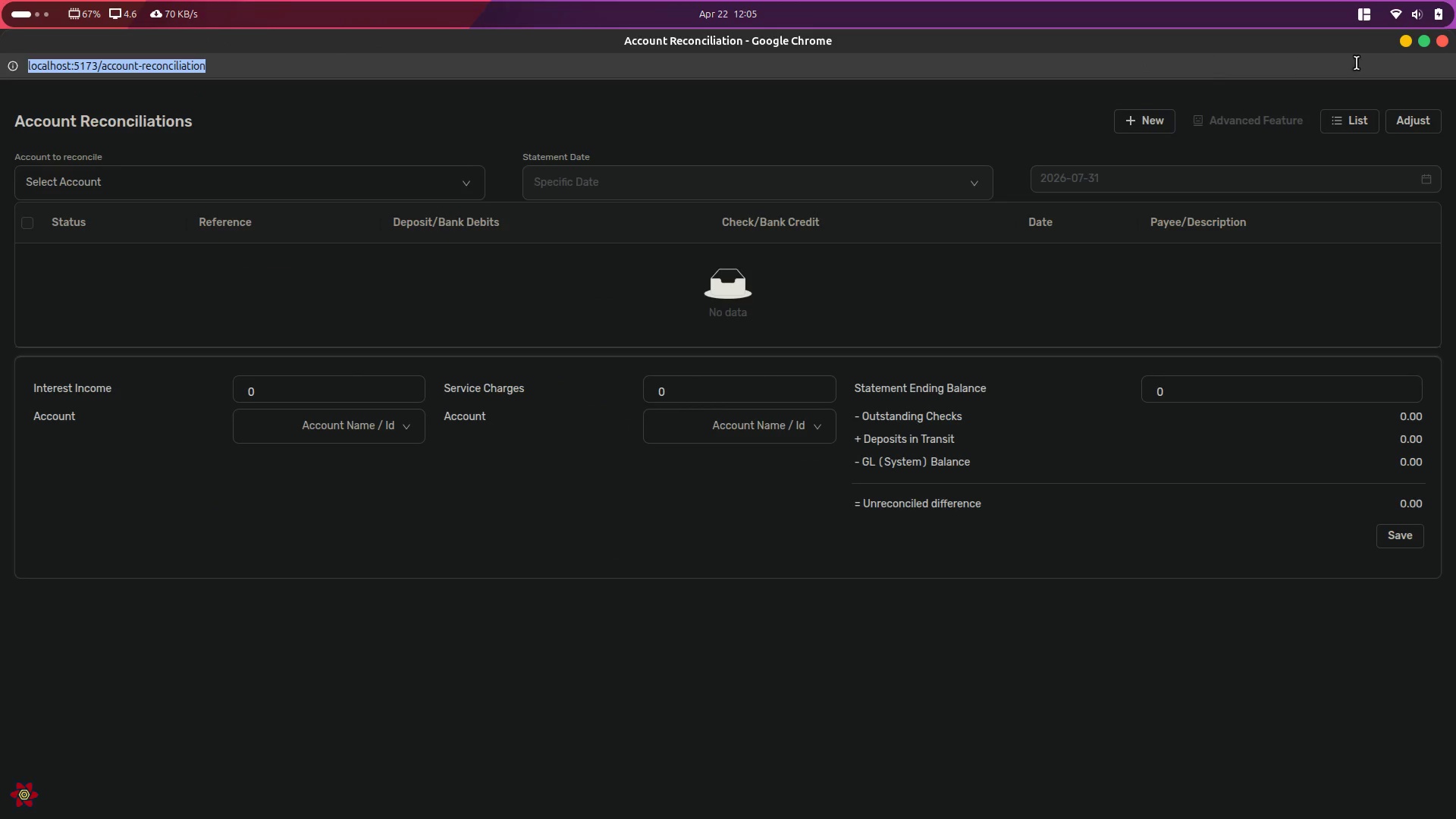 
key(Control+C)
 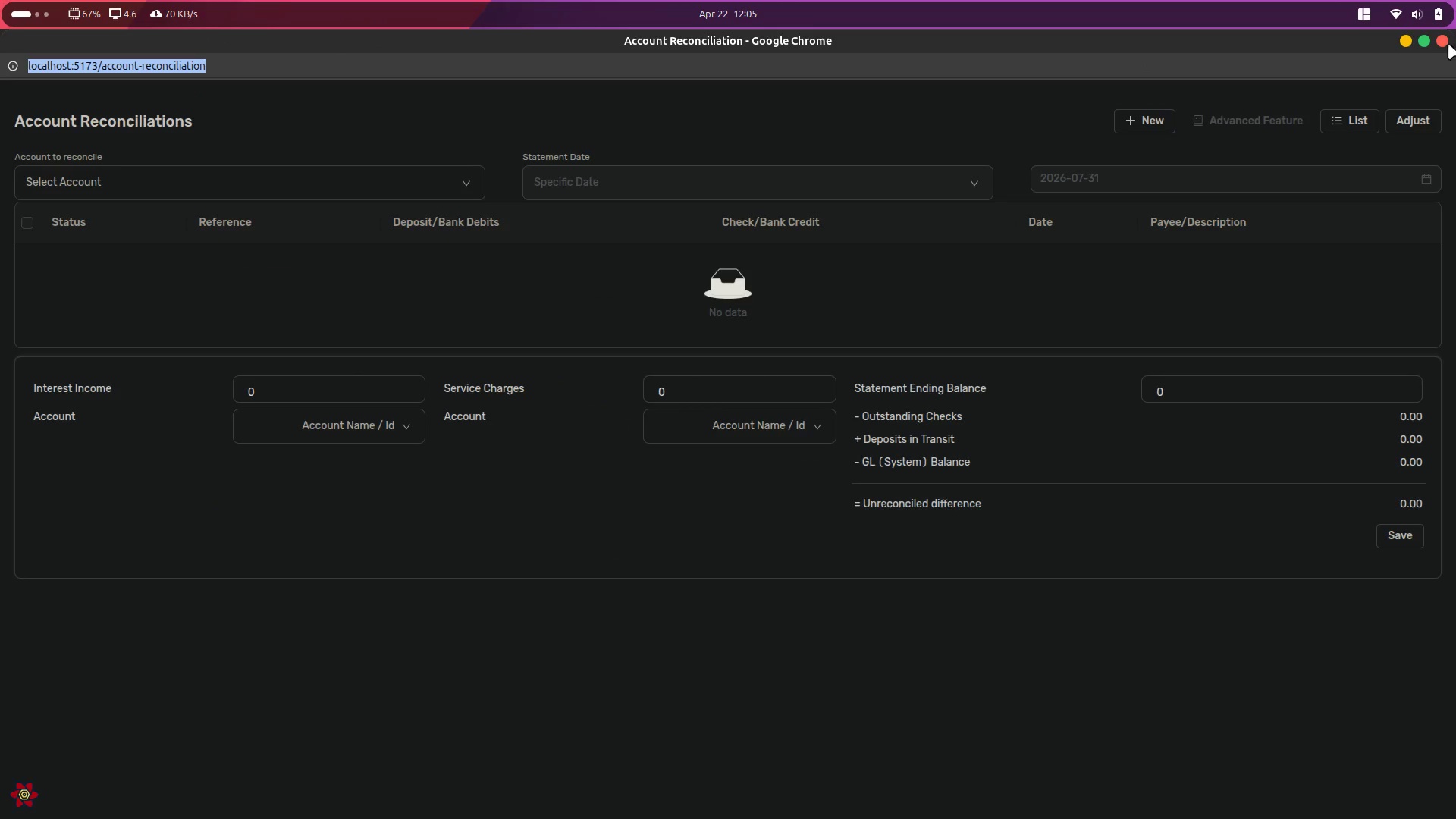 
left_click([1443, 42])
 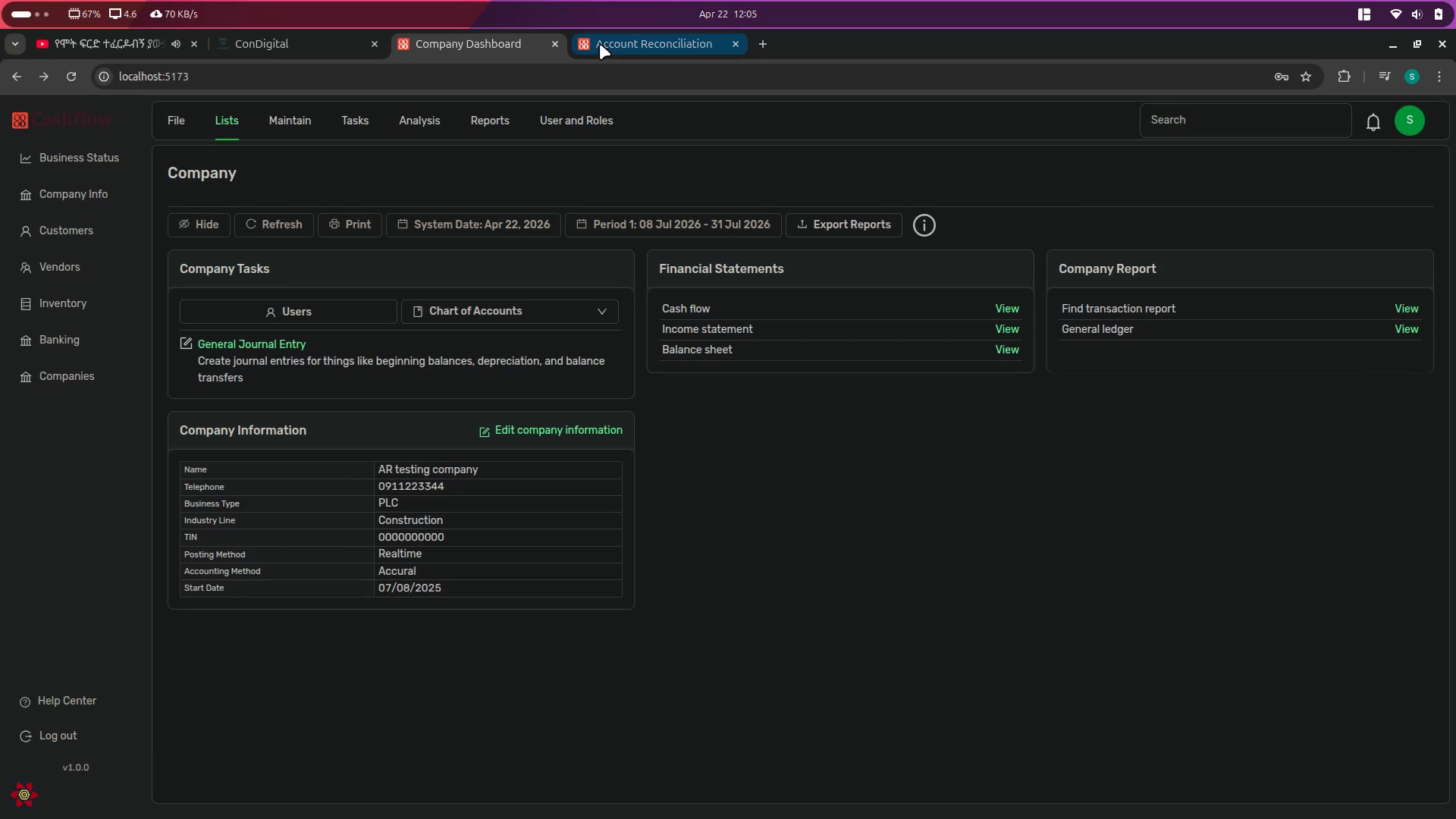 
left_click([616, 49])
 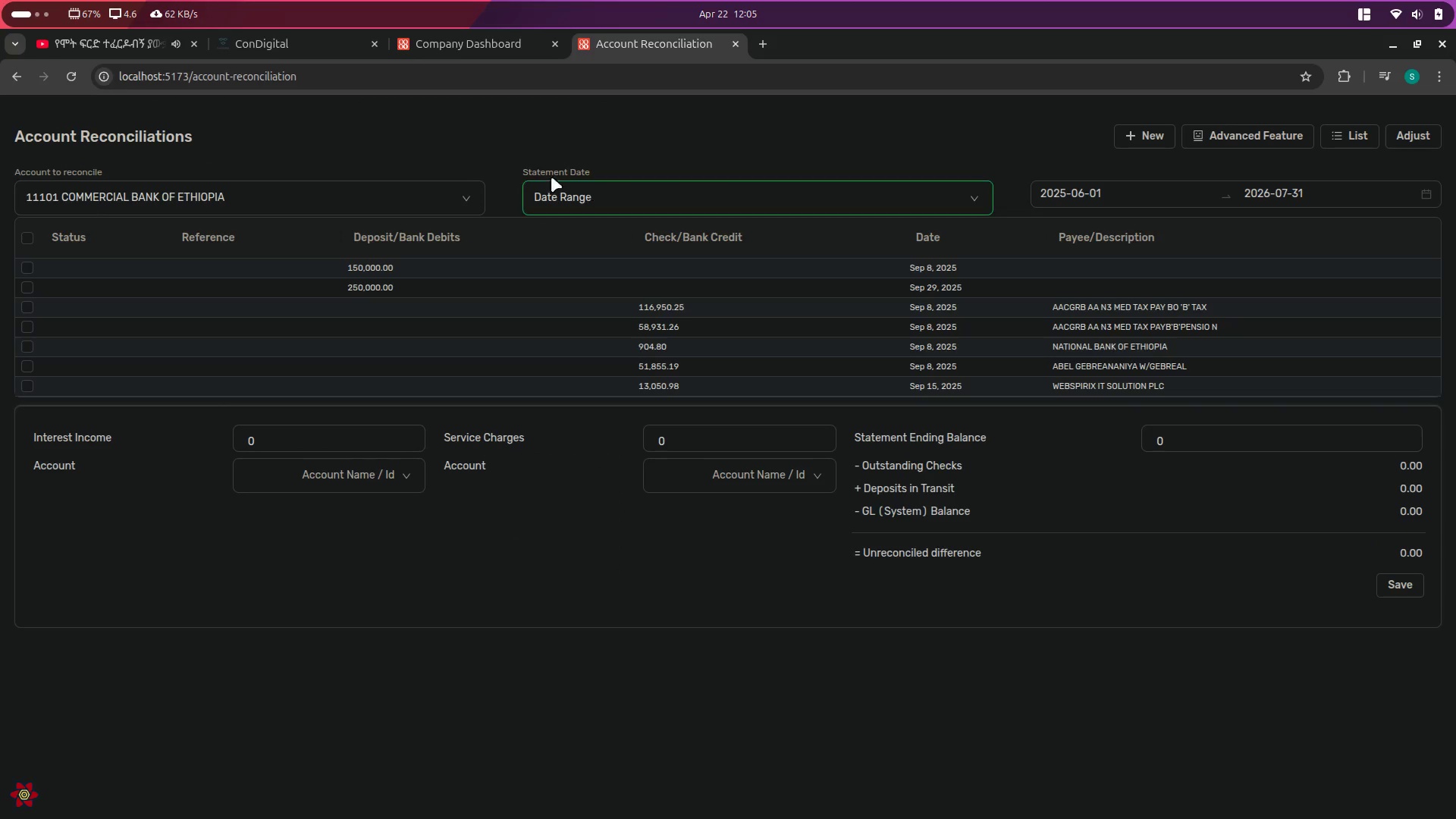 
left_click([555, 135])
 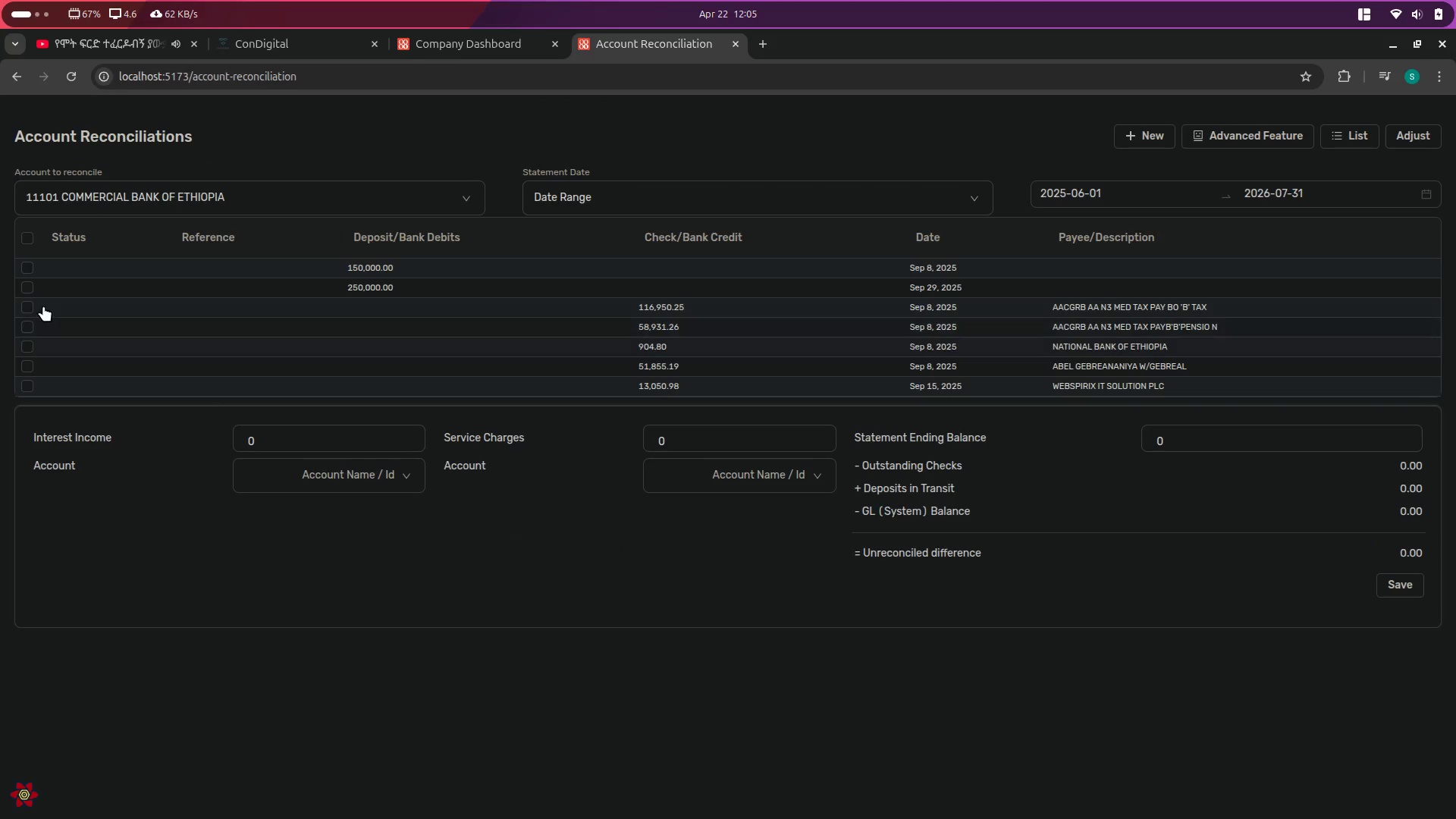 
left_click([21, 235])
 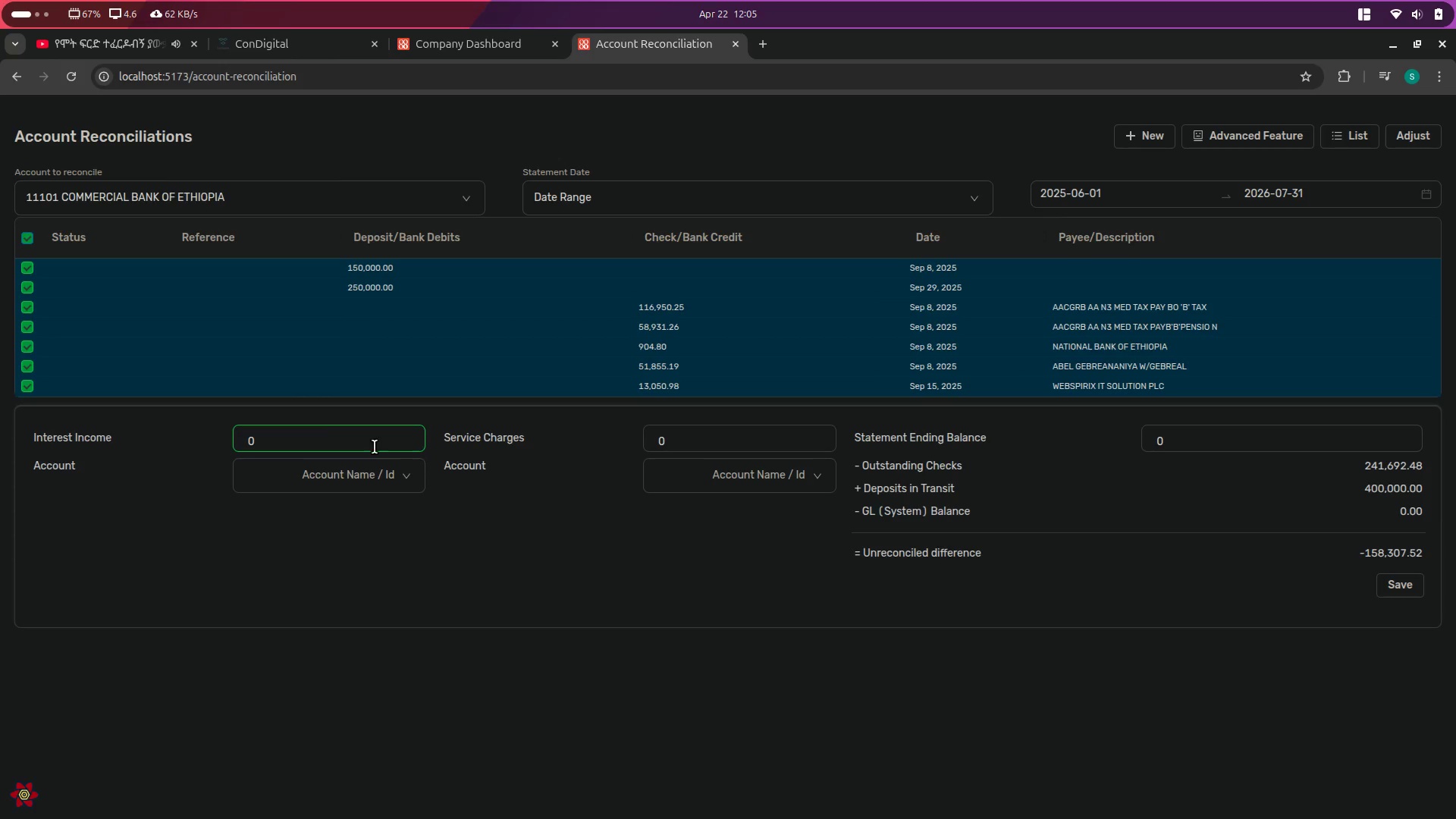 
double_click([318, 441])
 